 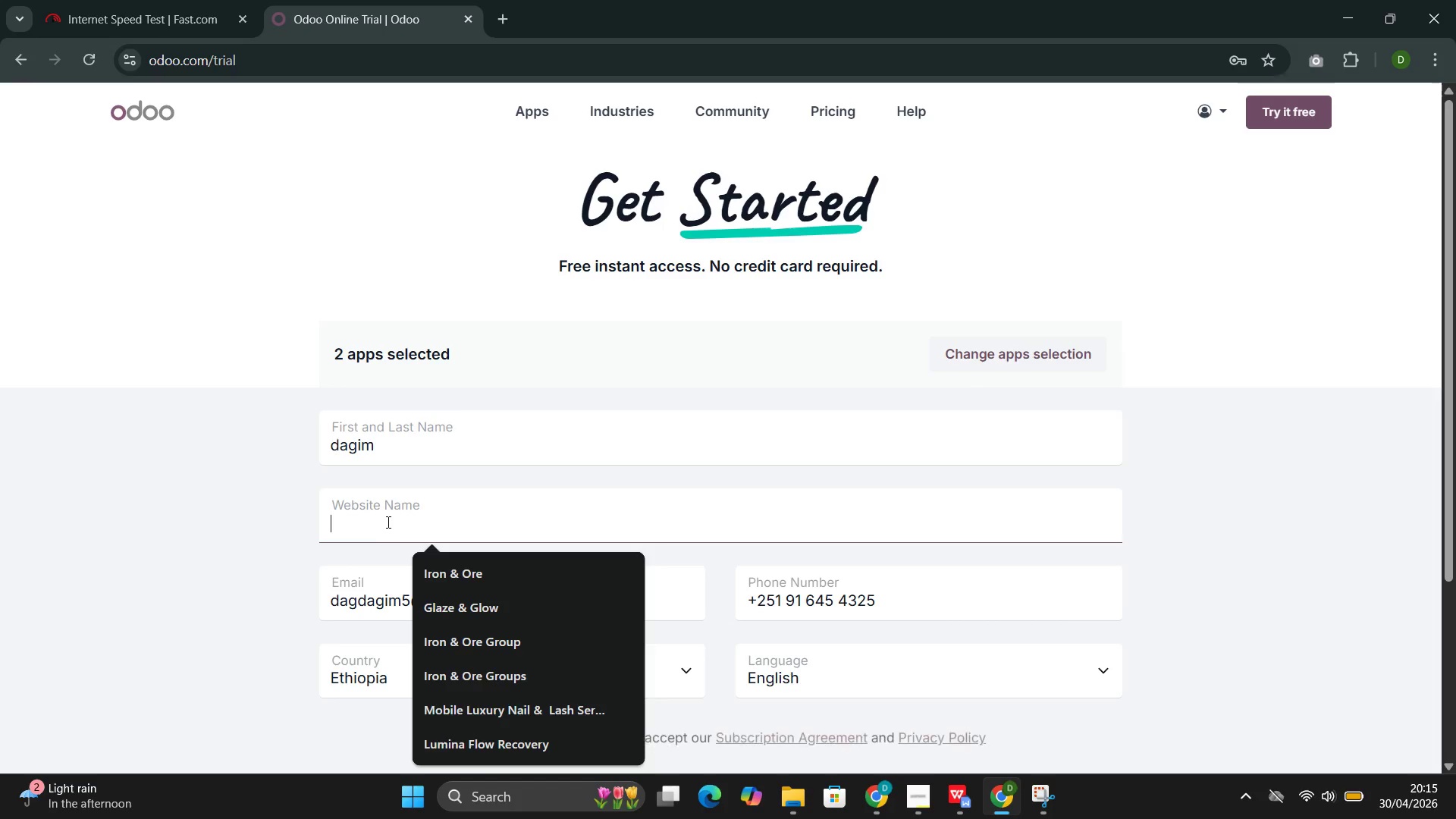 
key(Control+V)
 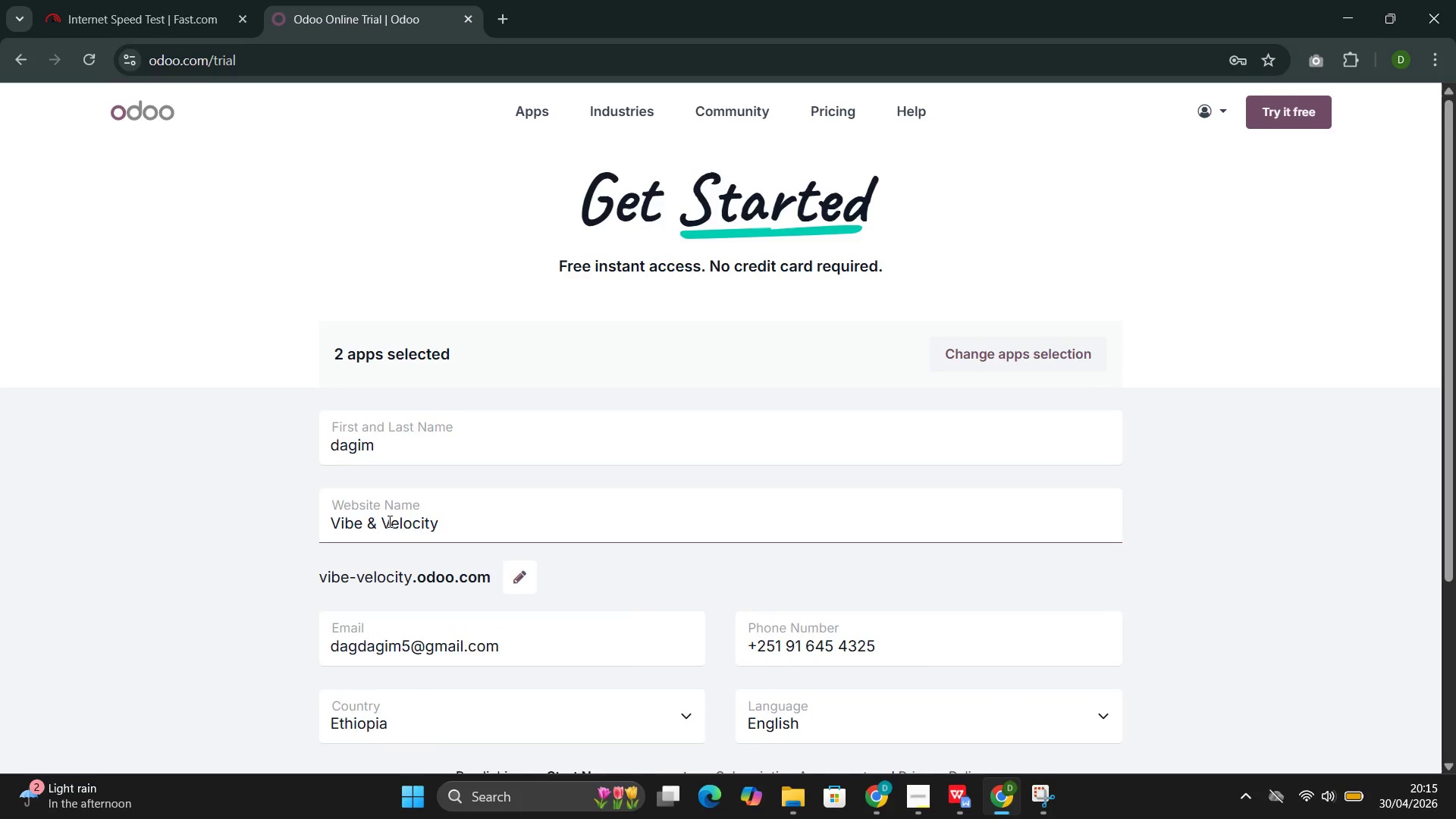 
scroll: coordinate [388, 518], scroll_direction: down, amount: 3.0
 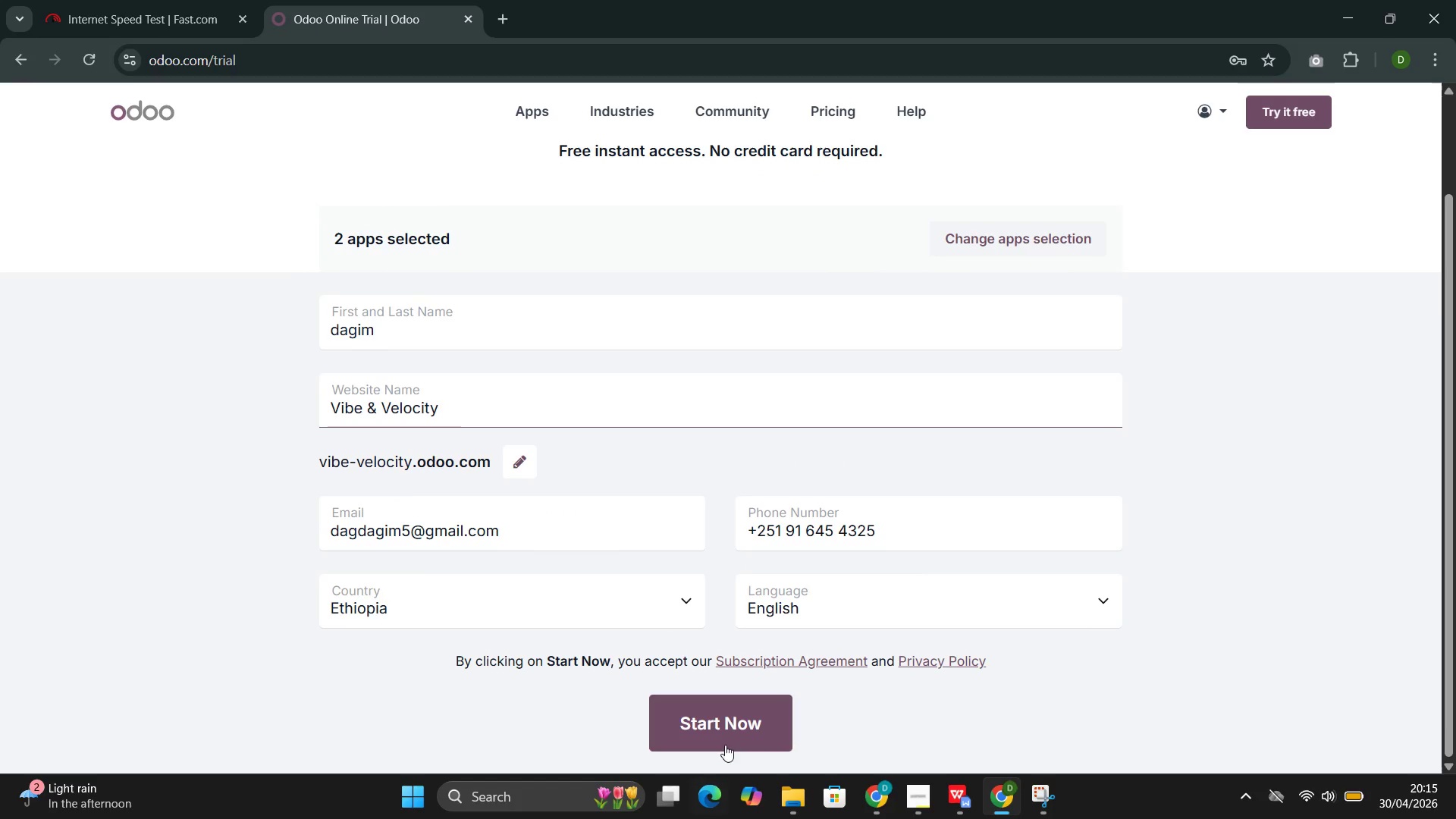 
left_click([729, 716])
 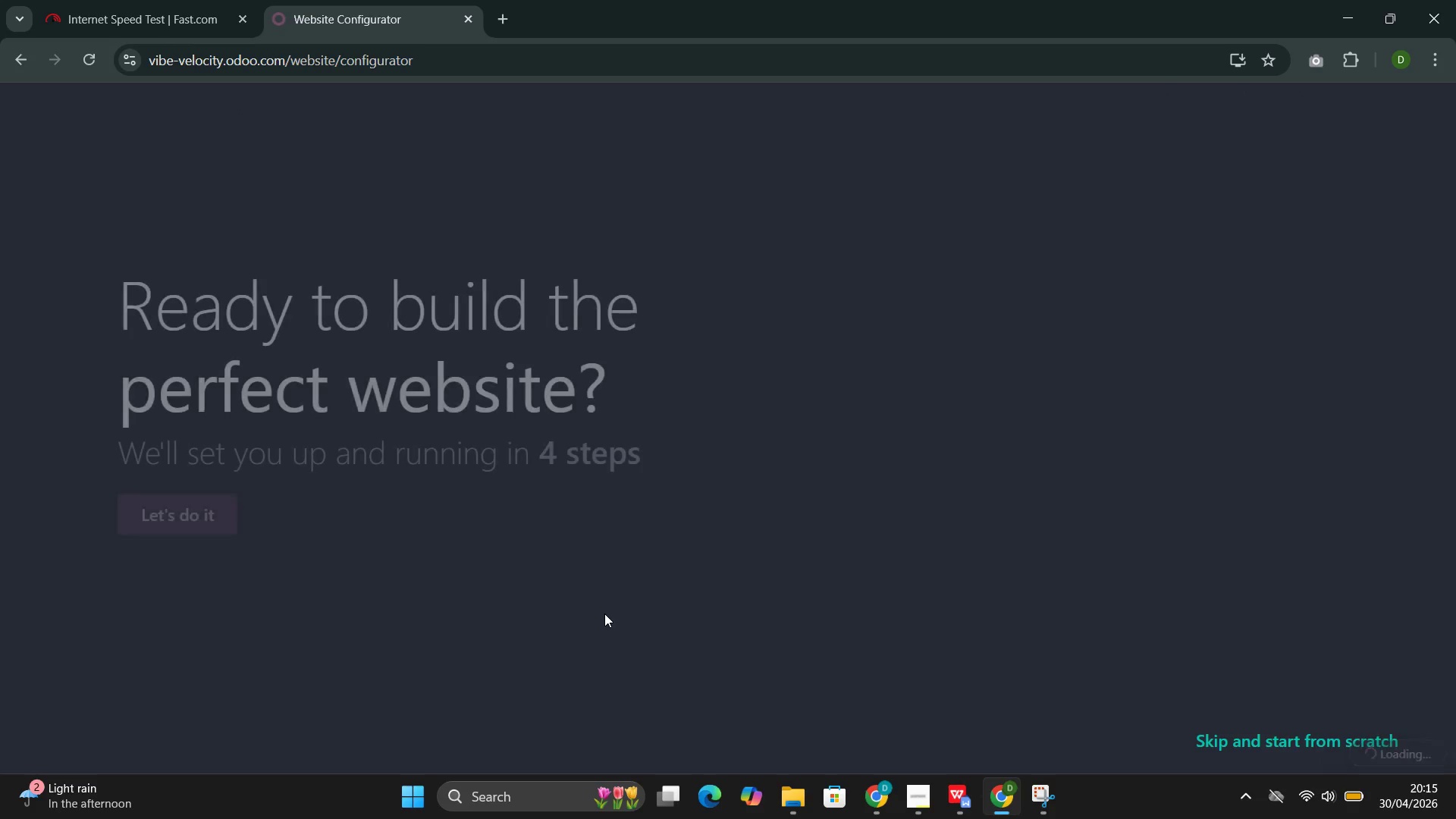 
wait(33.66)
 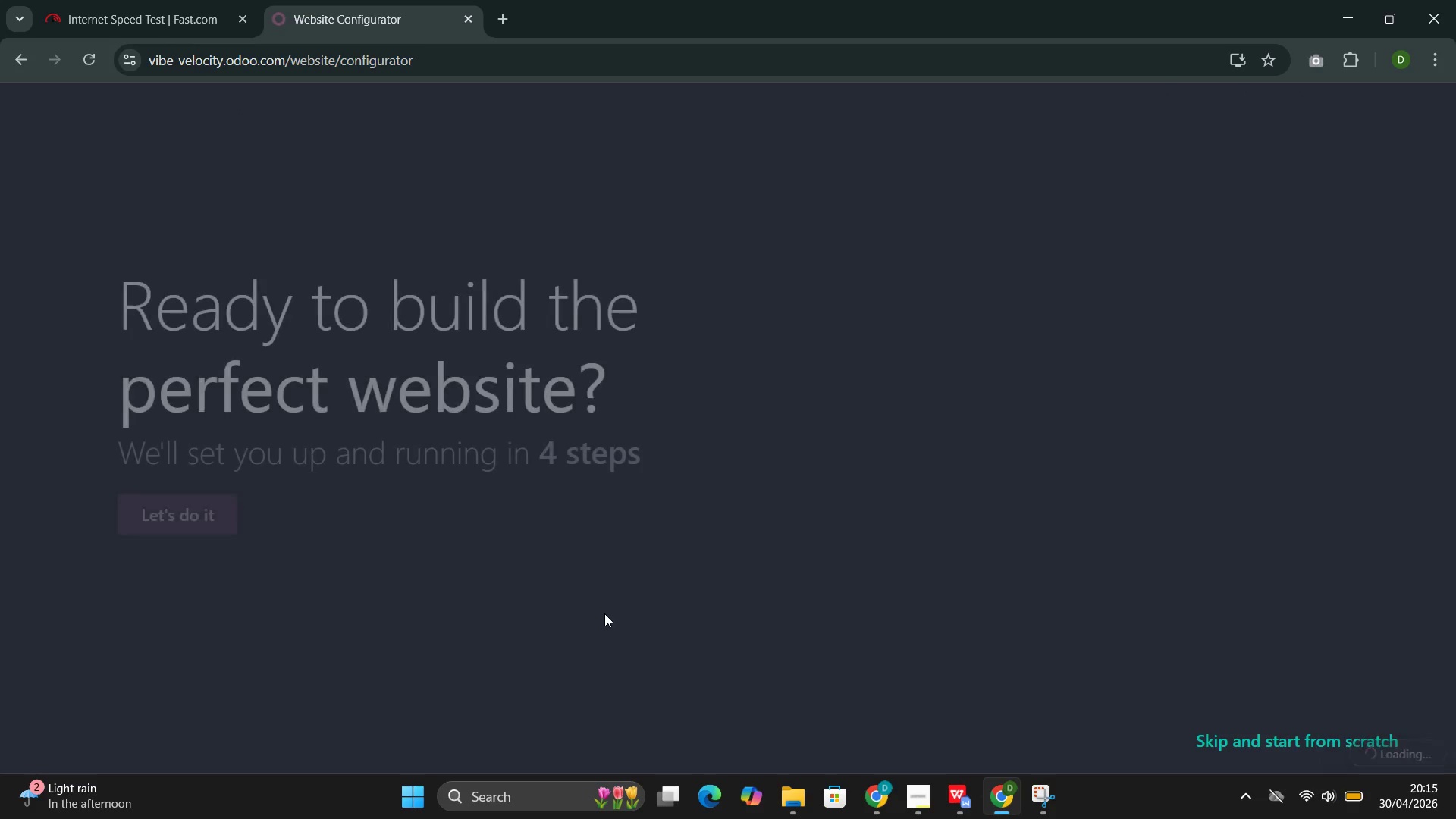 
mouse_move([223, 519])
 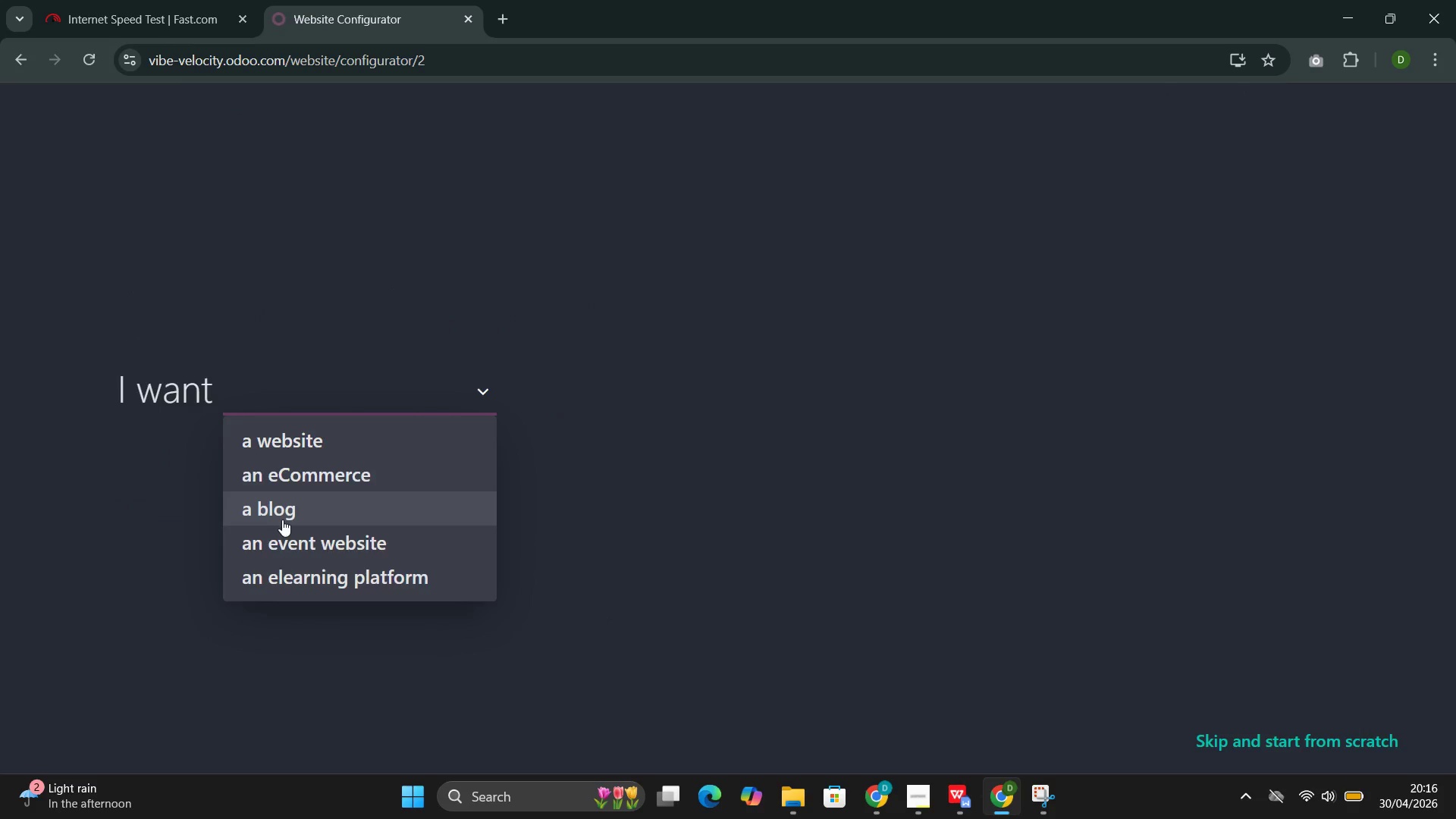 
left_click([282, 519])
 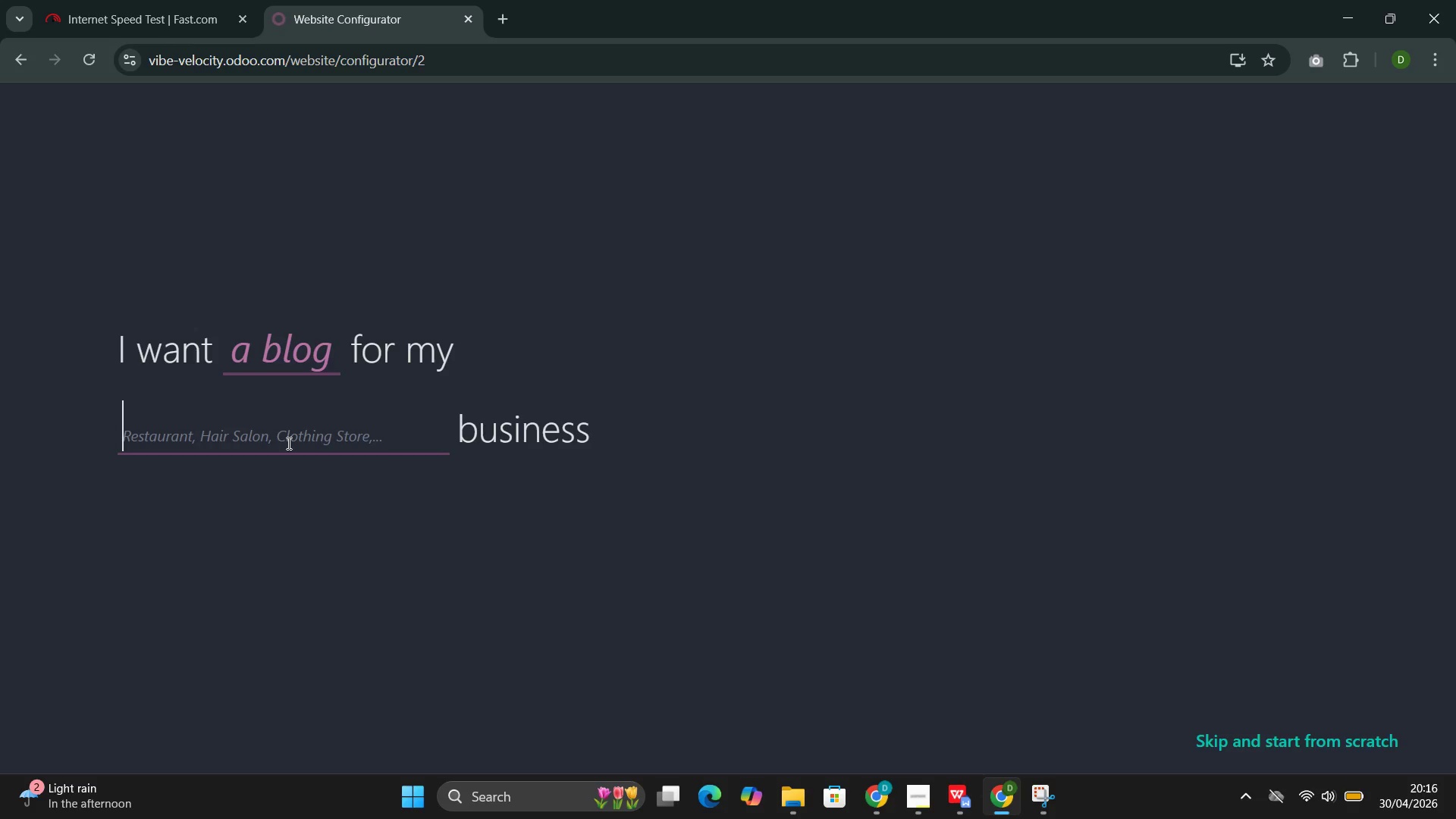 
type(Music)
 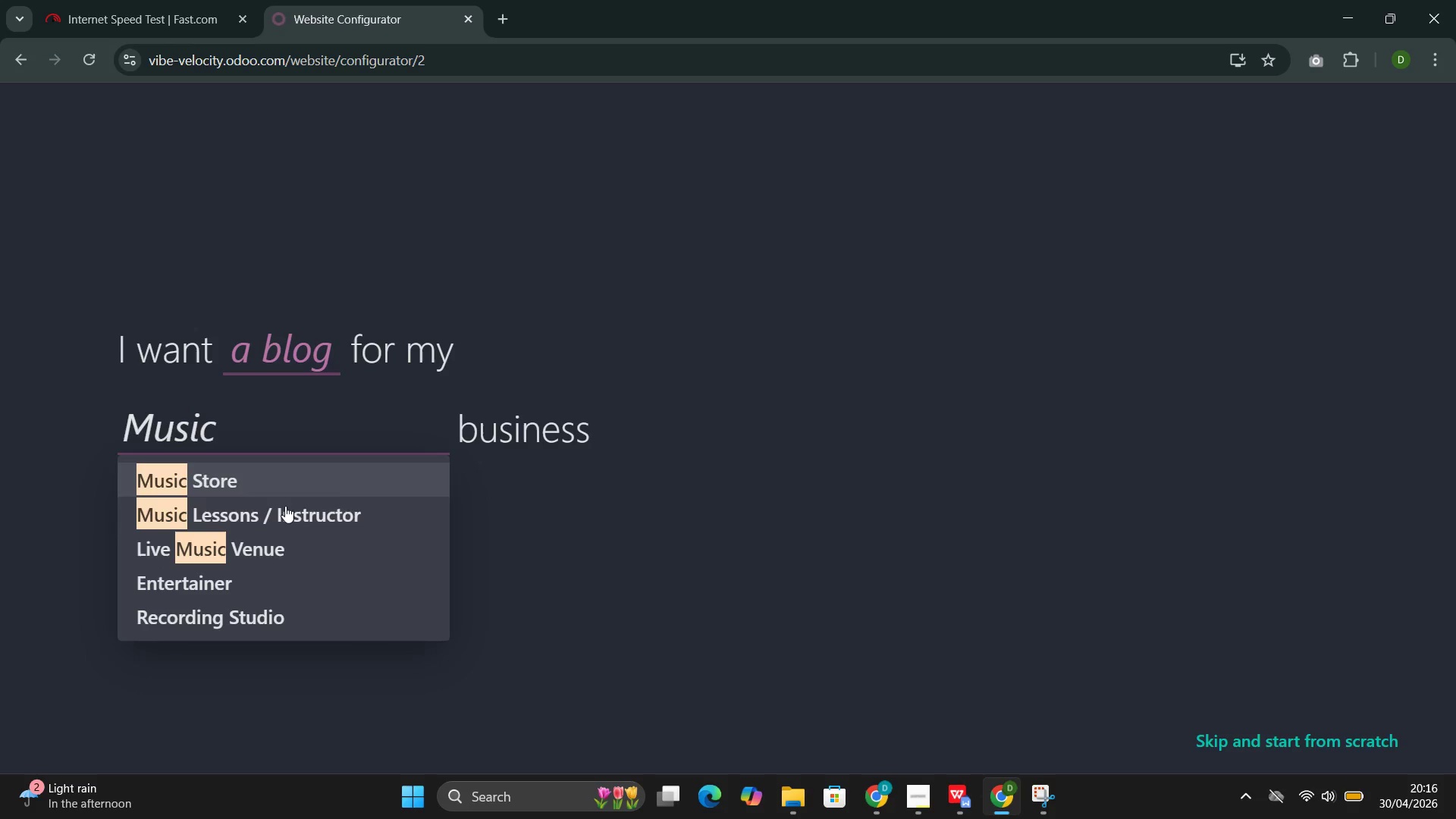 
left_click_drag(start_coordinate=[297, 522], to_coordinate=[300, 526])
 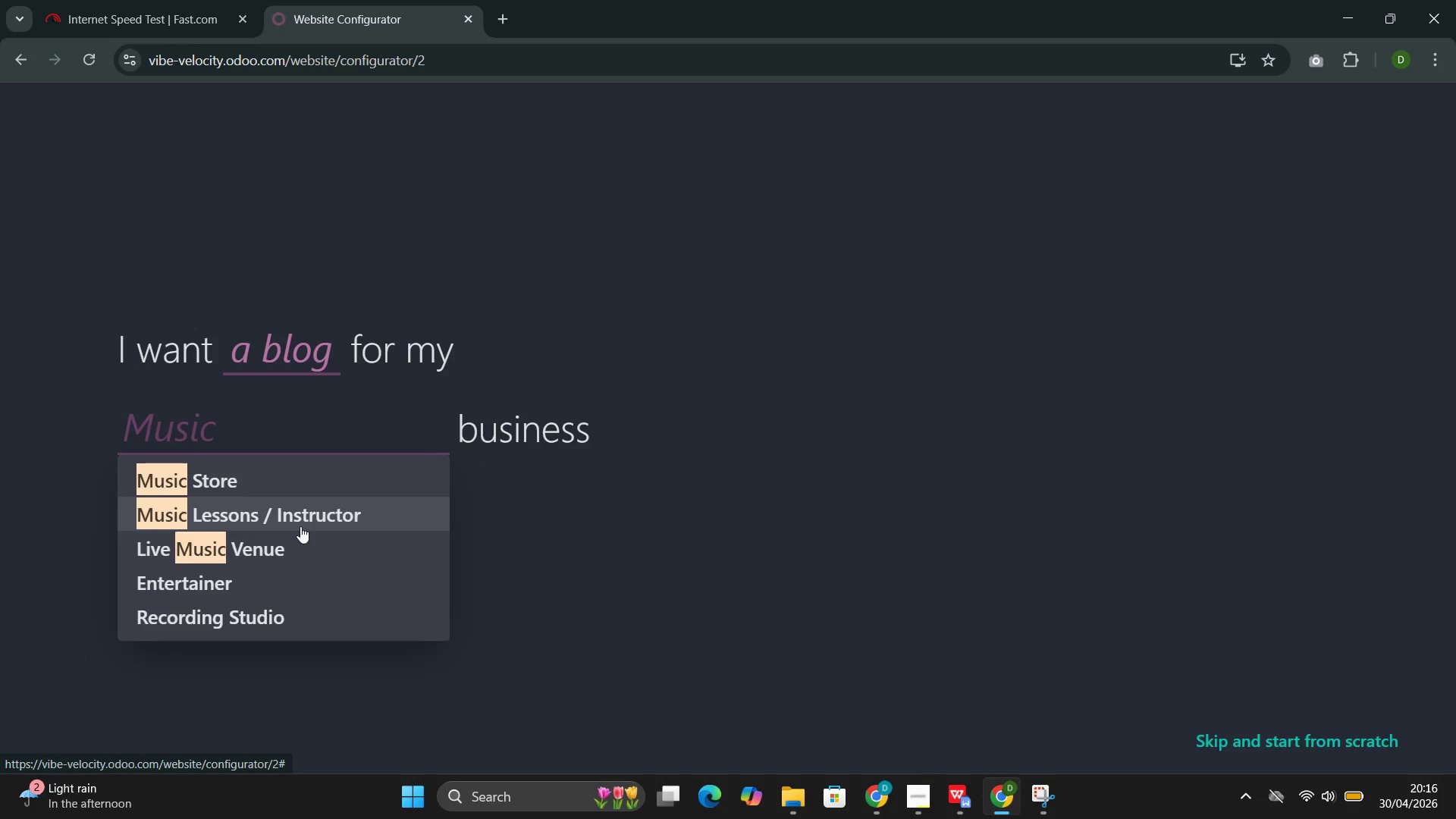 
left_click([296, 516])
 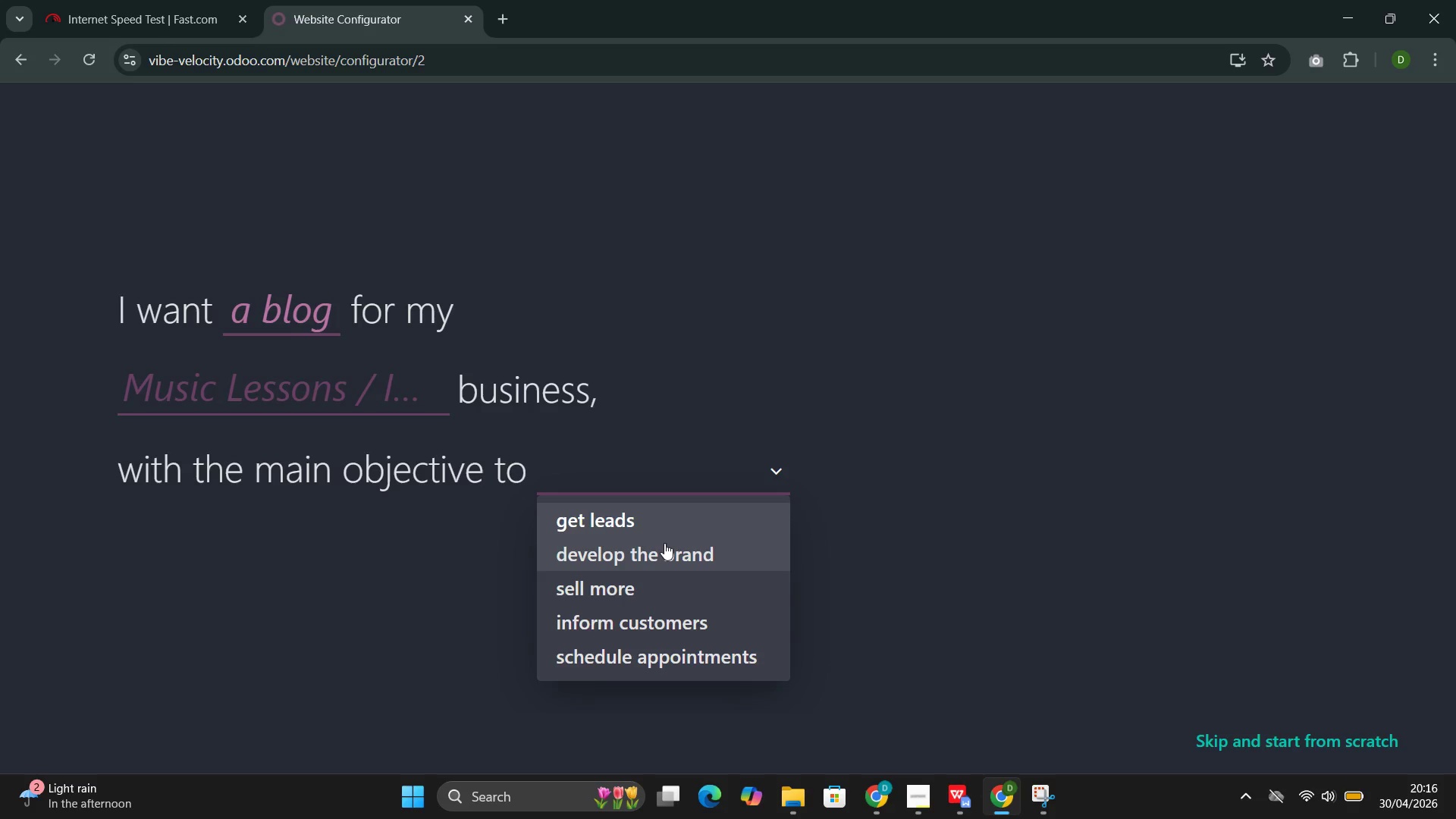 
left_click([668, 516])
 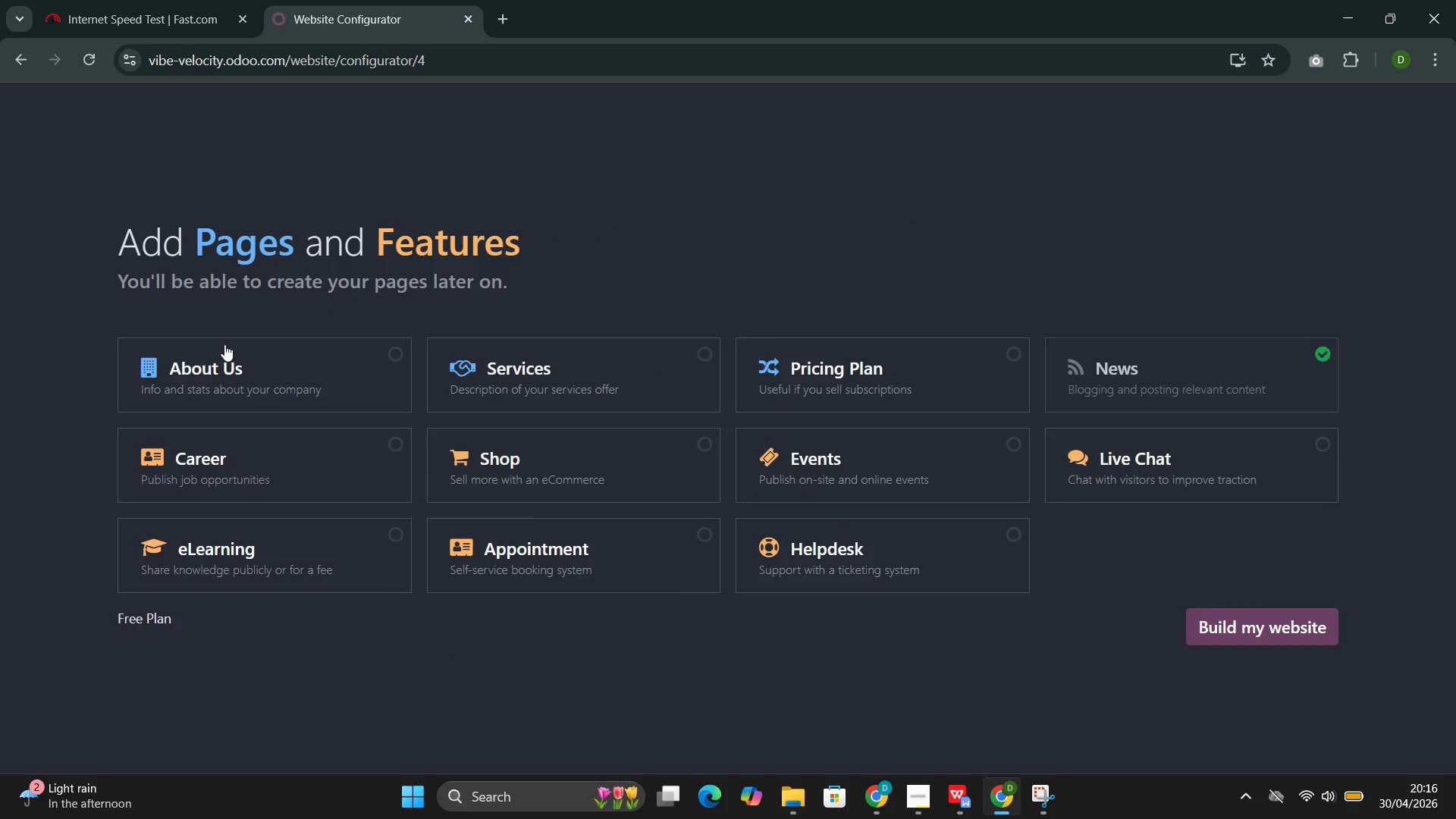 
wait(6.45)
 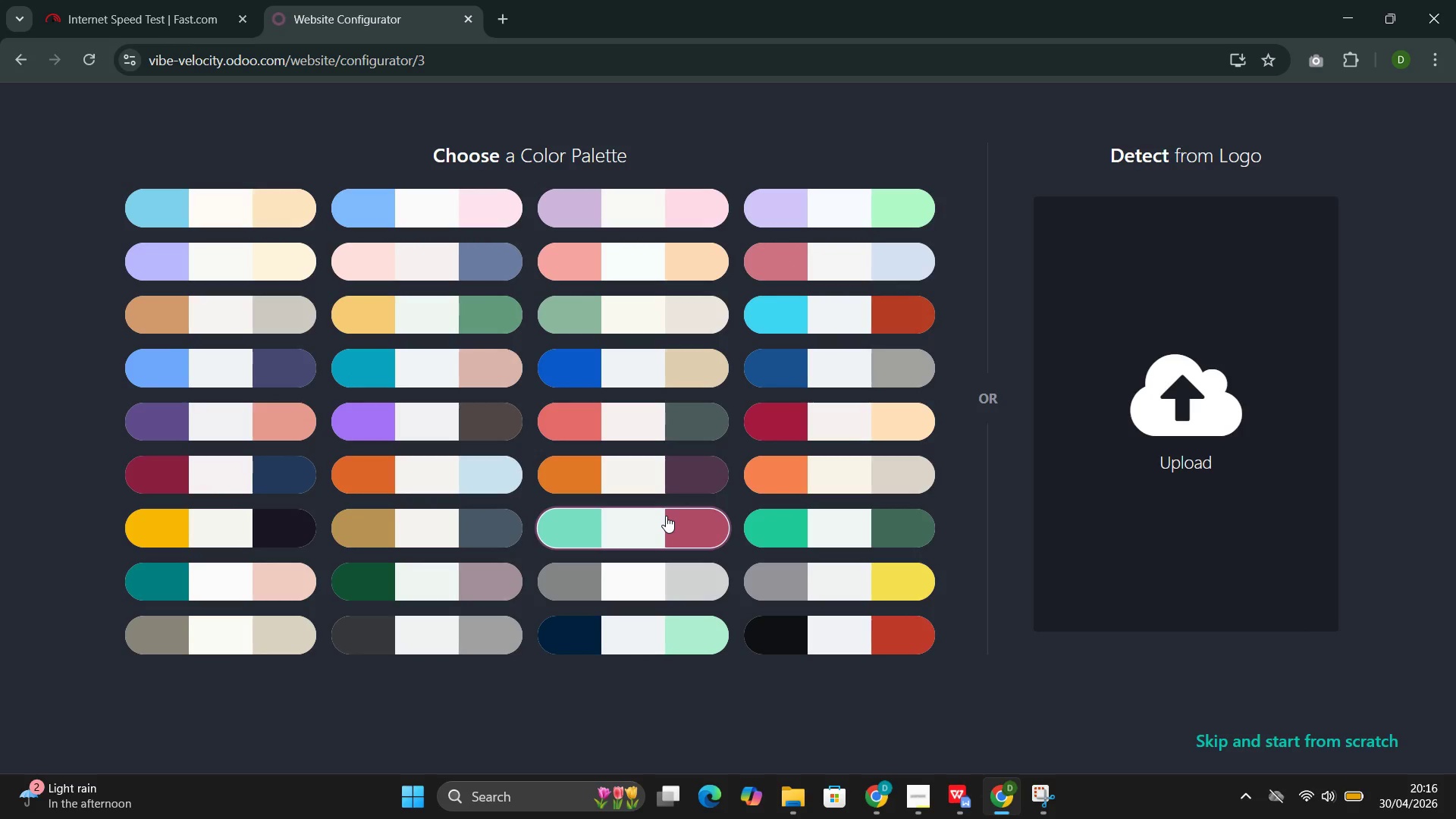 
left_click([320, 358])
 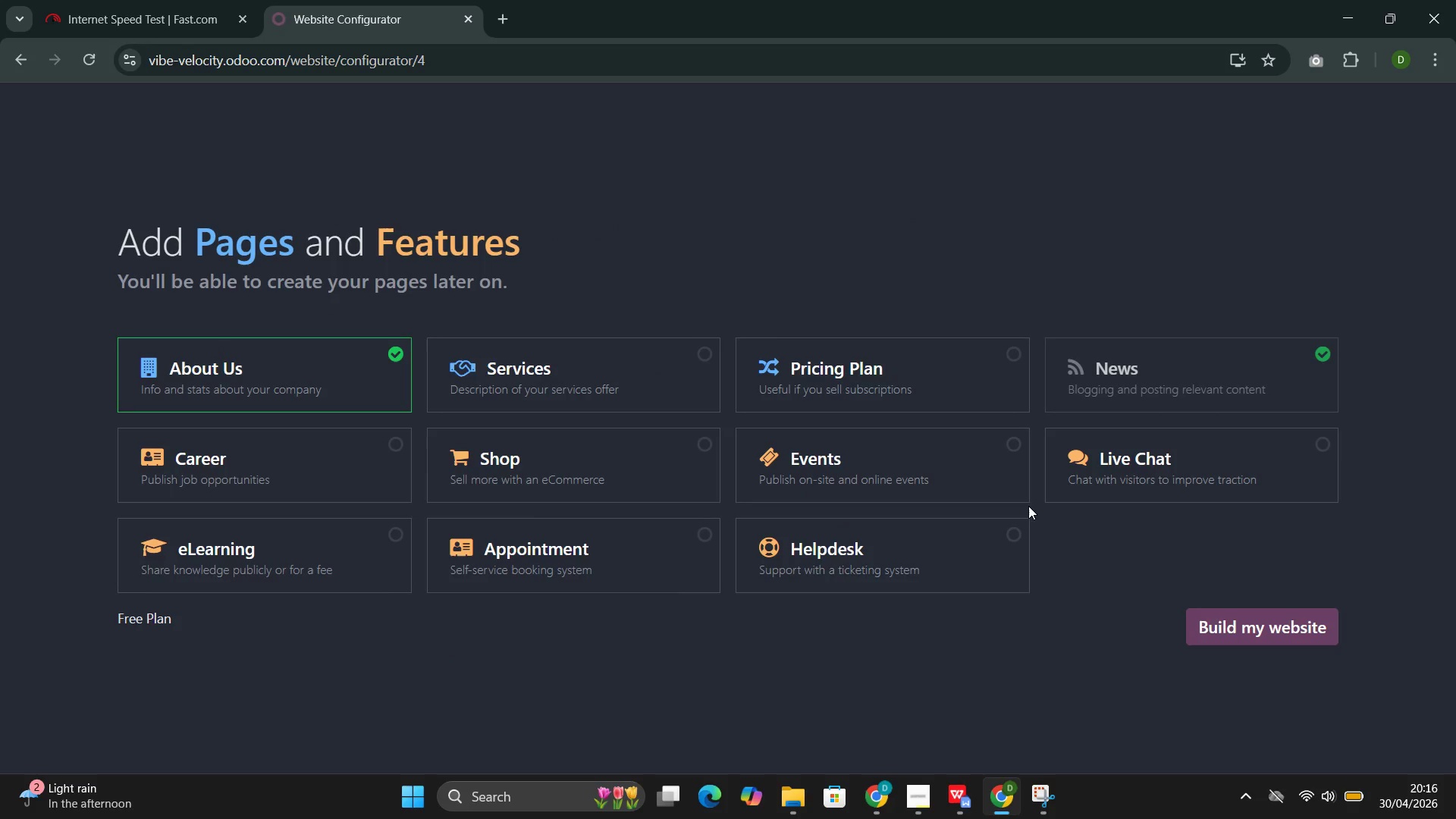 
left_click([559, 379])
 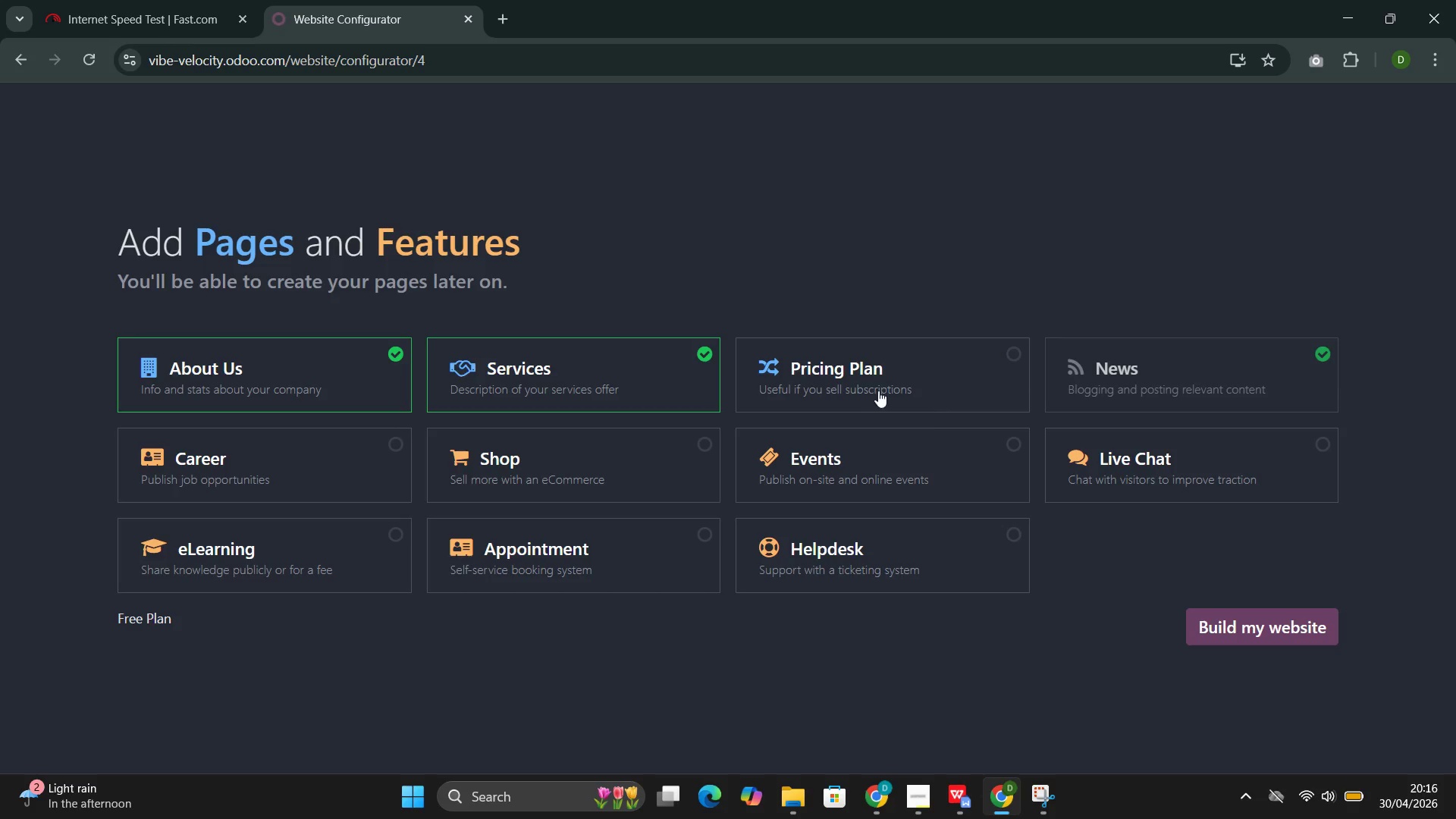 
left_click([868, 384])
 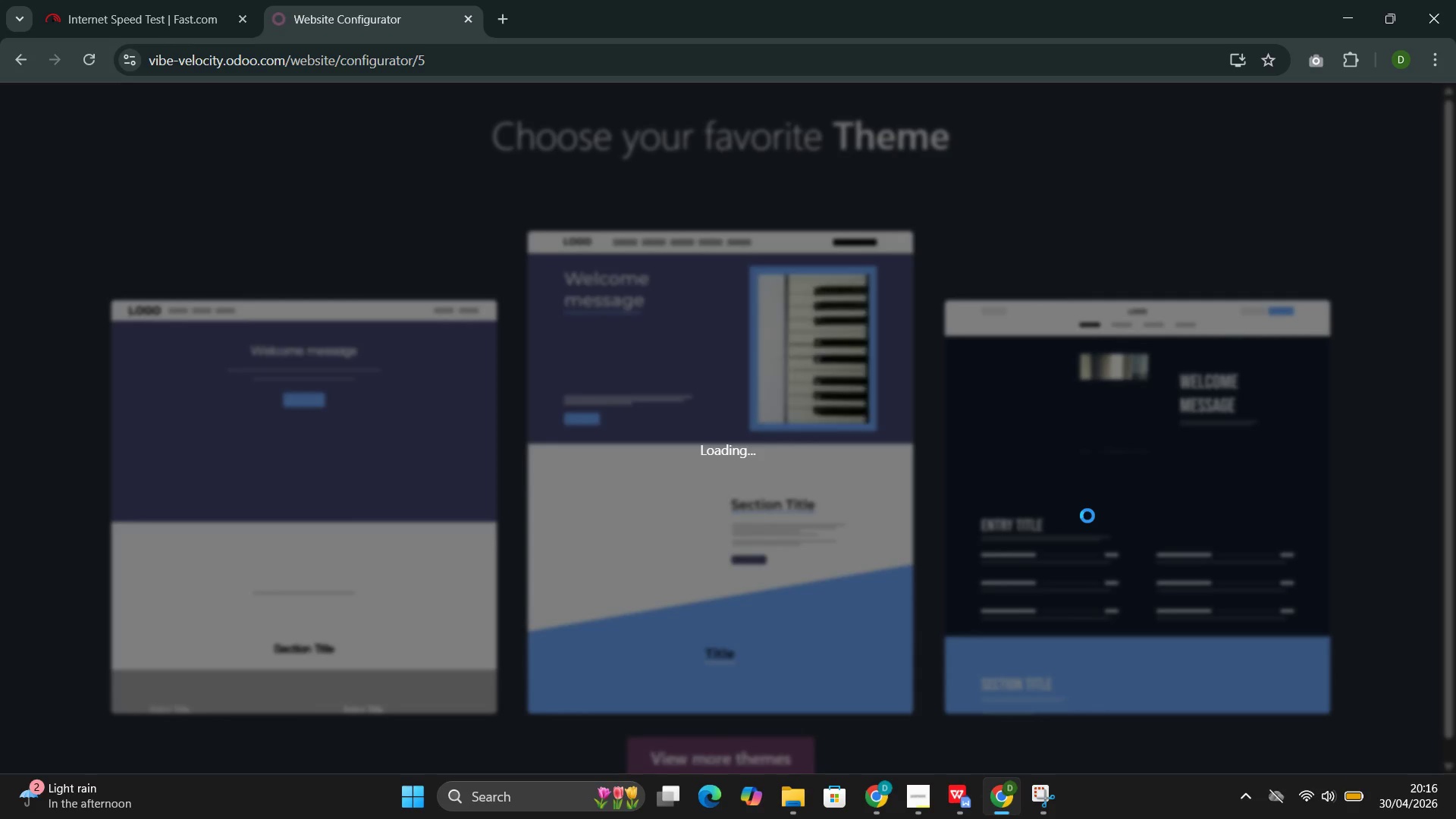 
wait(6.19)
 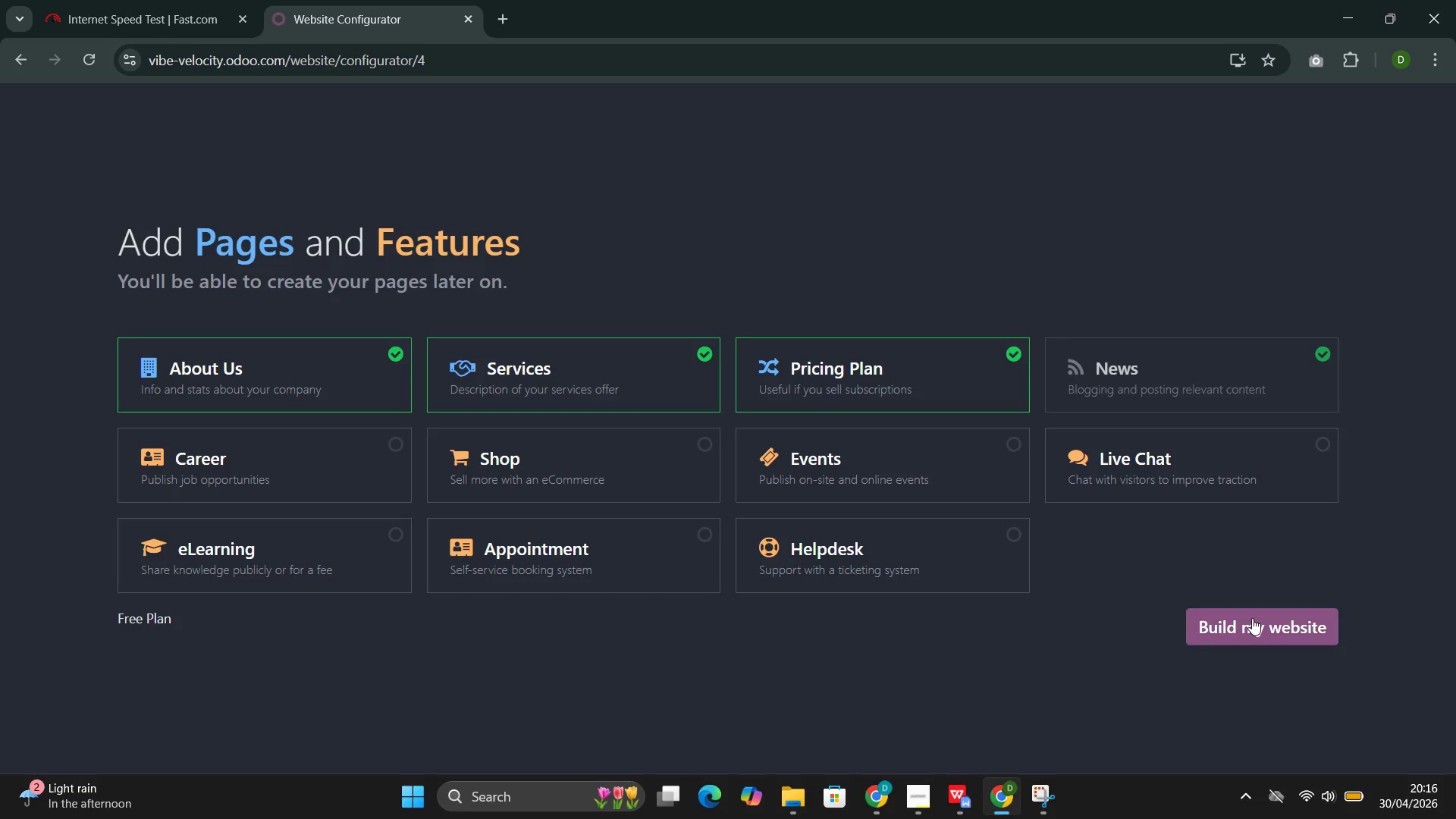 
left_click([786, 467])
 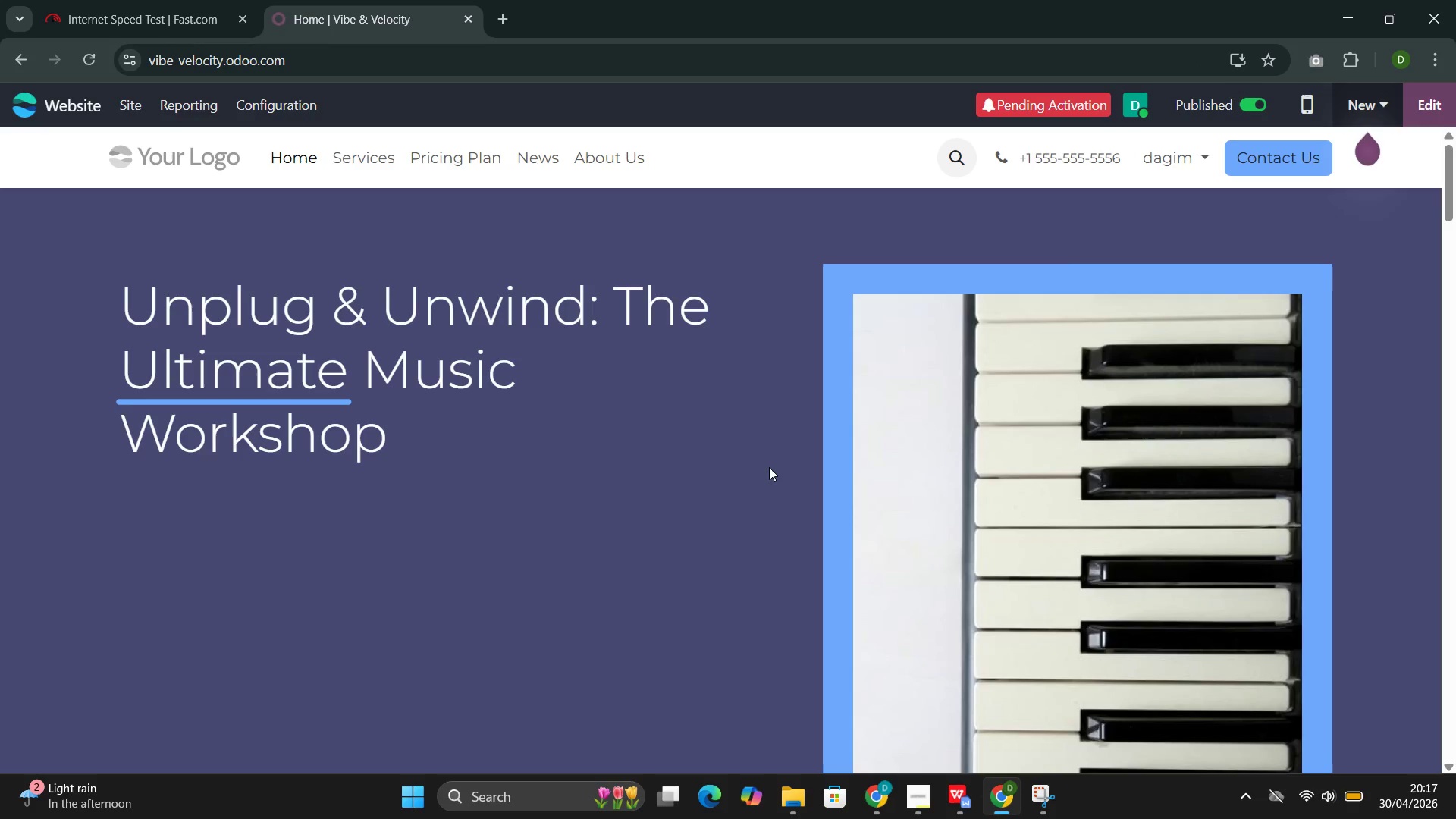 
wait(57.75)
 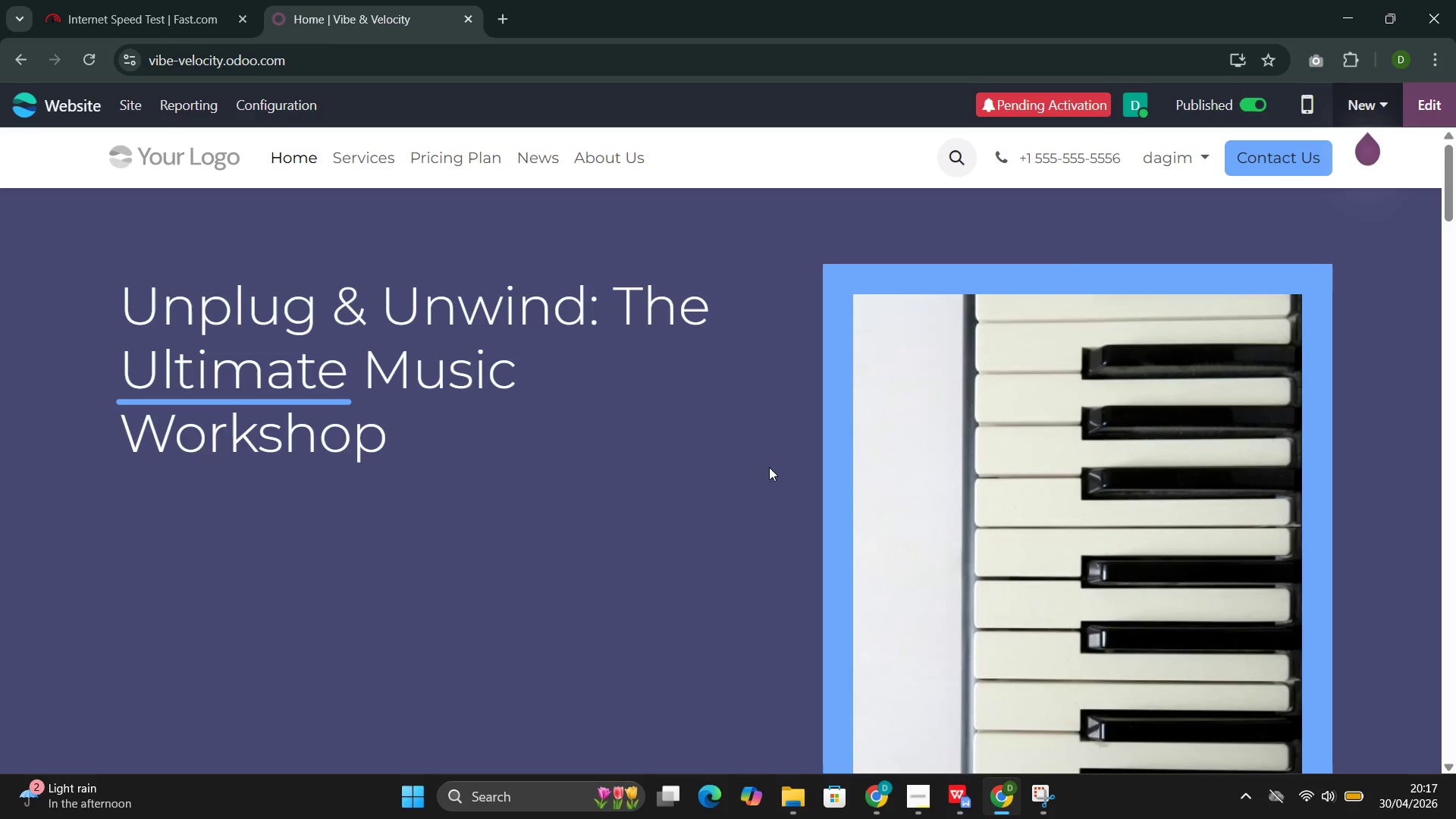 
scroll: coordinate [384, 44], scroll_direction: down, amount: 1.0
 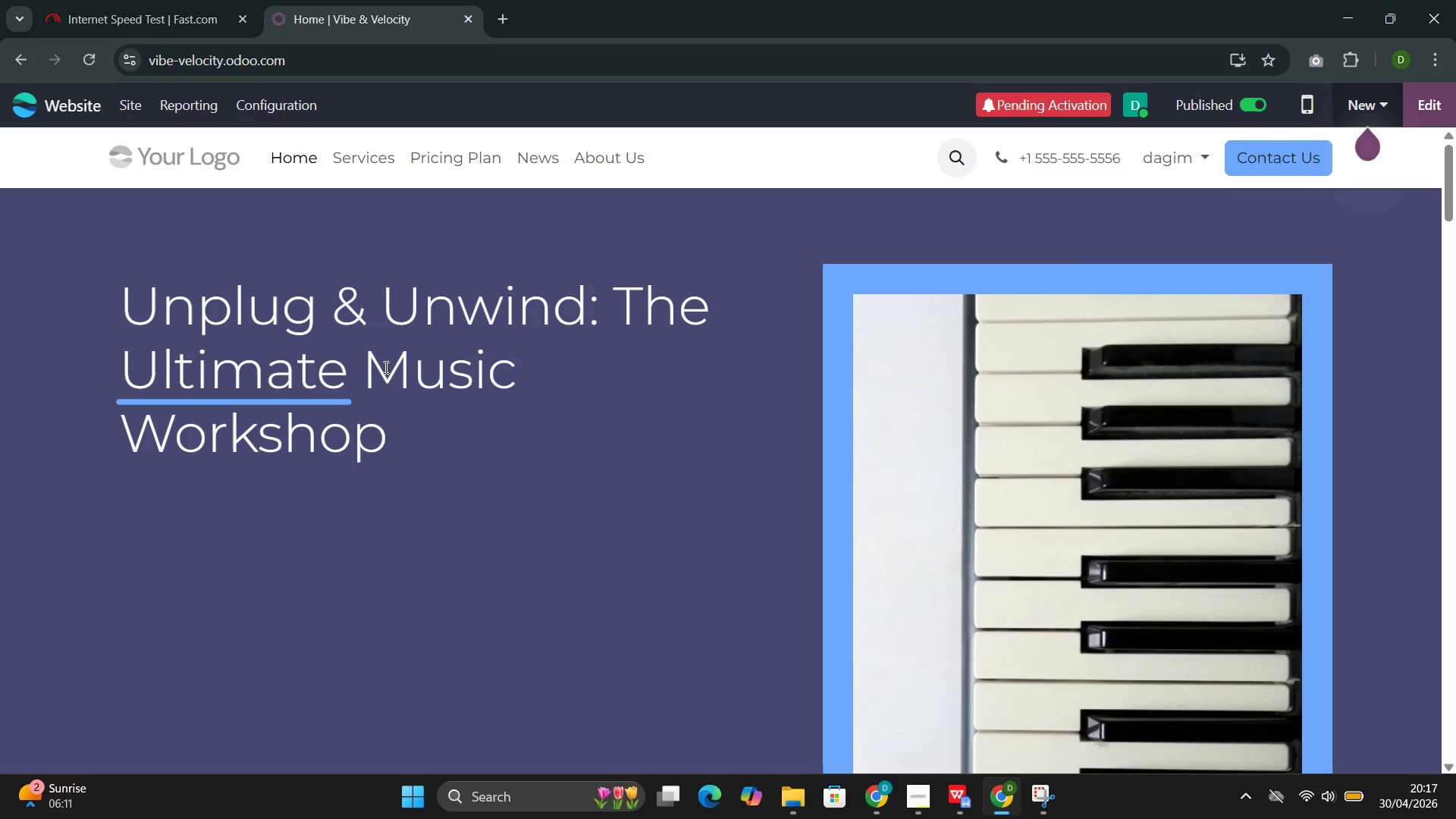 
scroll: coordinate [283, 232], scroll_direction: up, amount: 2.0
 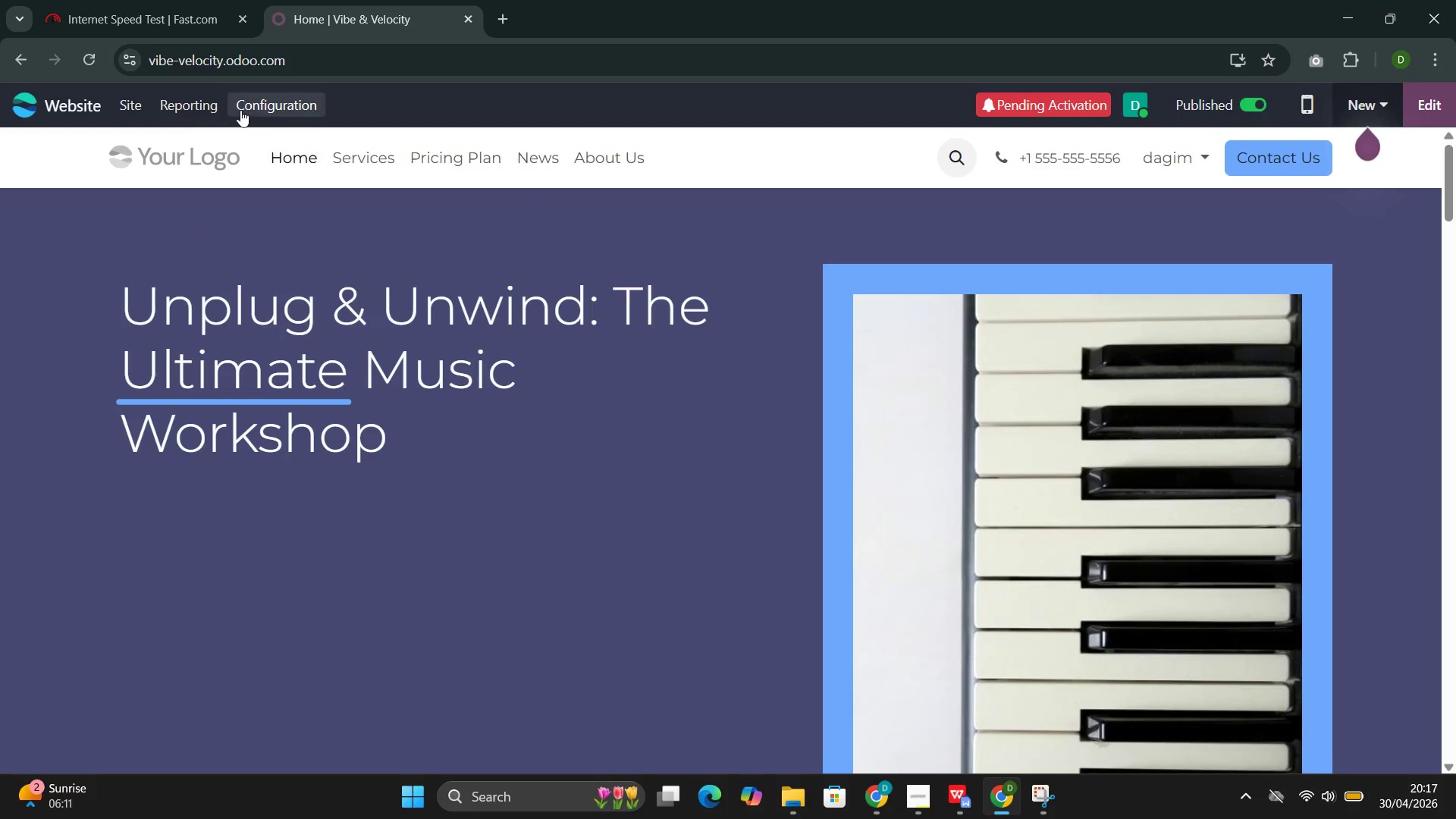 
left_click([248, 114])
 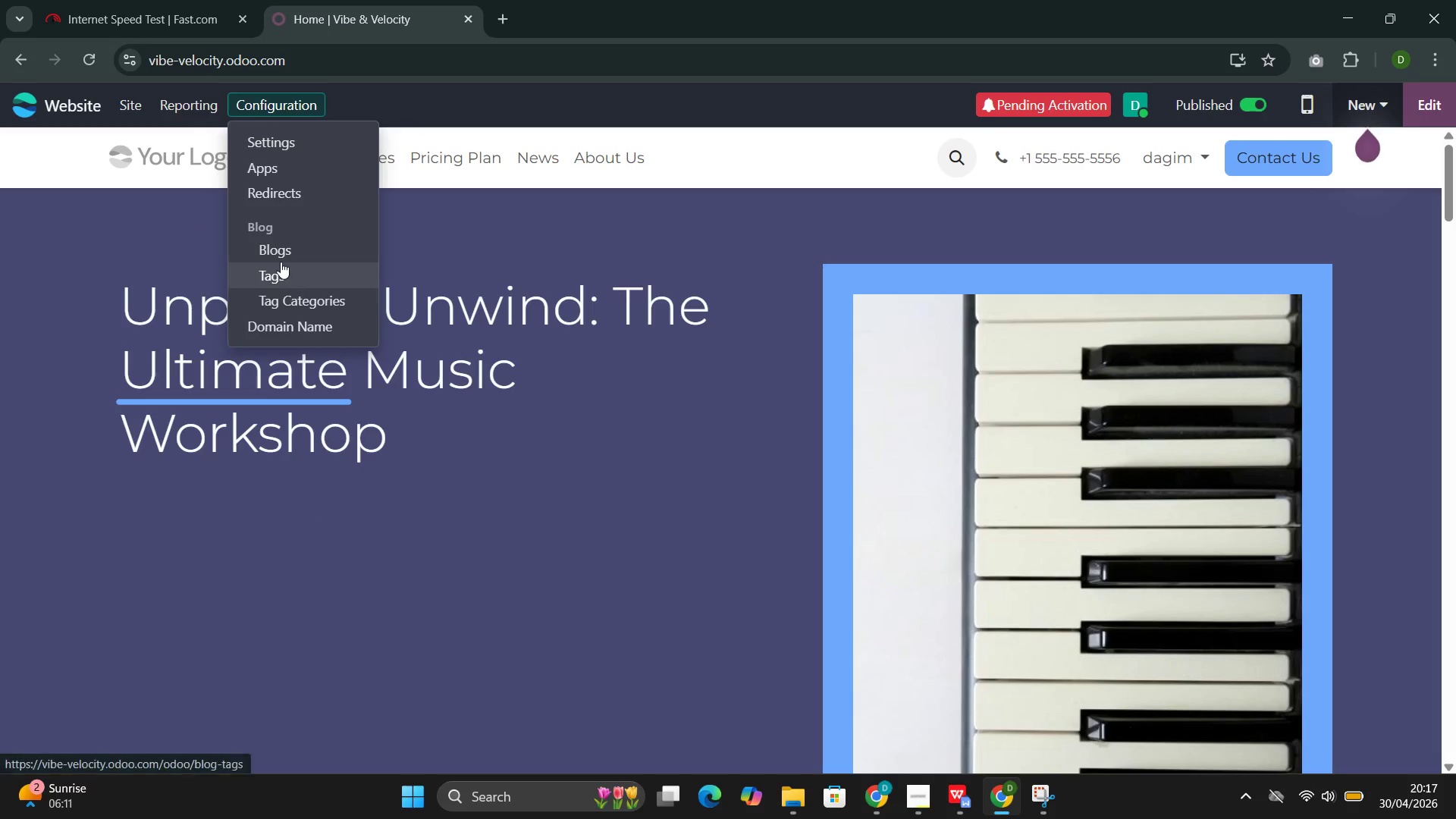 
left_click([282, 257])
 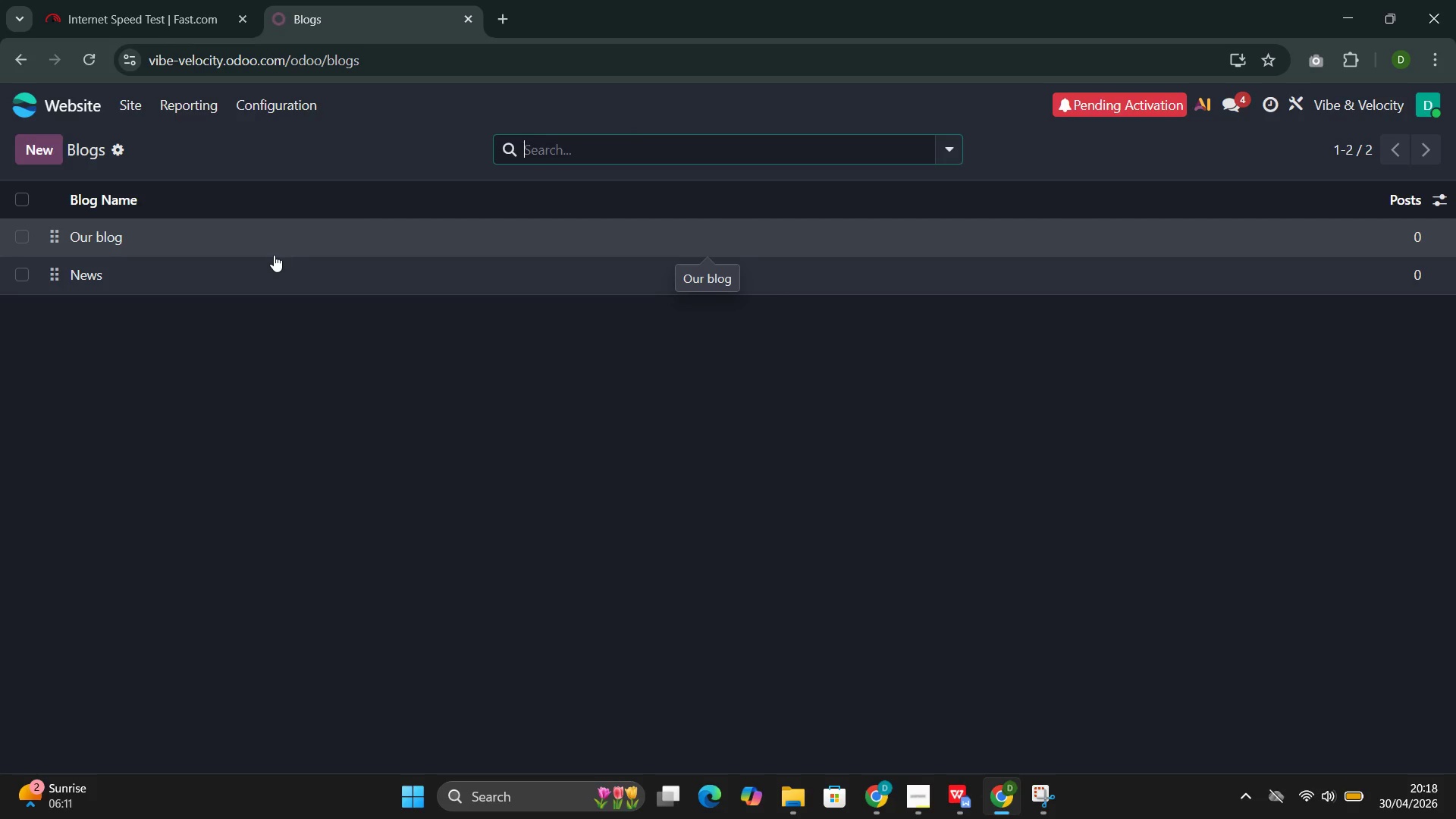 
wait(30.51)
 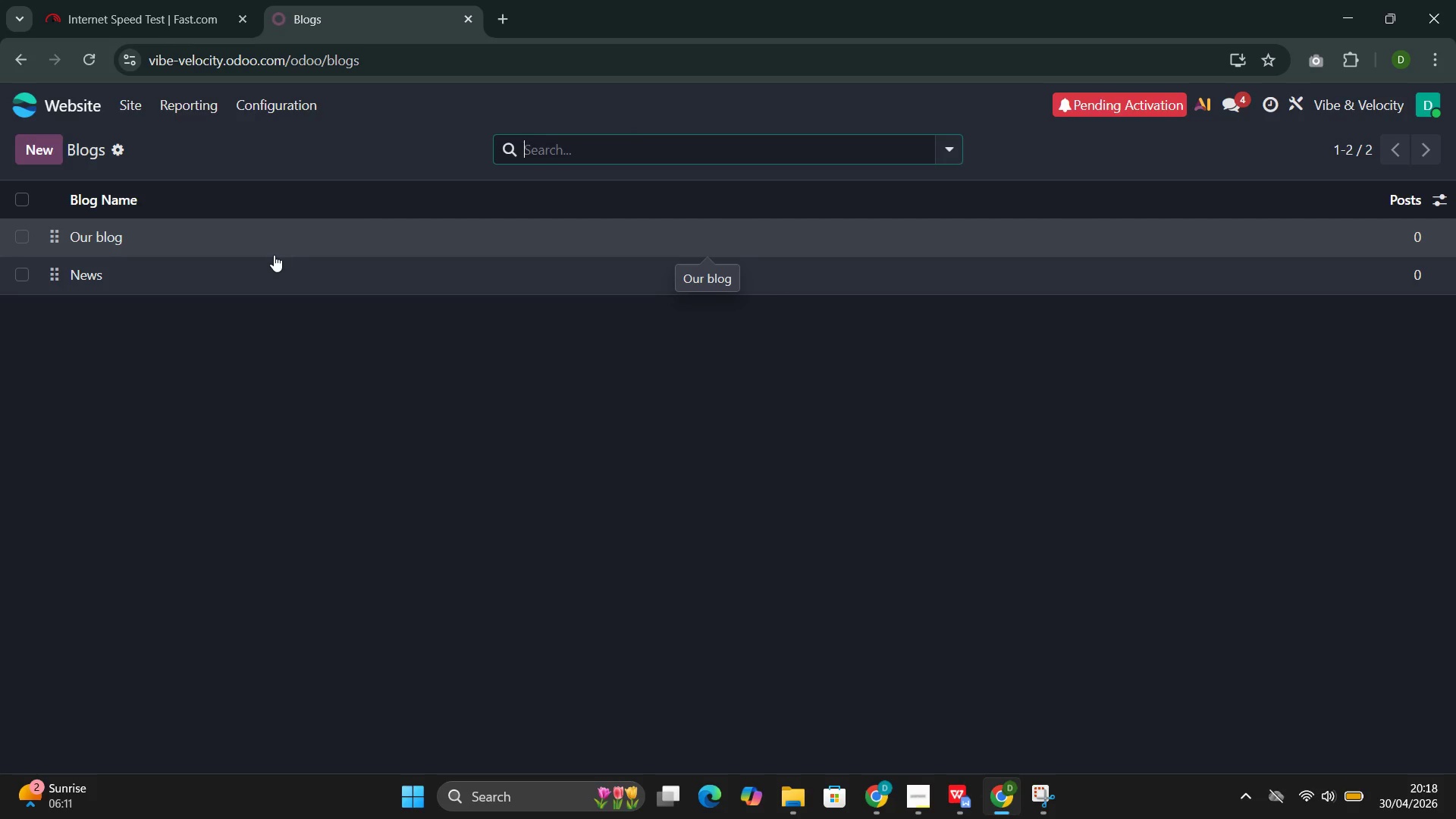 
left_click([36, 149])
 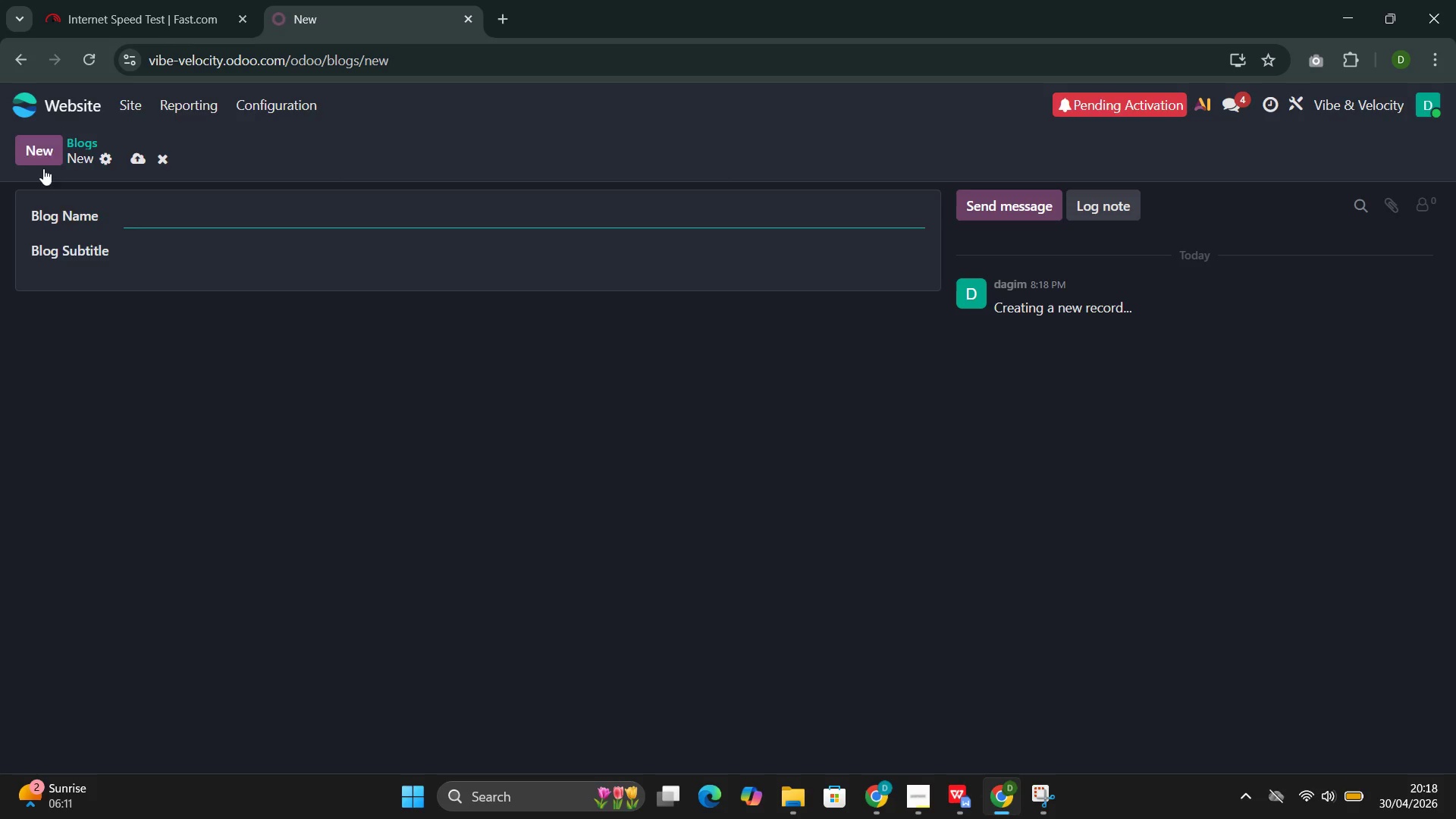 
left_click([183, 219])
 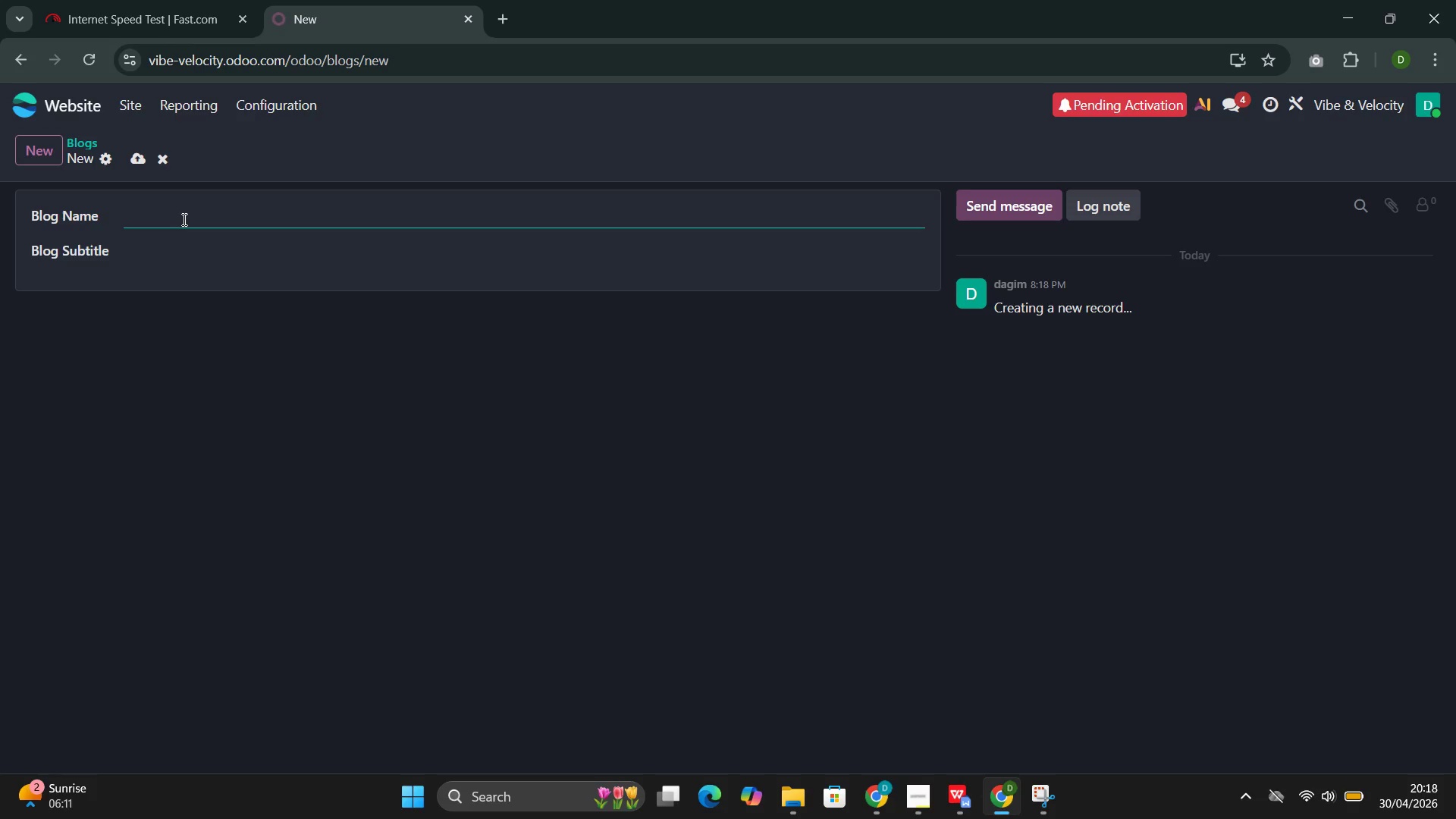 
type(Vibe & Velocity Journal)
 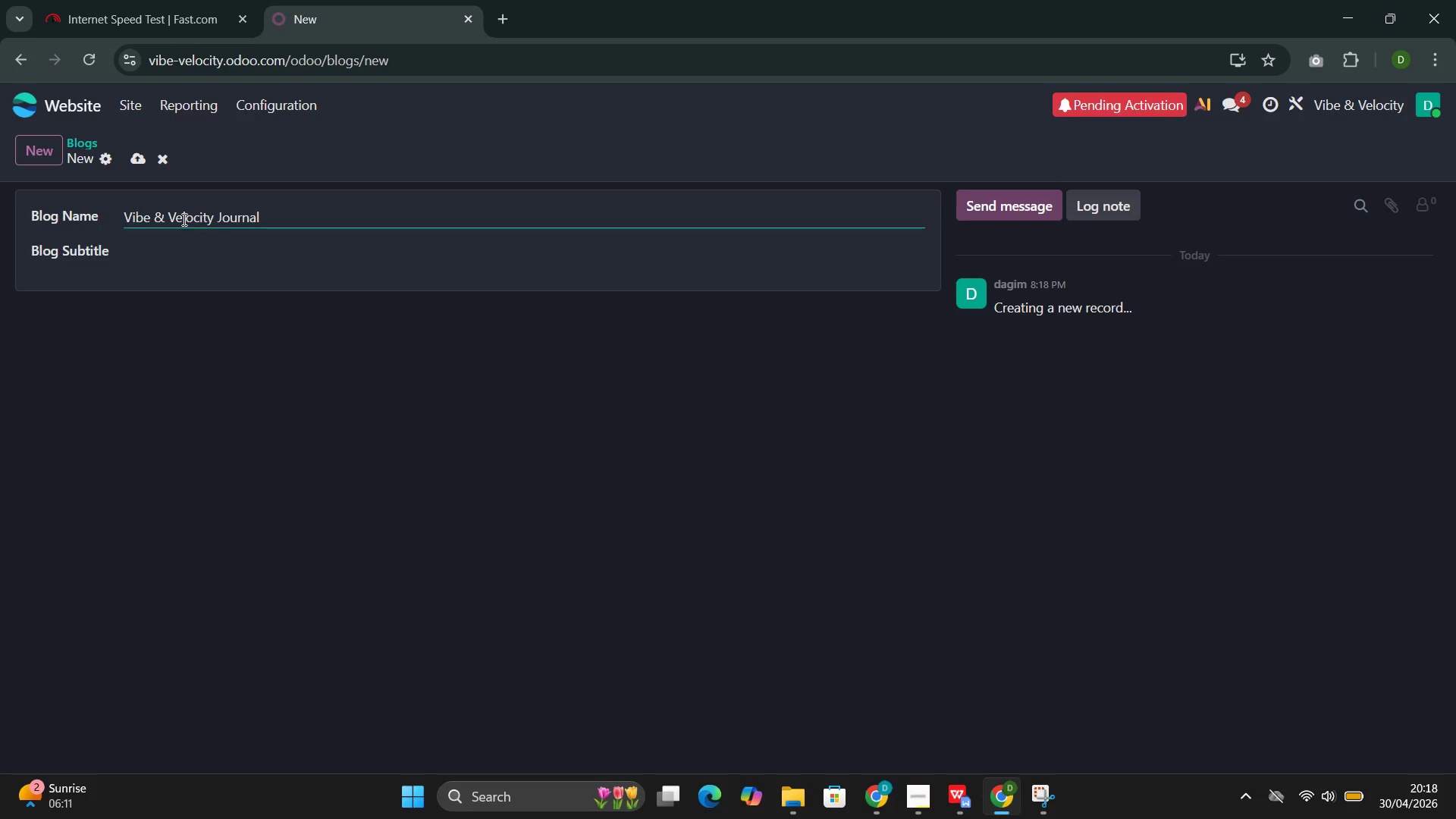 
left_click_drag(start_coordinate=[196, 239], to_coordinate=[180, 249])
 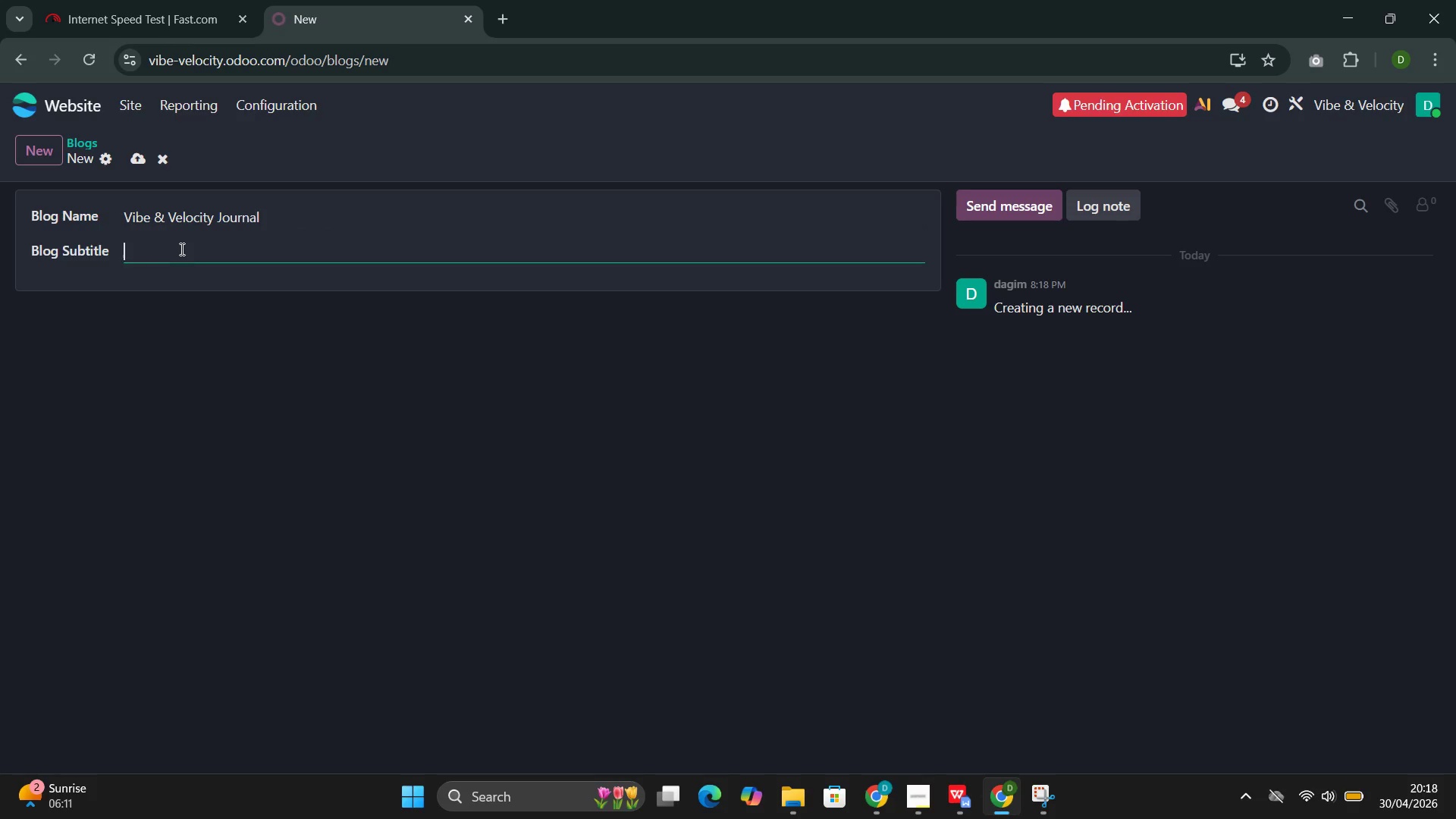 
left_click([180, 249])
 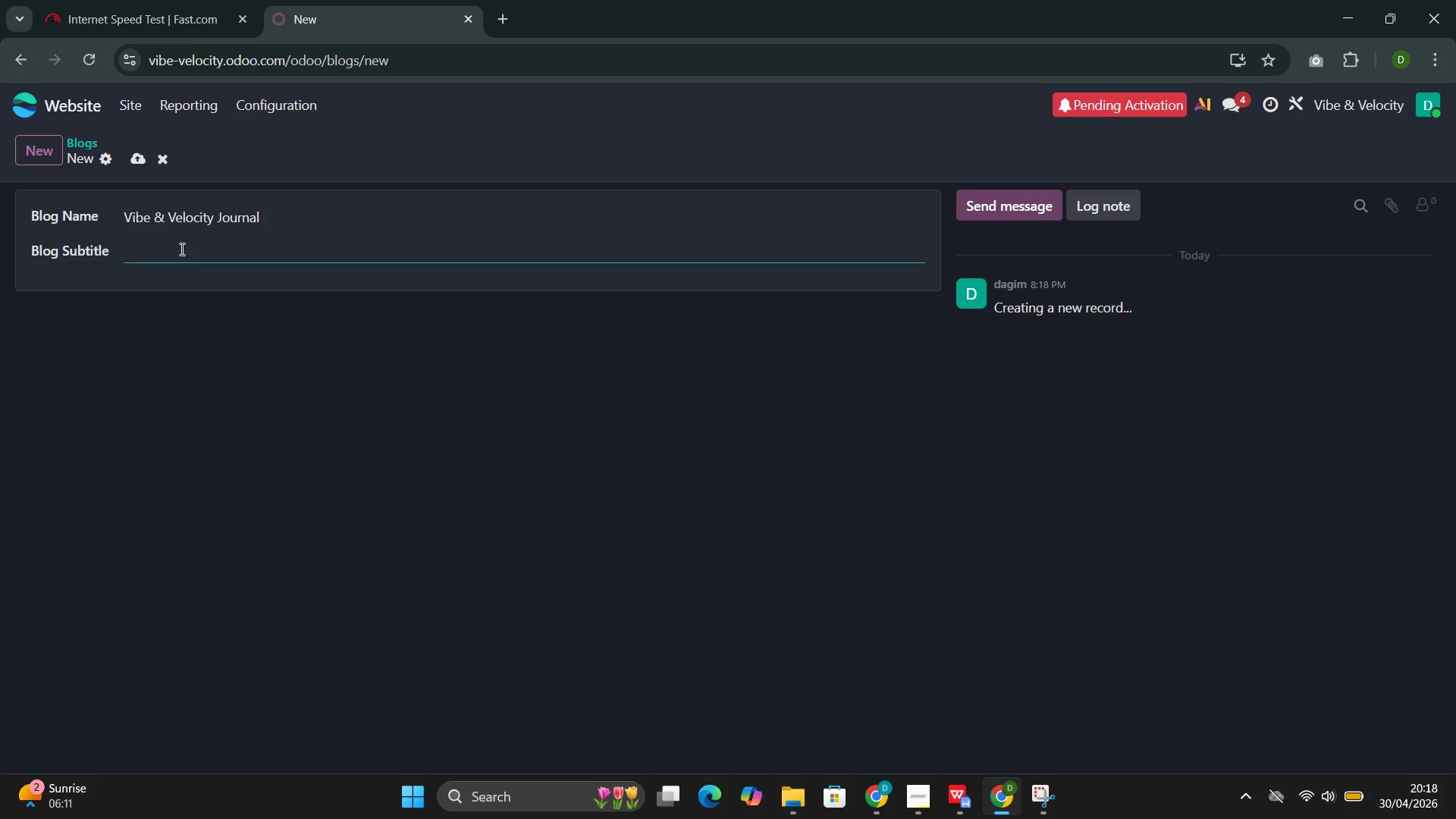 
type(Pedal)
 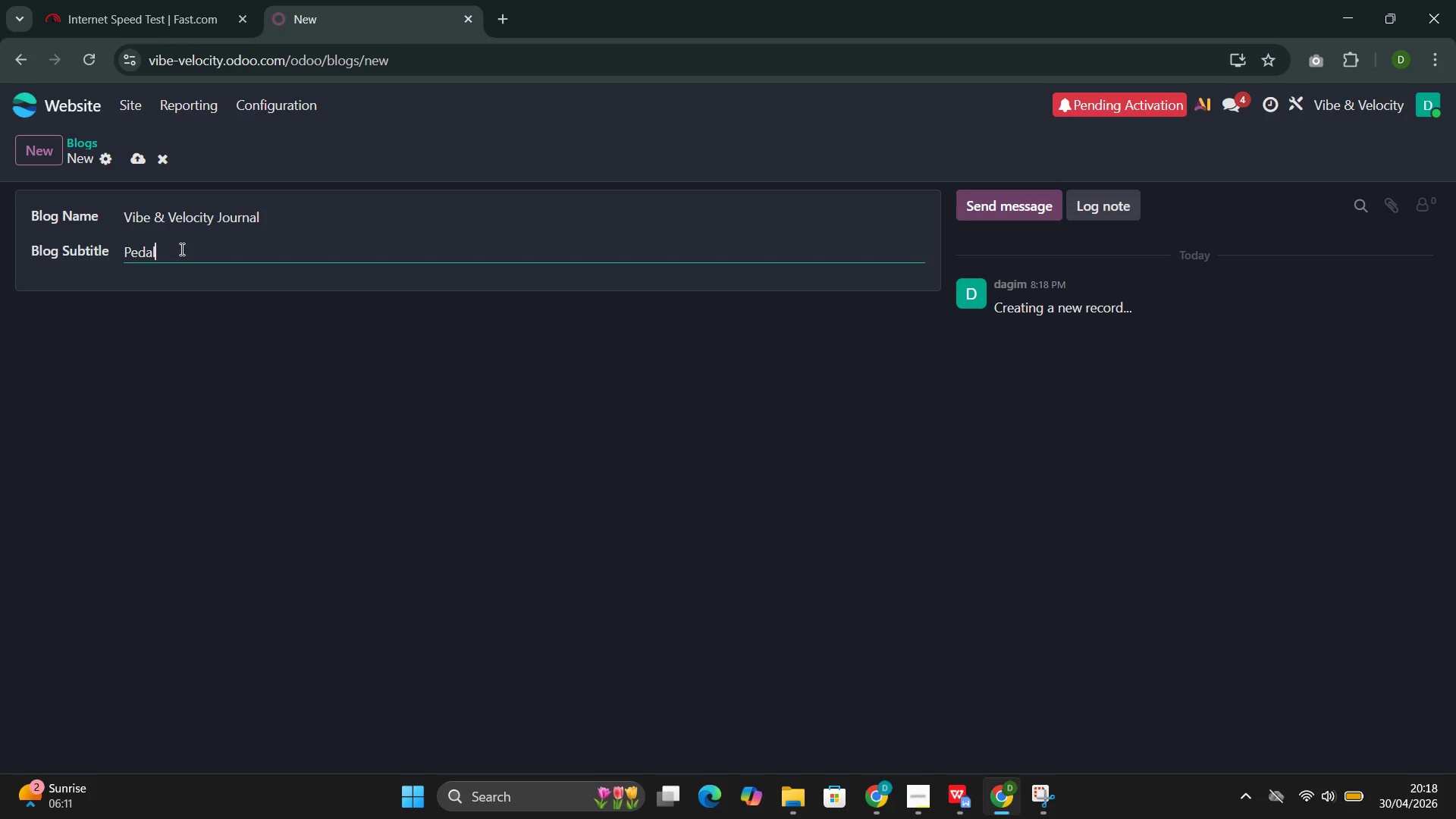 
type(board Wssential)
 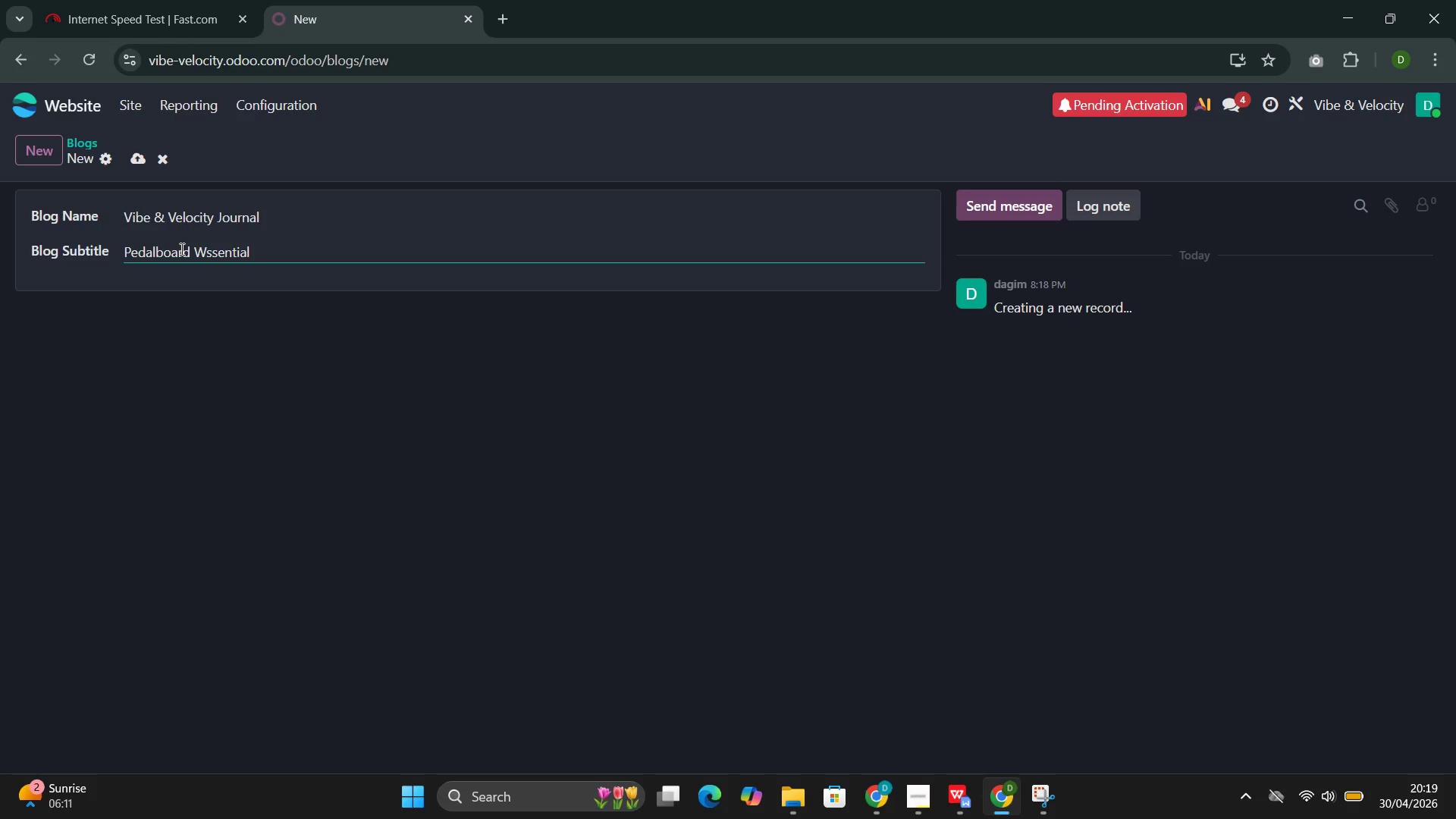 
hold_key(key=ArrowLeft, duration=0.66)
 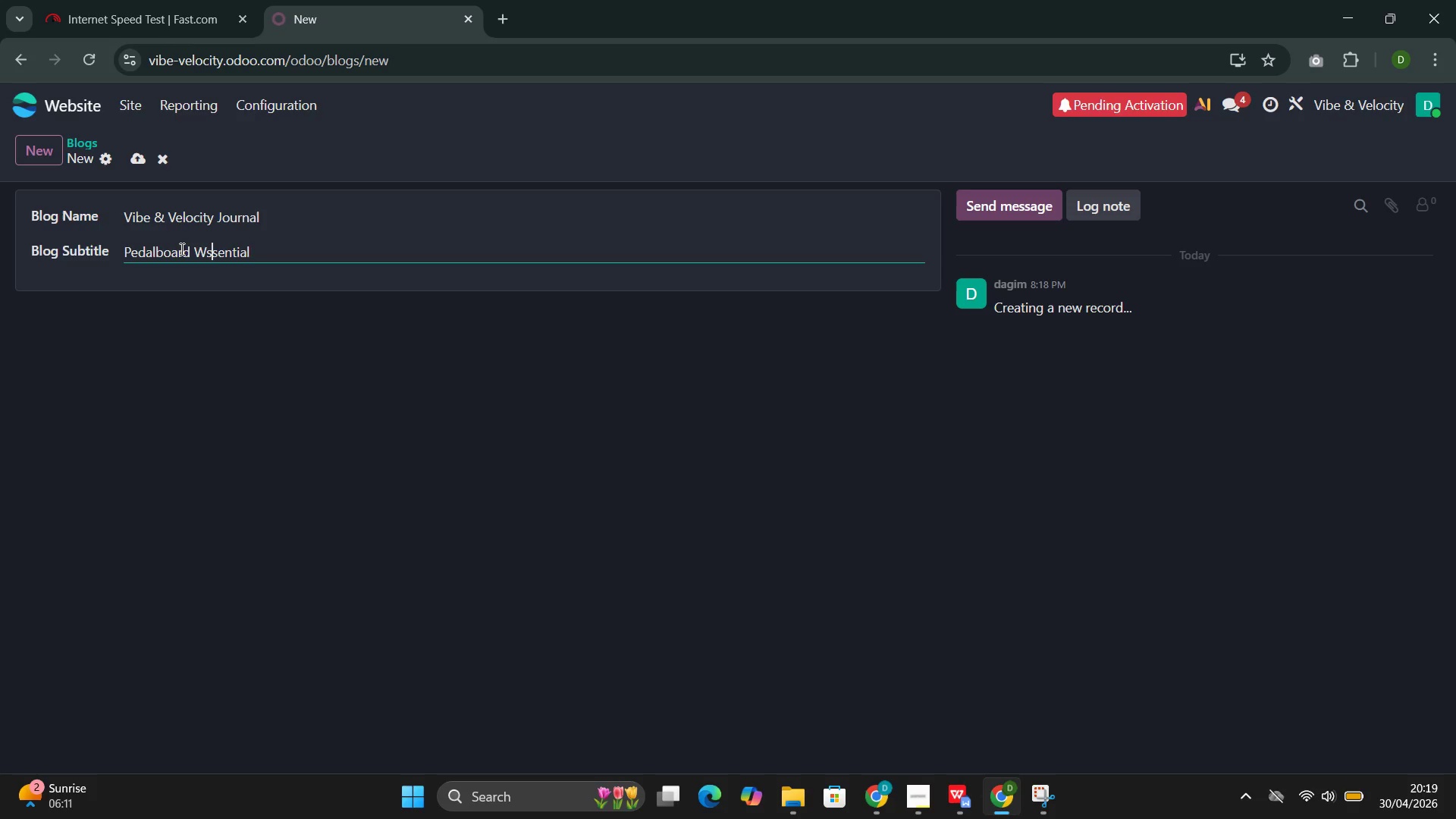 
key(ArrowLeft)
 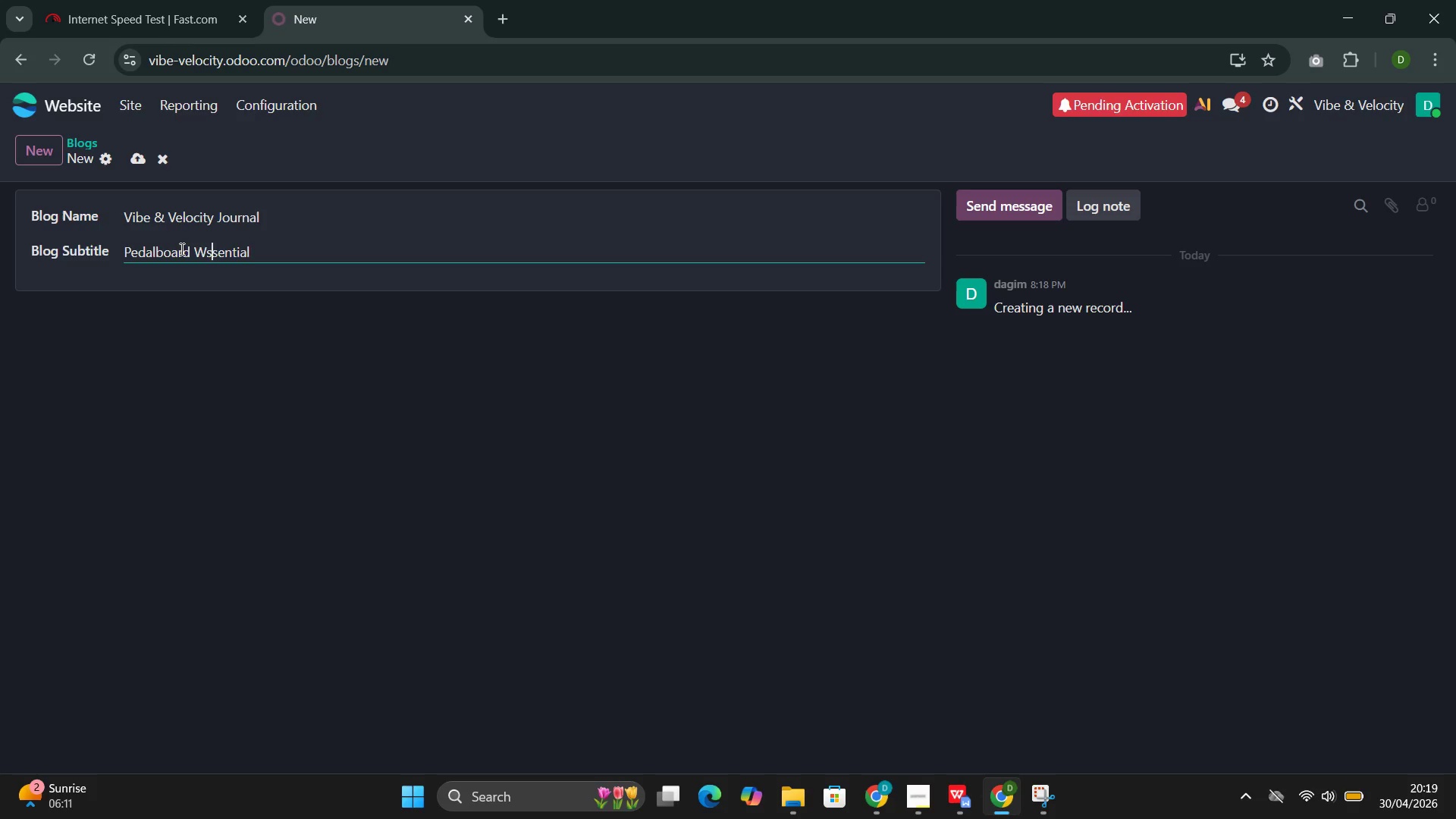 
key(ArrowLeft)
 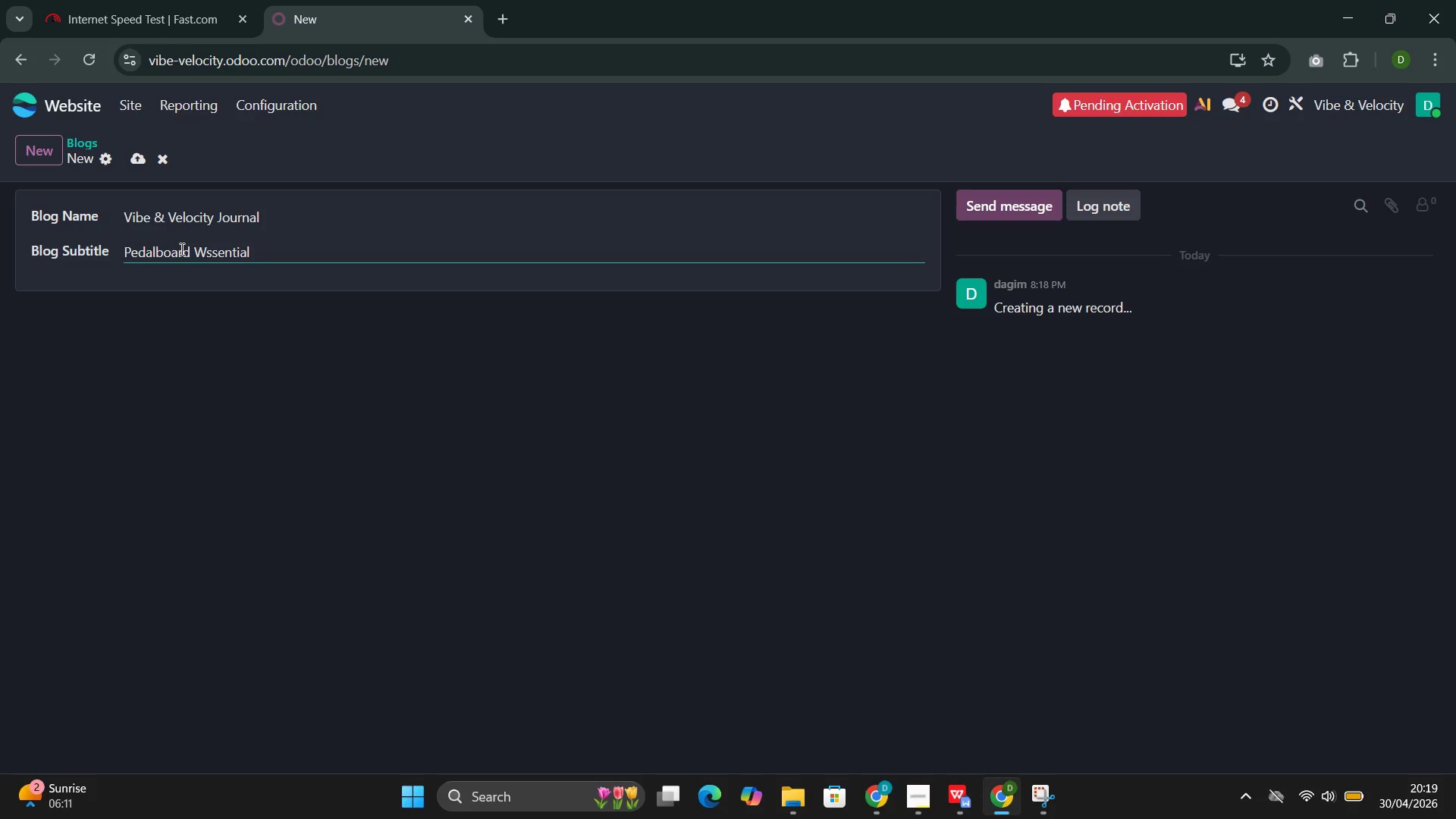 
key(Backspace)
 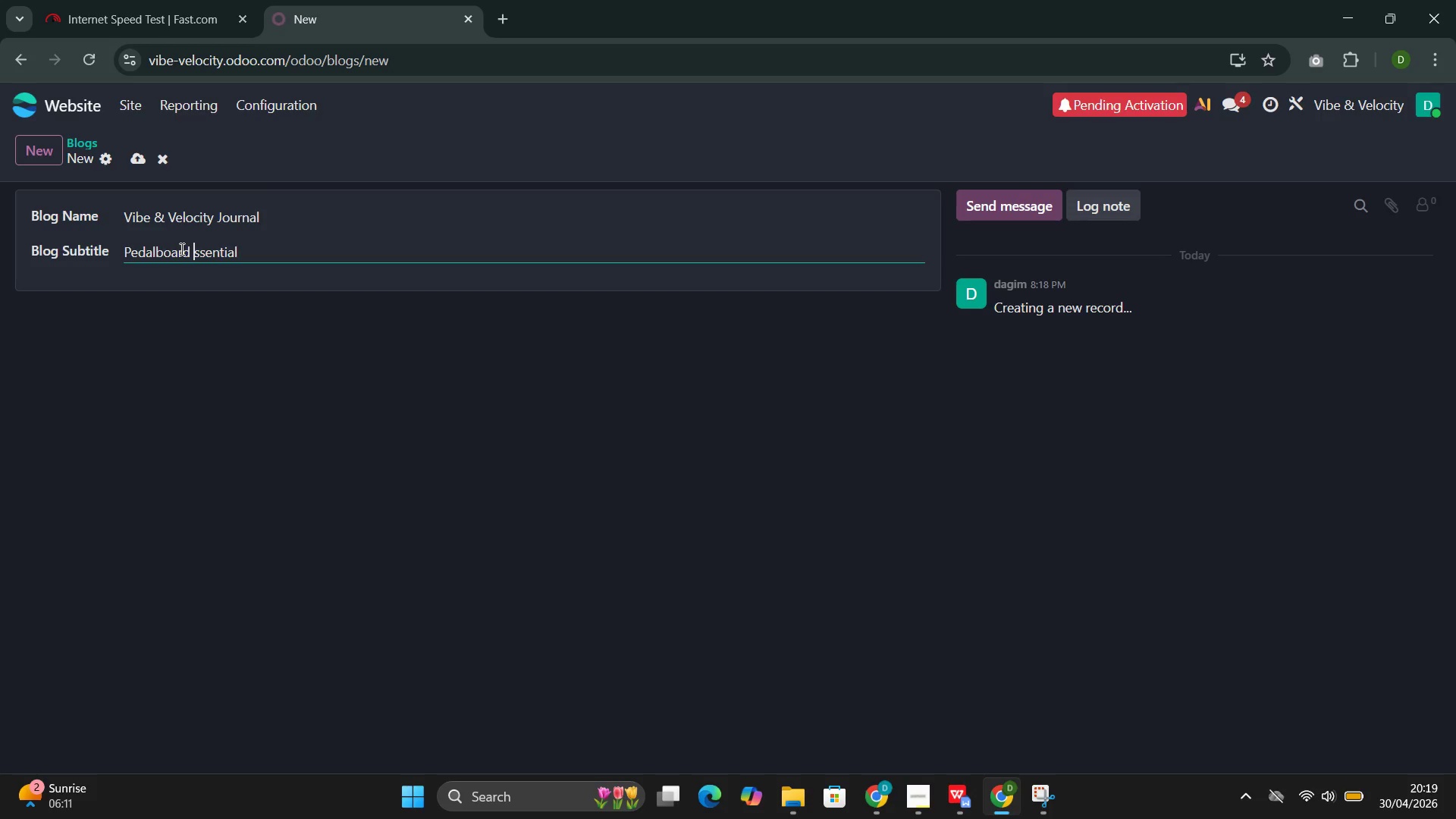 
key(Shift+E)
 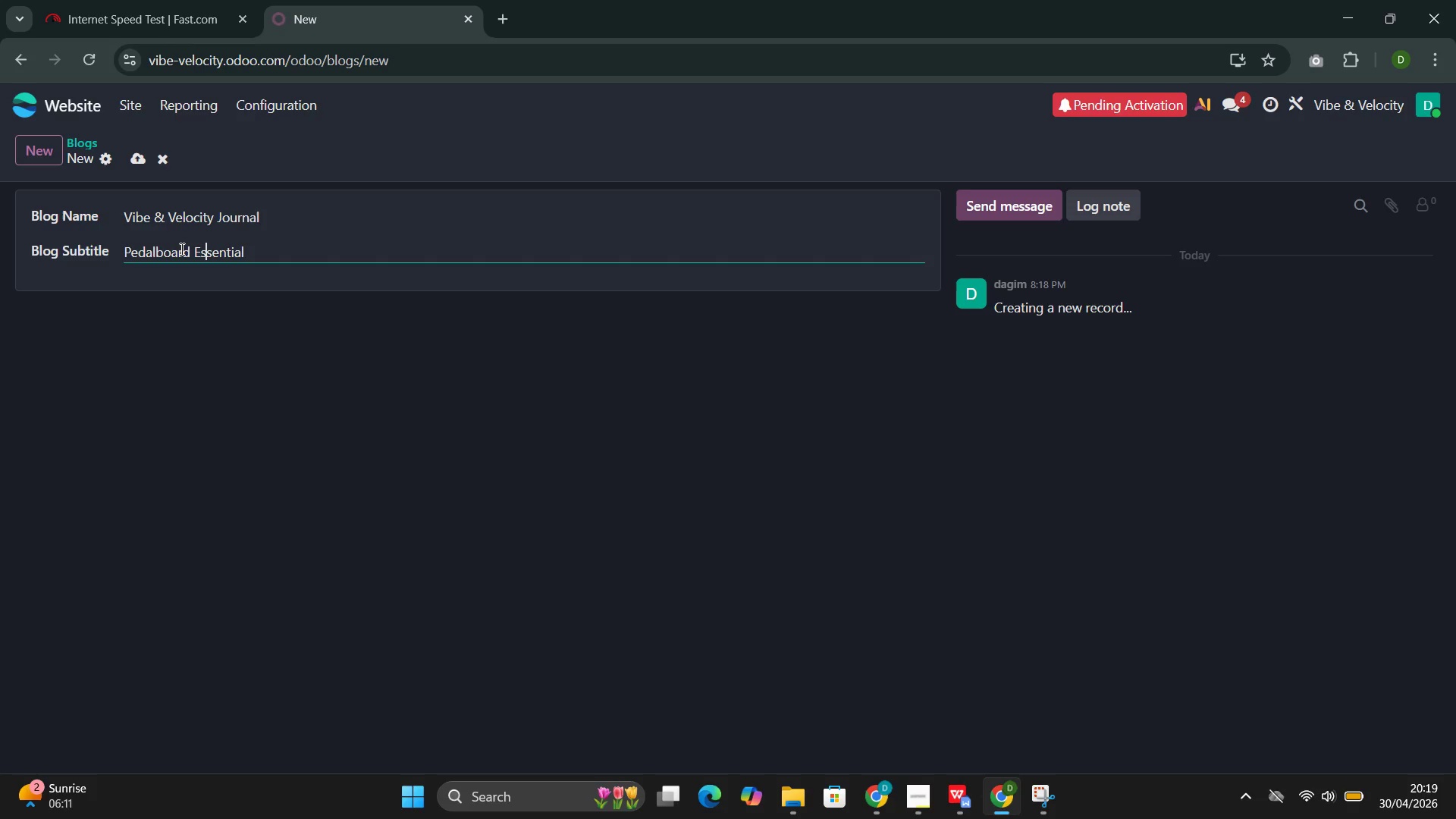 
key(ArrowRight)
 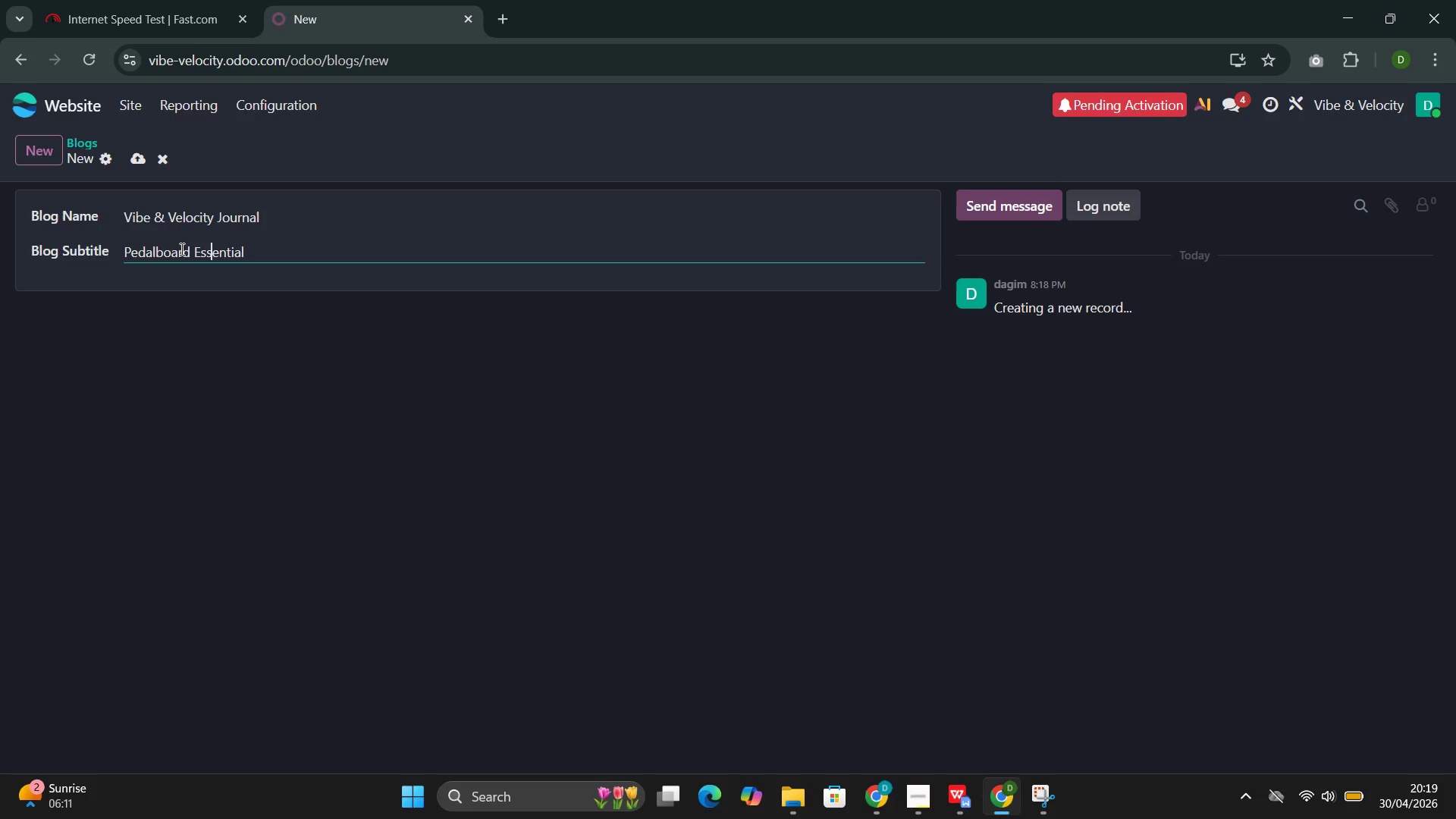 
hold_key(key=ArrowRight, duration=0.36)
 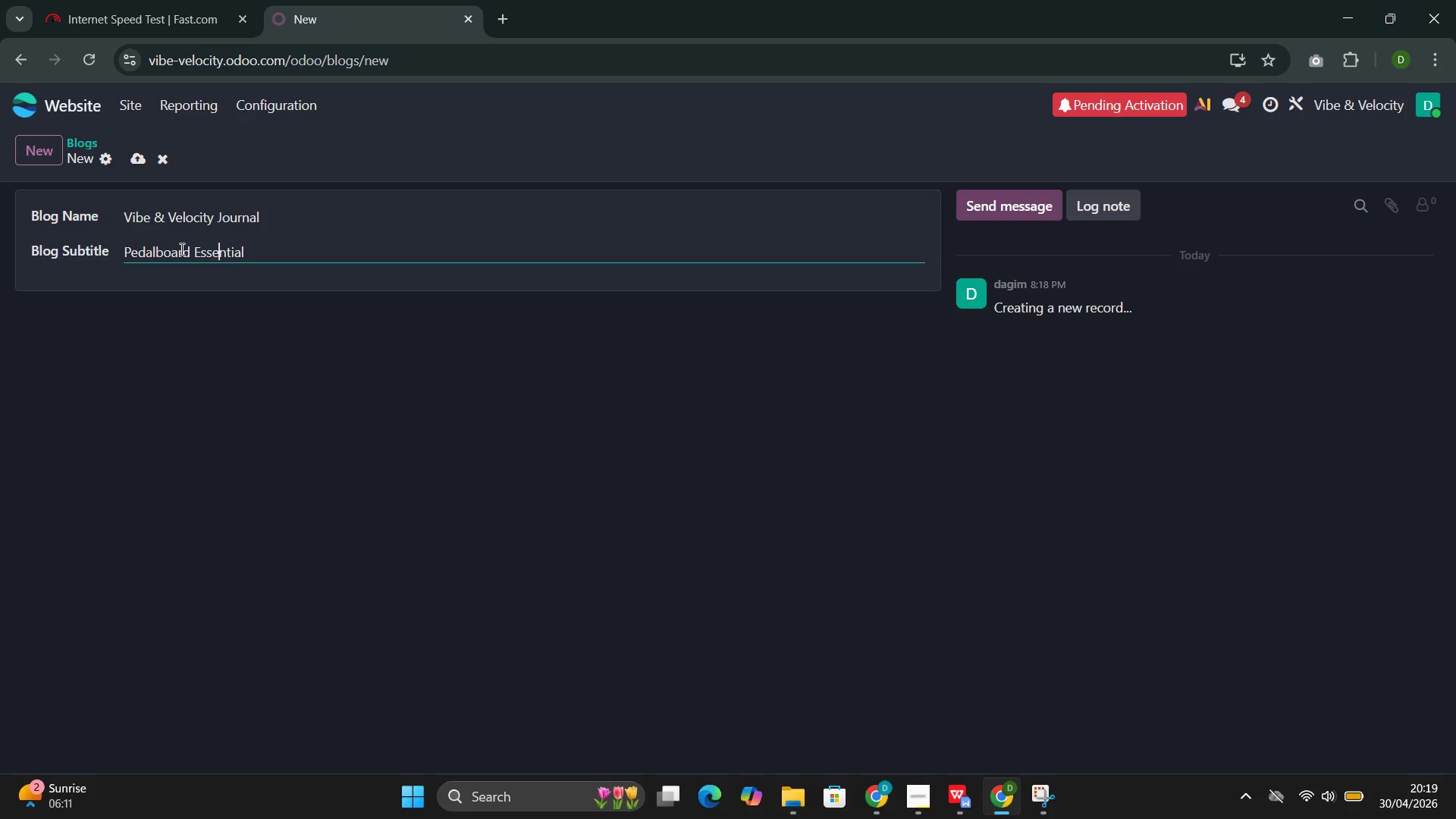 
key(ArrowRight)
 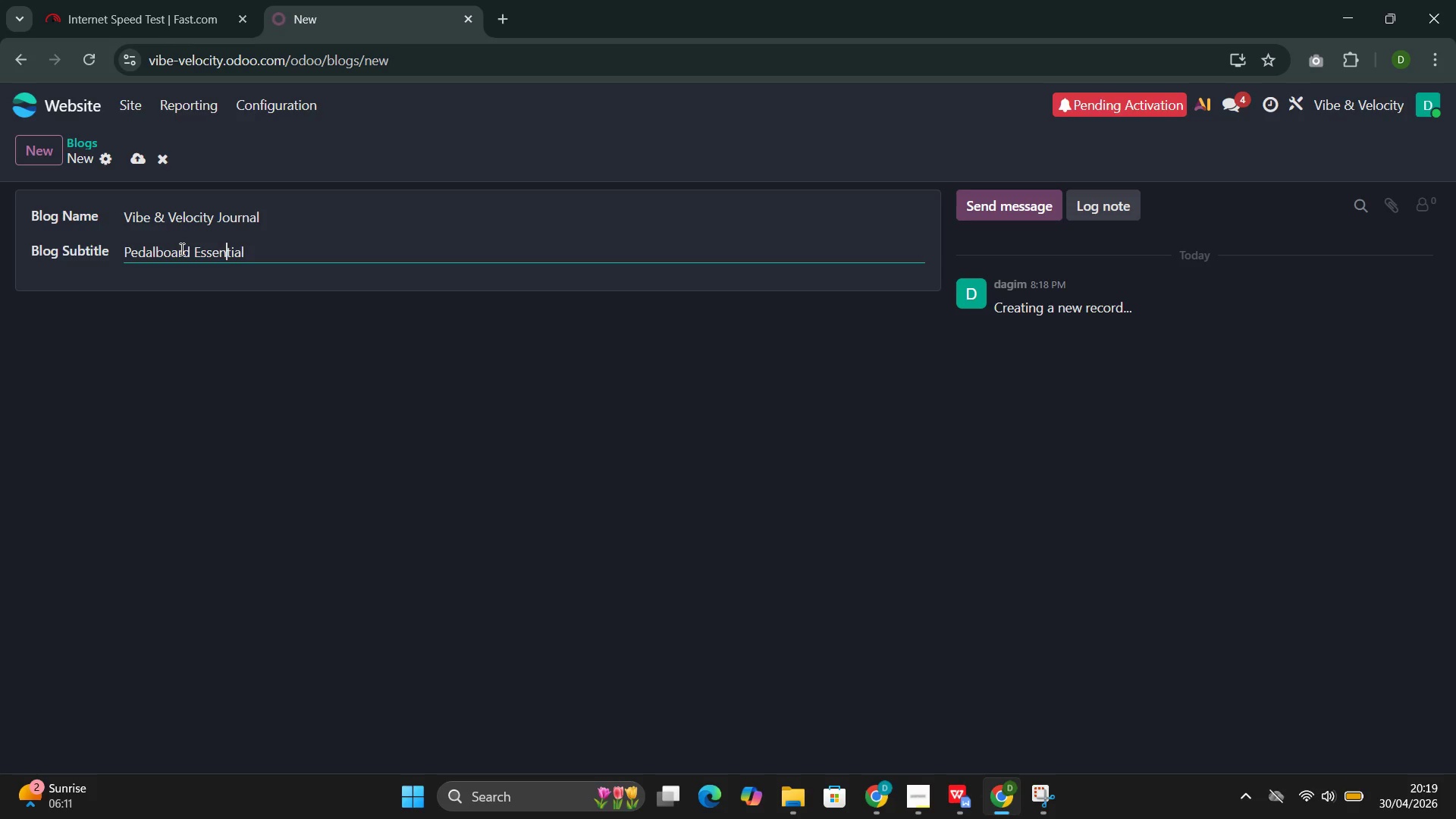 
key(ArrowRight)
 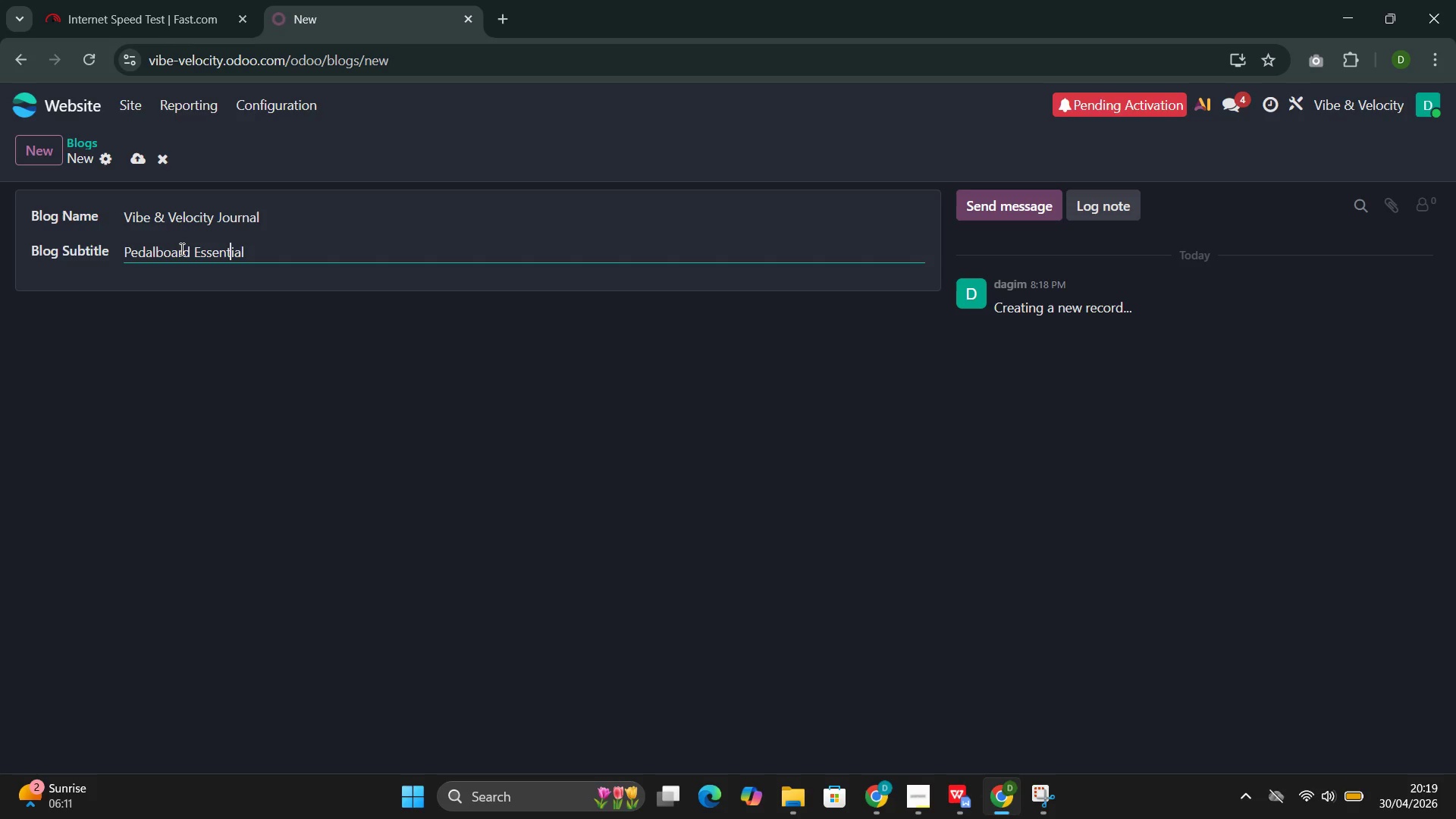 
key(ArrowRight)
 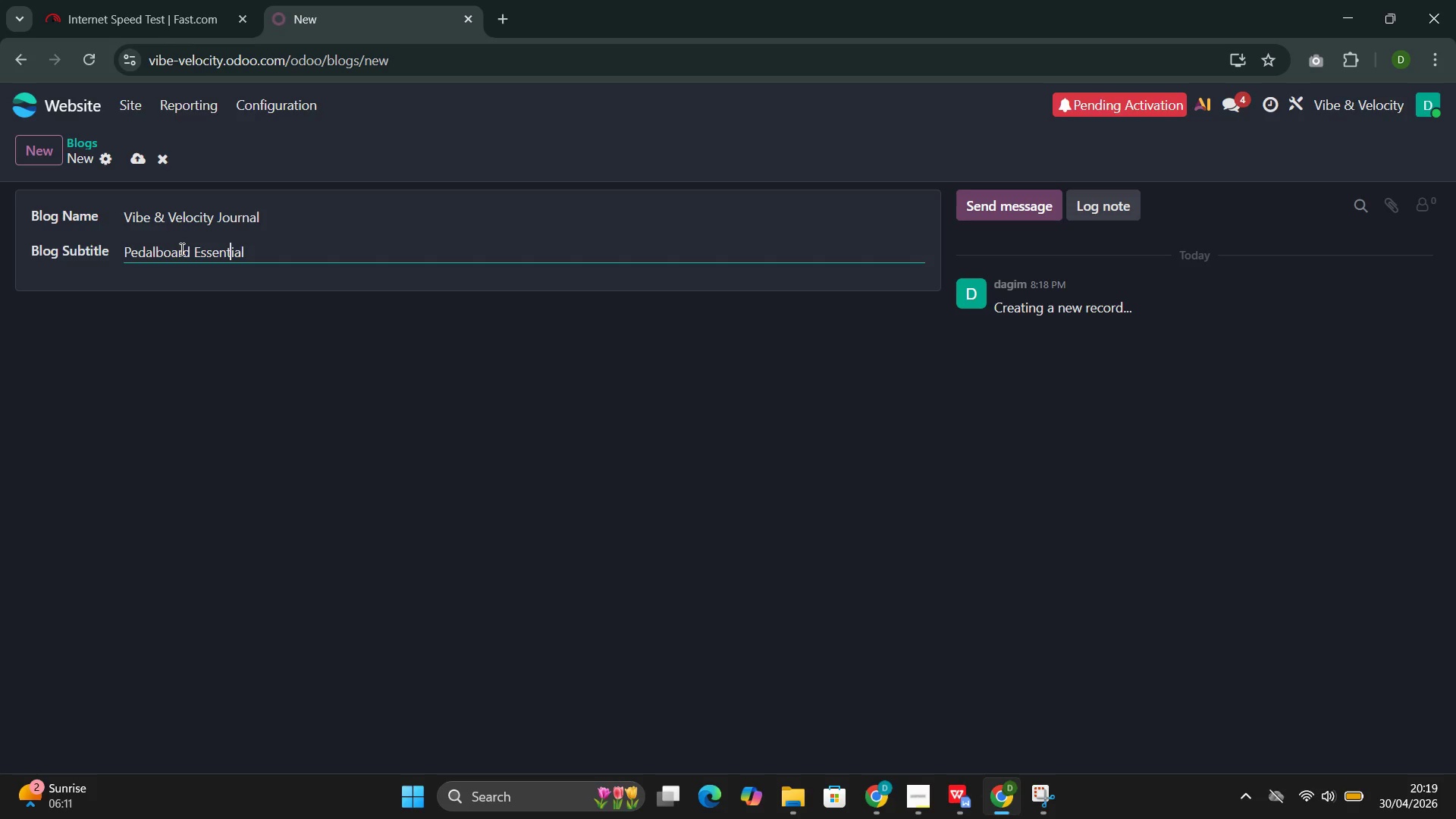 
key(ArrowRight)
 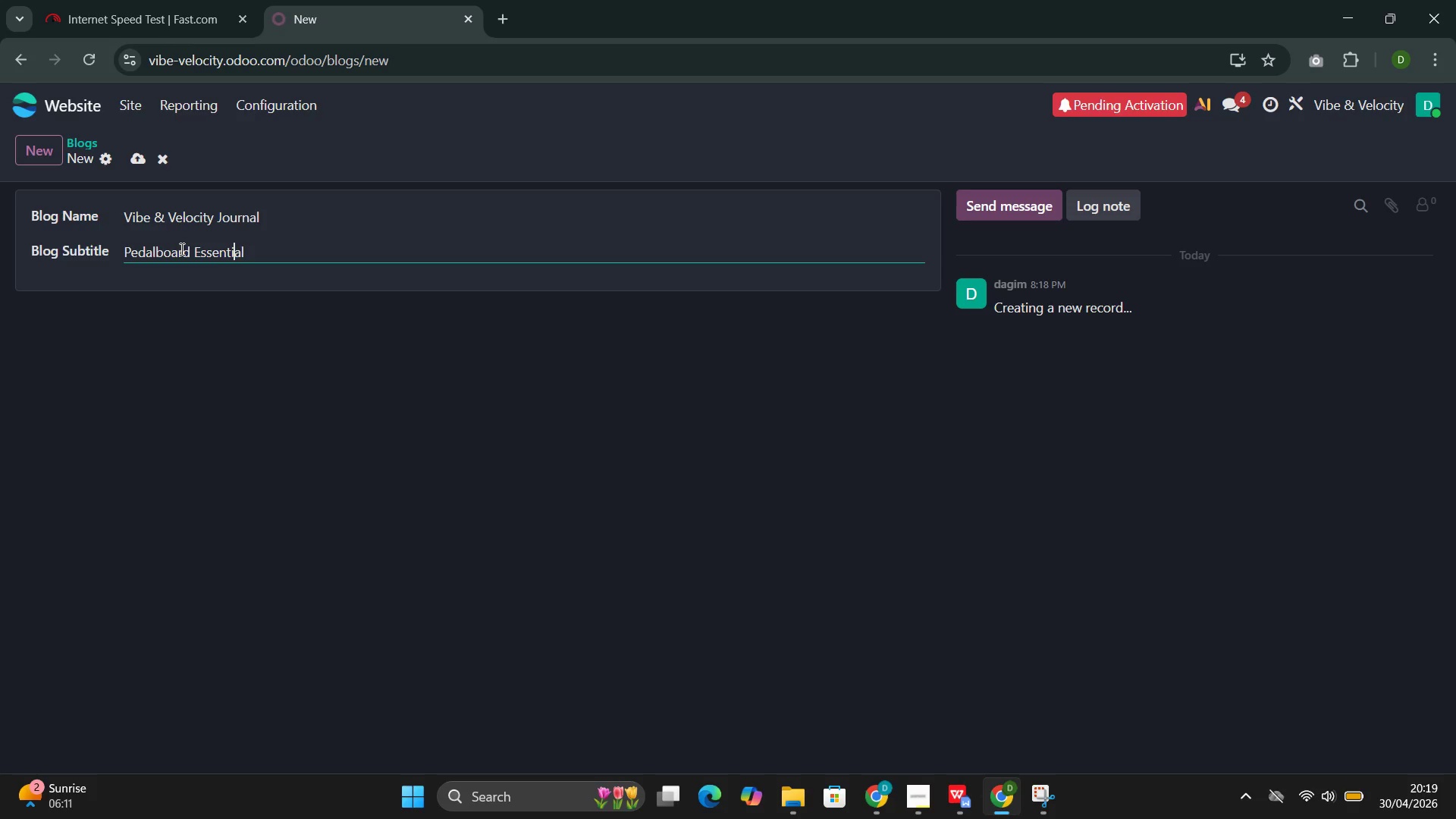 
key(ArrowRight)
 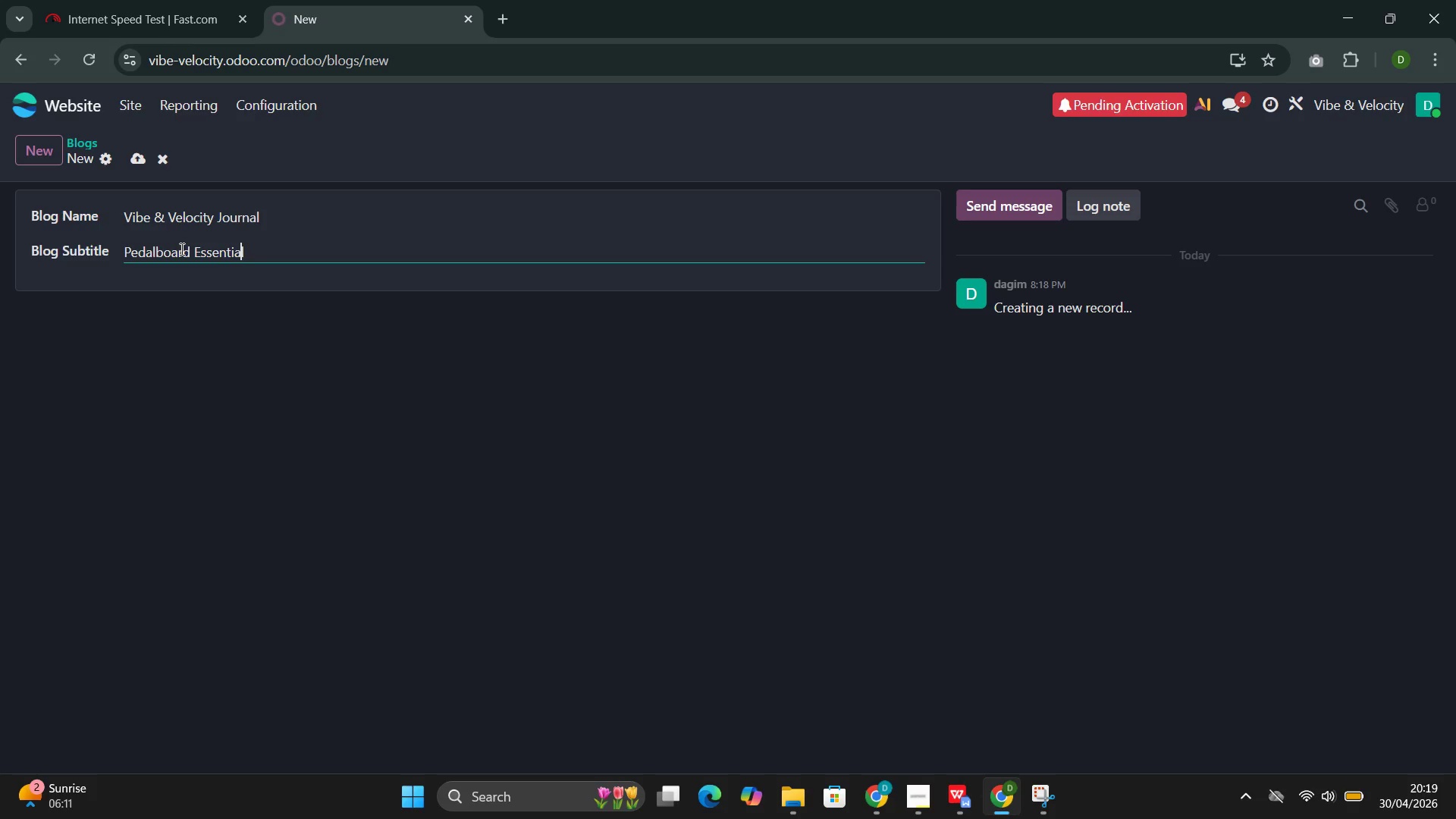 
key(ArrowRight)
 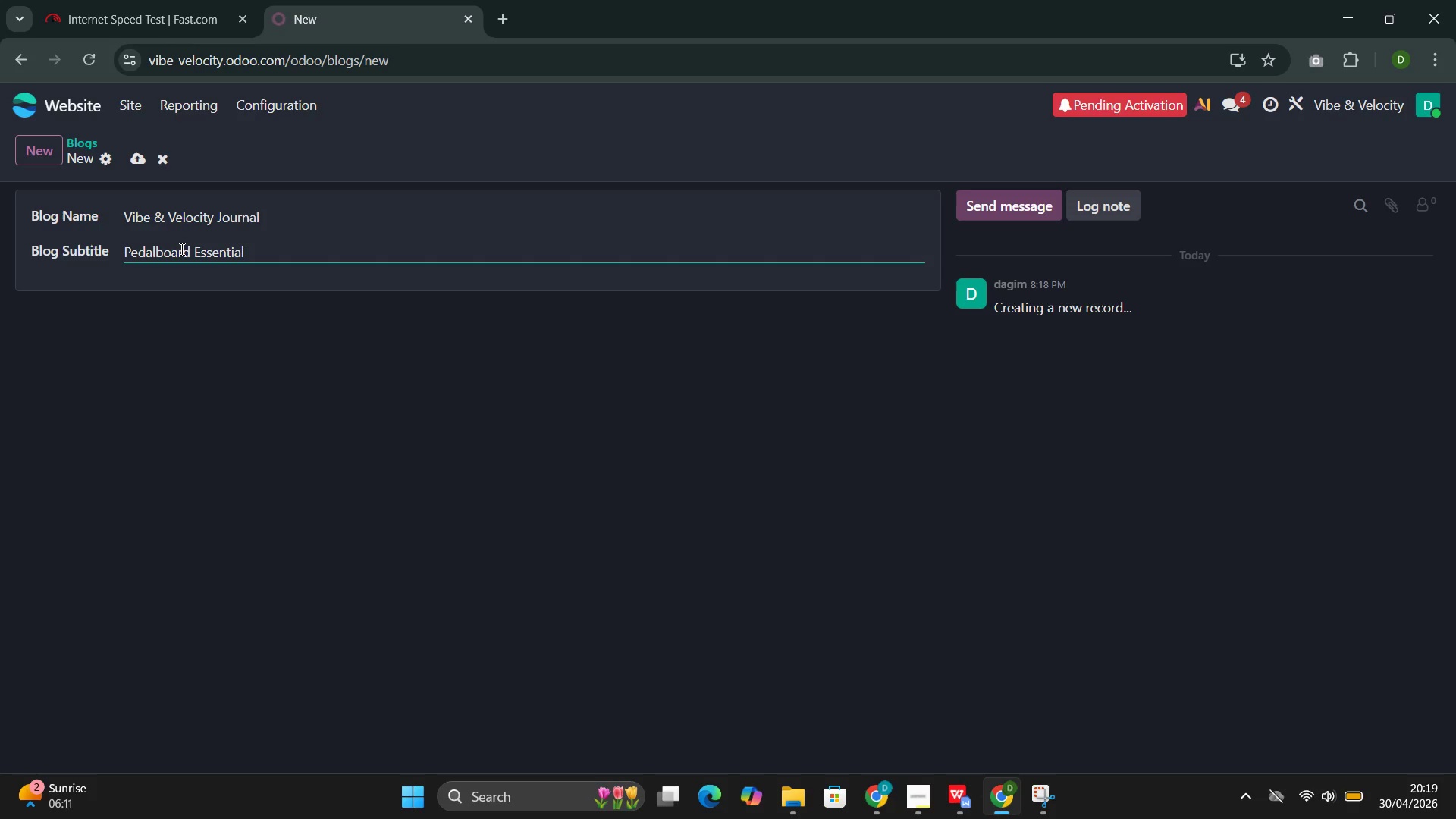 
key(Space)
 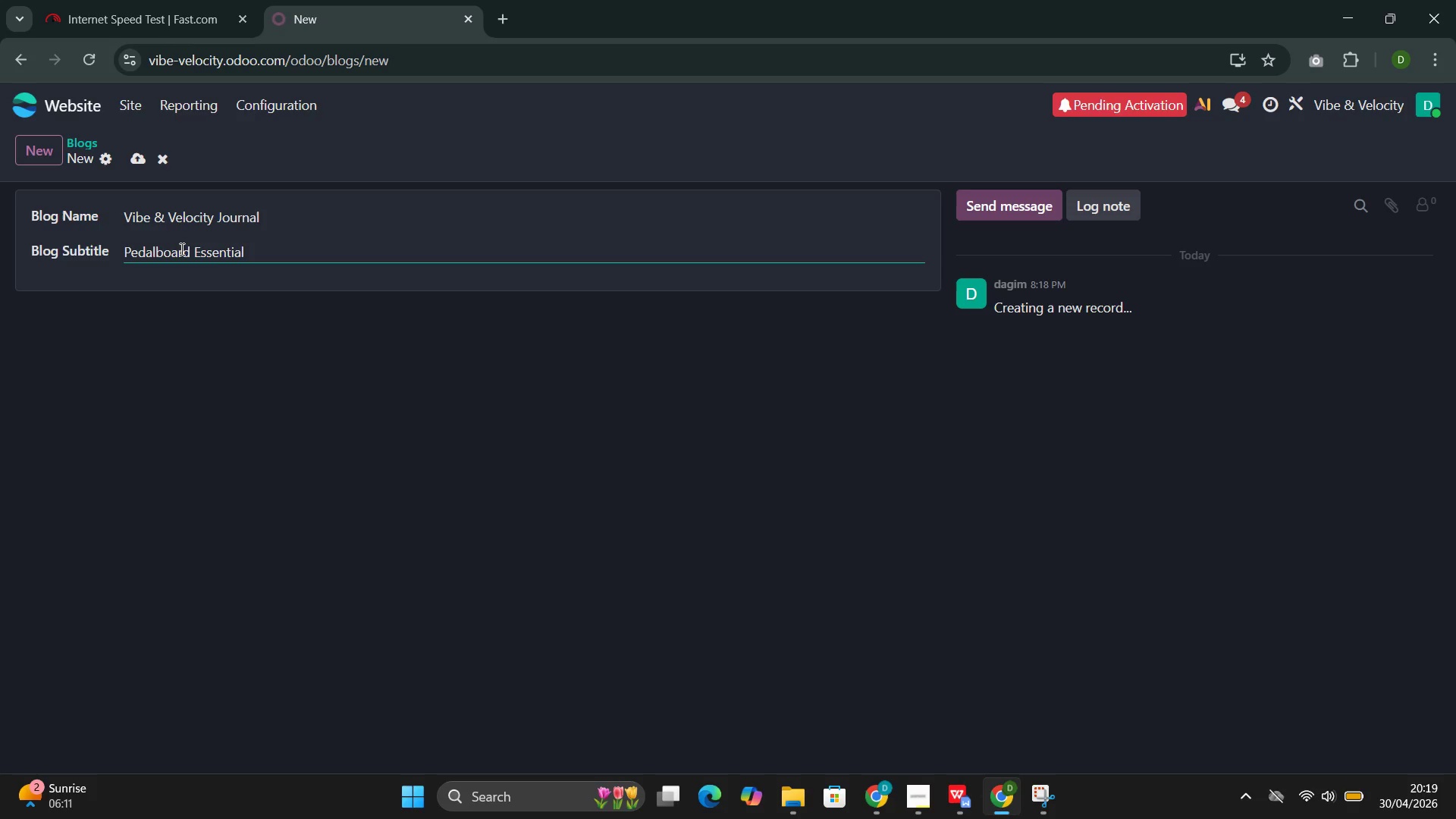 
key(Backspace)
 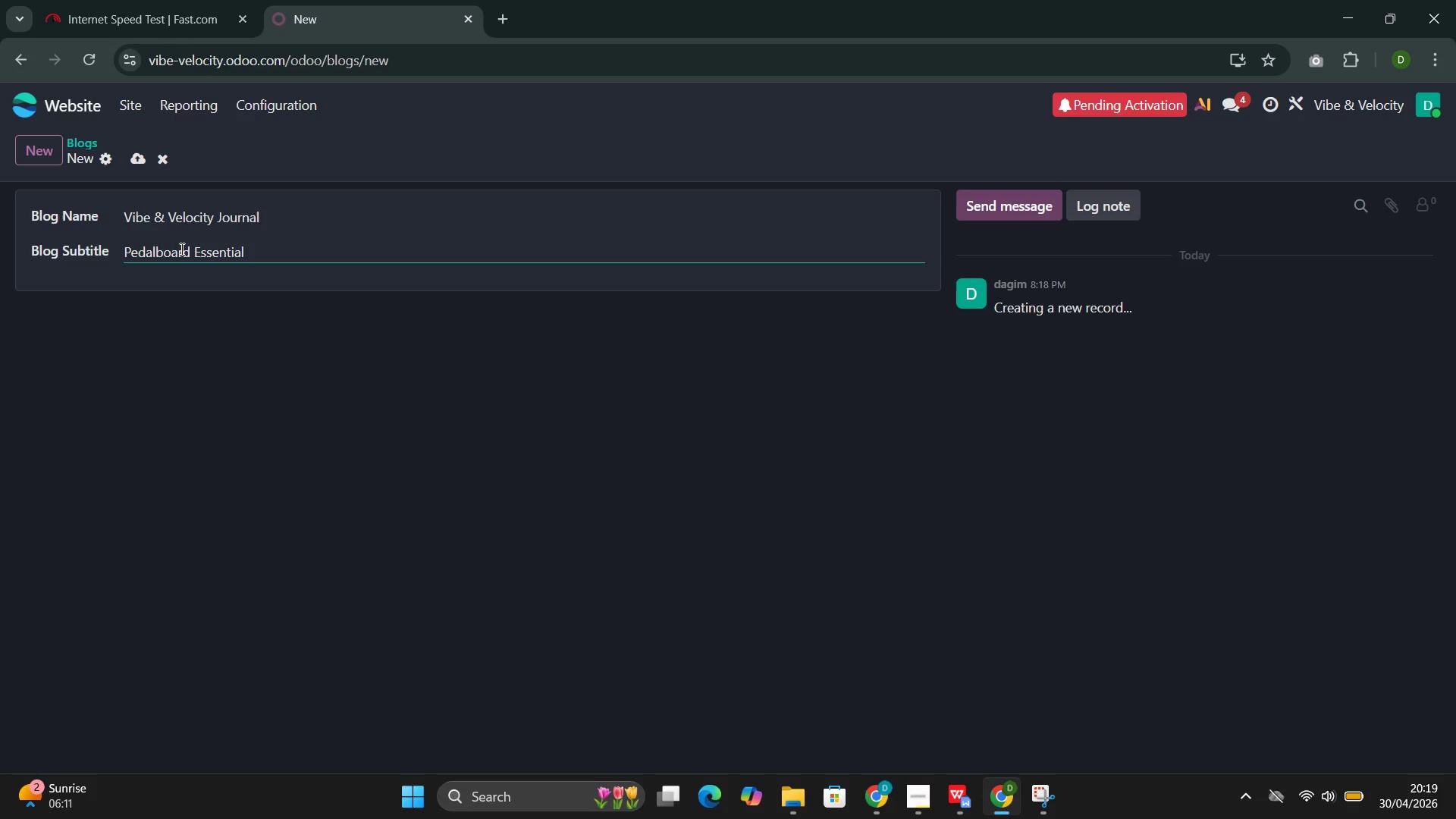 
key(S)
 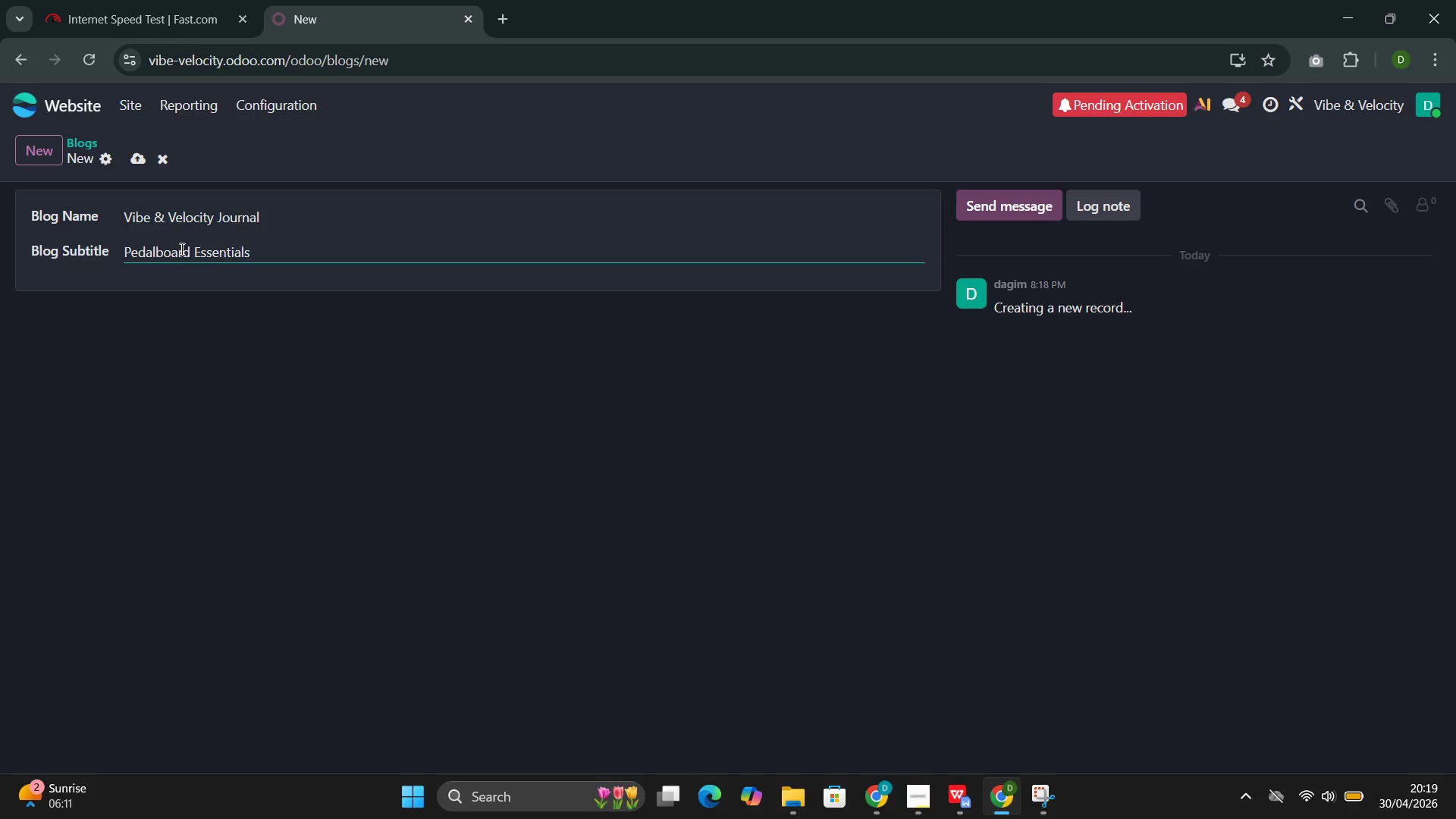 
key(Minus)
 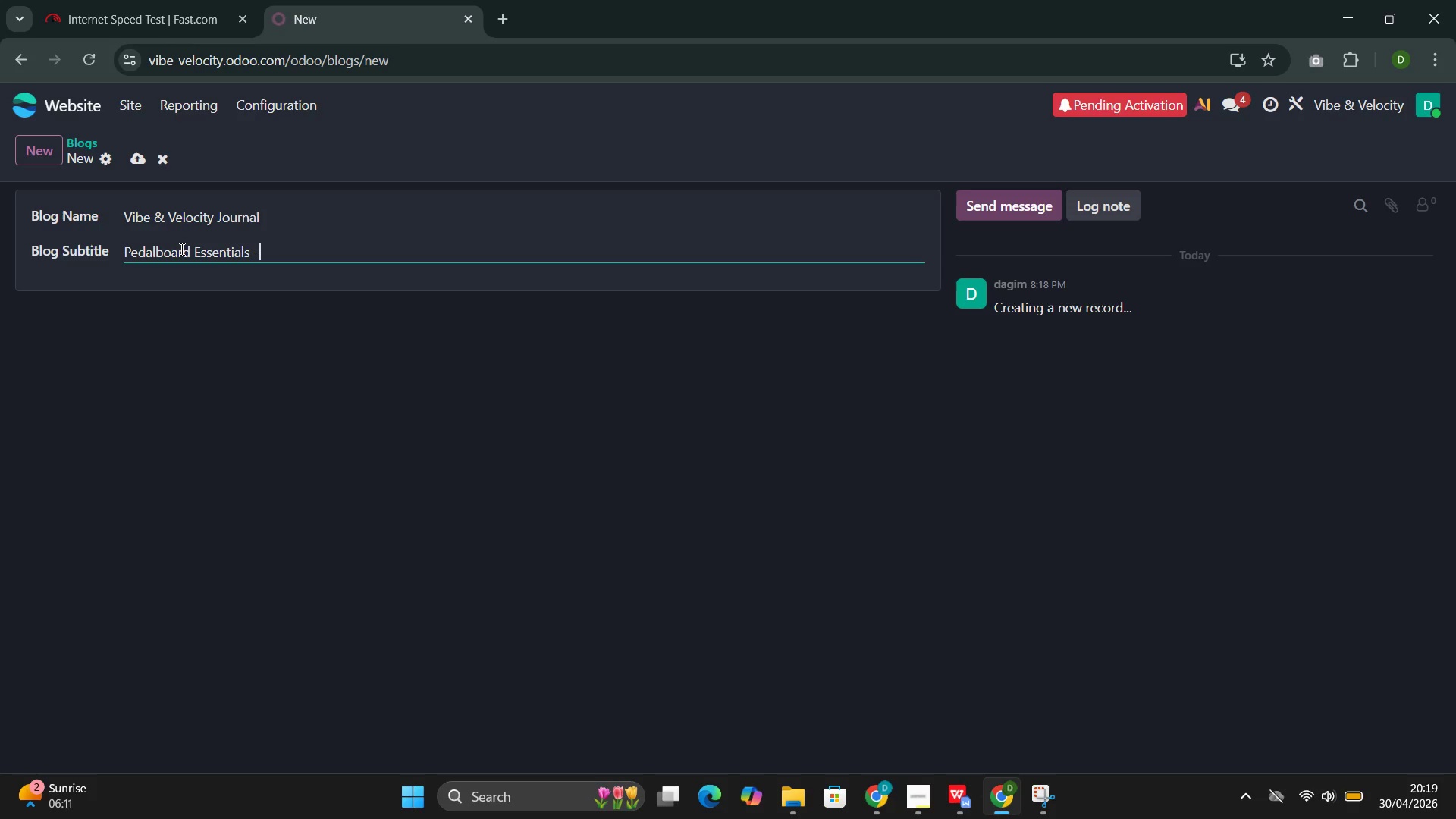 
key(Minus)
 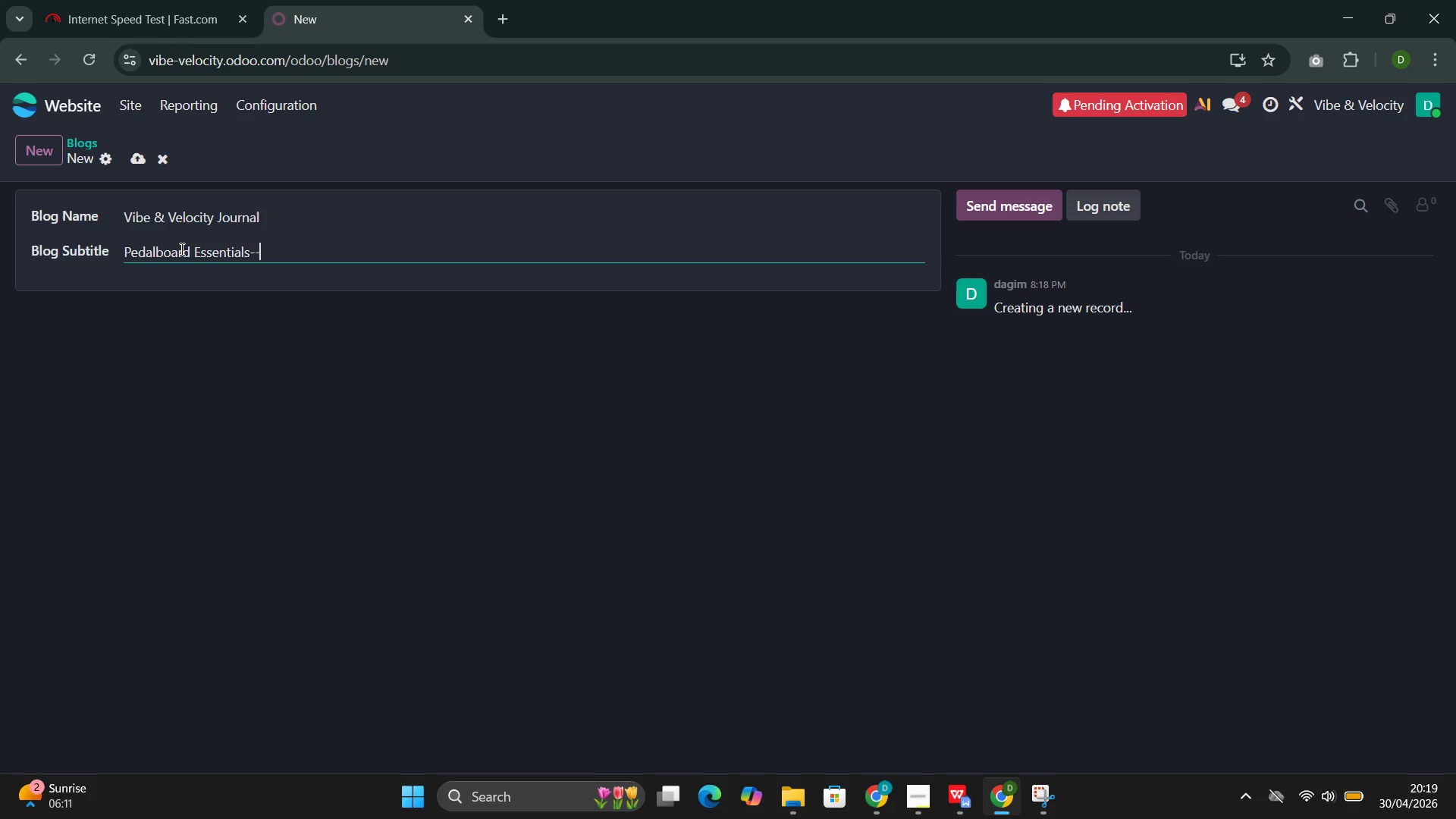 
type(Expert Gear Guide)
key(Backspace)
type(s)
key(Backspace)
type(es for Guid)
 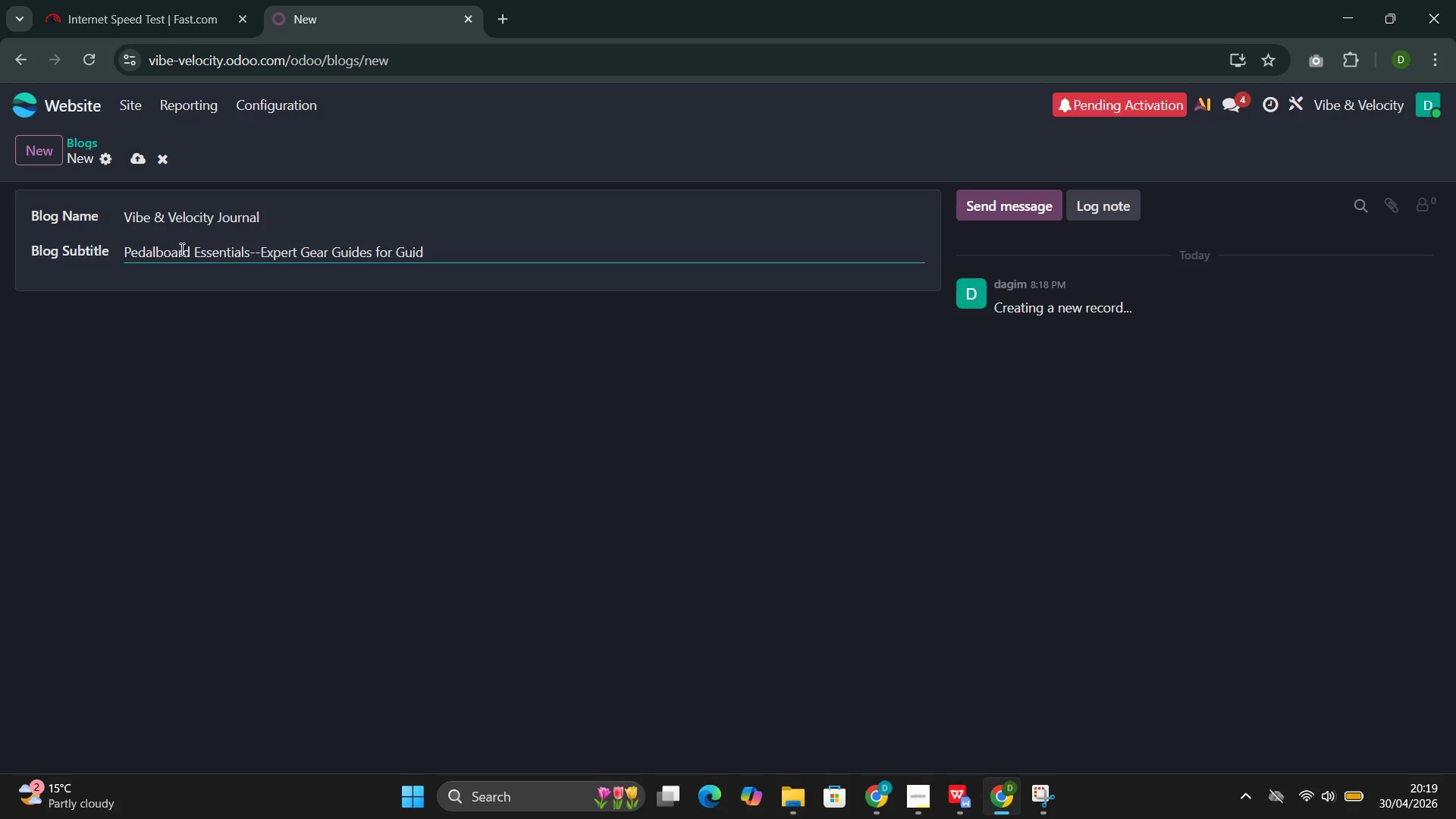 
key(Backspace)
 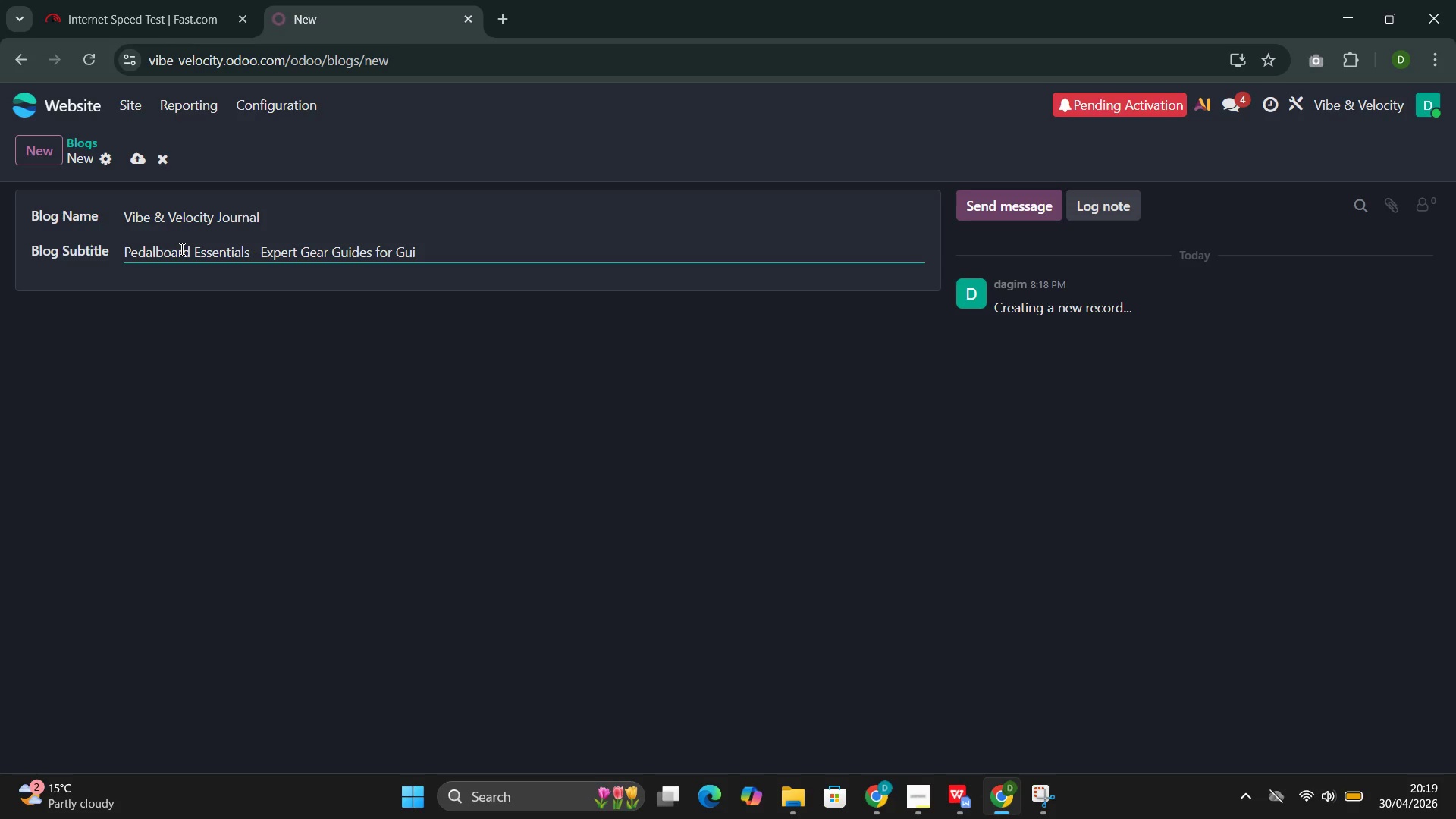 
type(tarists)
 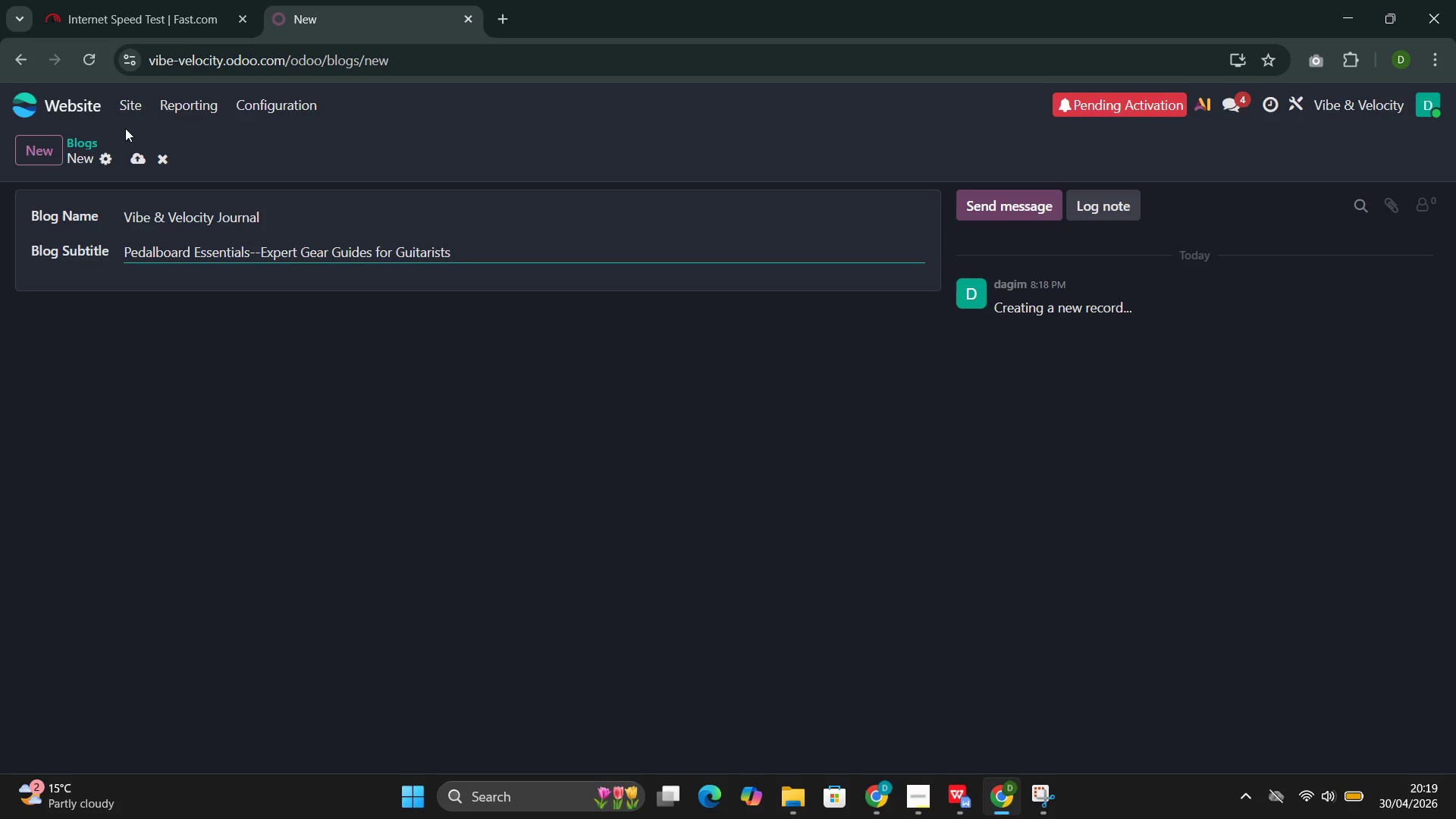 
left_click([136, 158])
 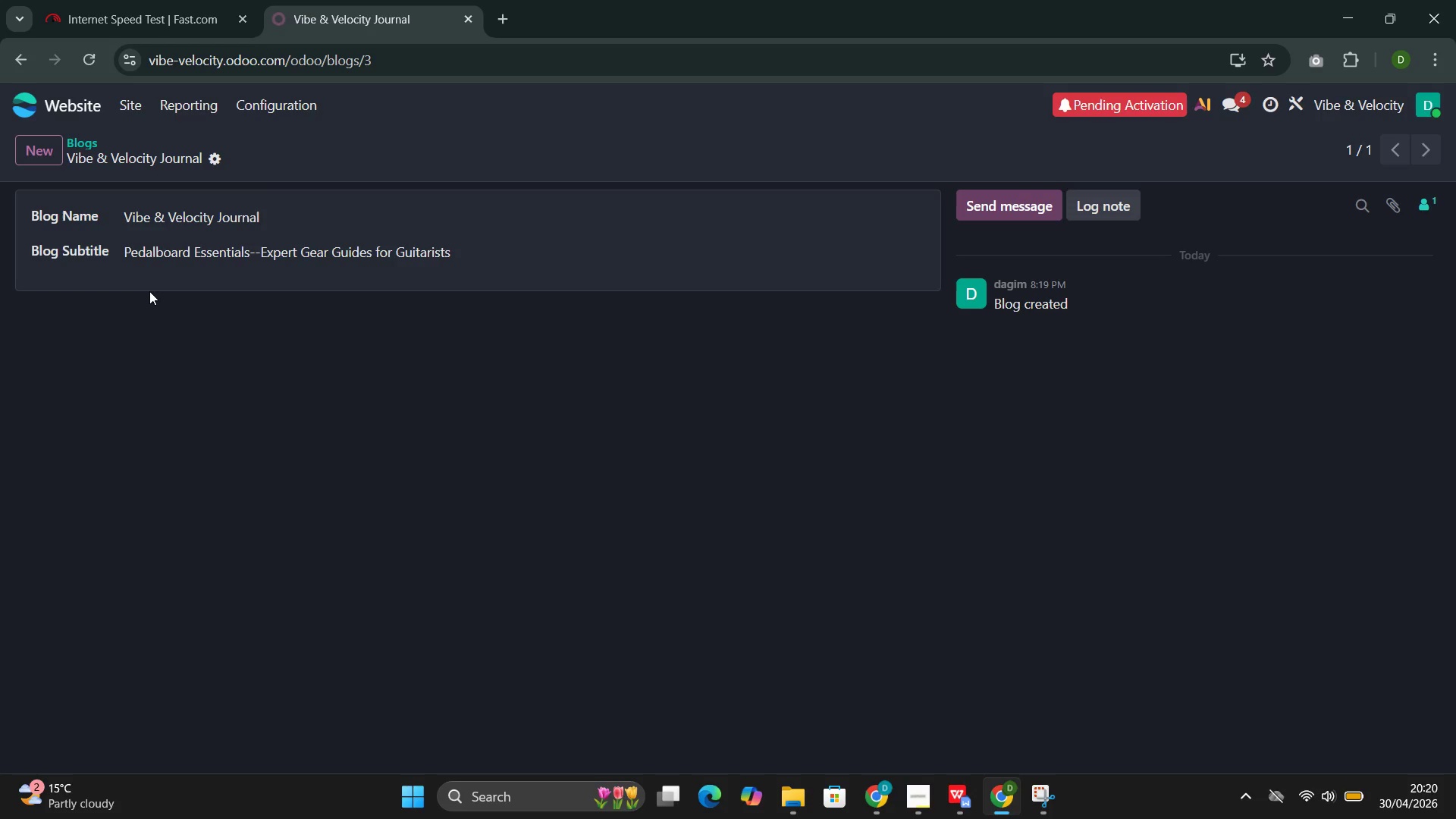 
wait(28.12)
 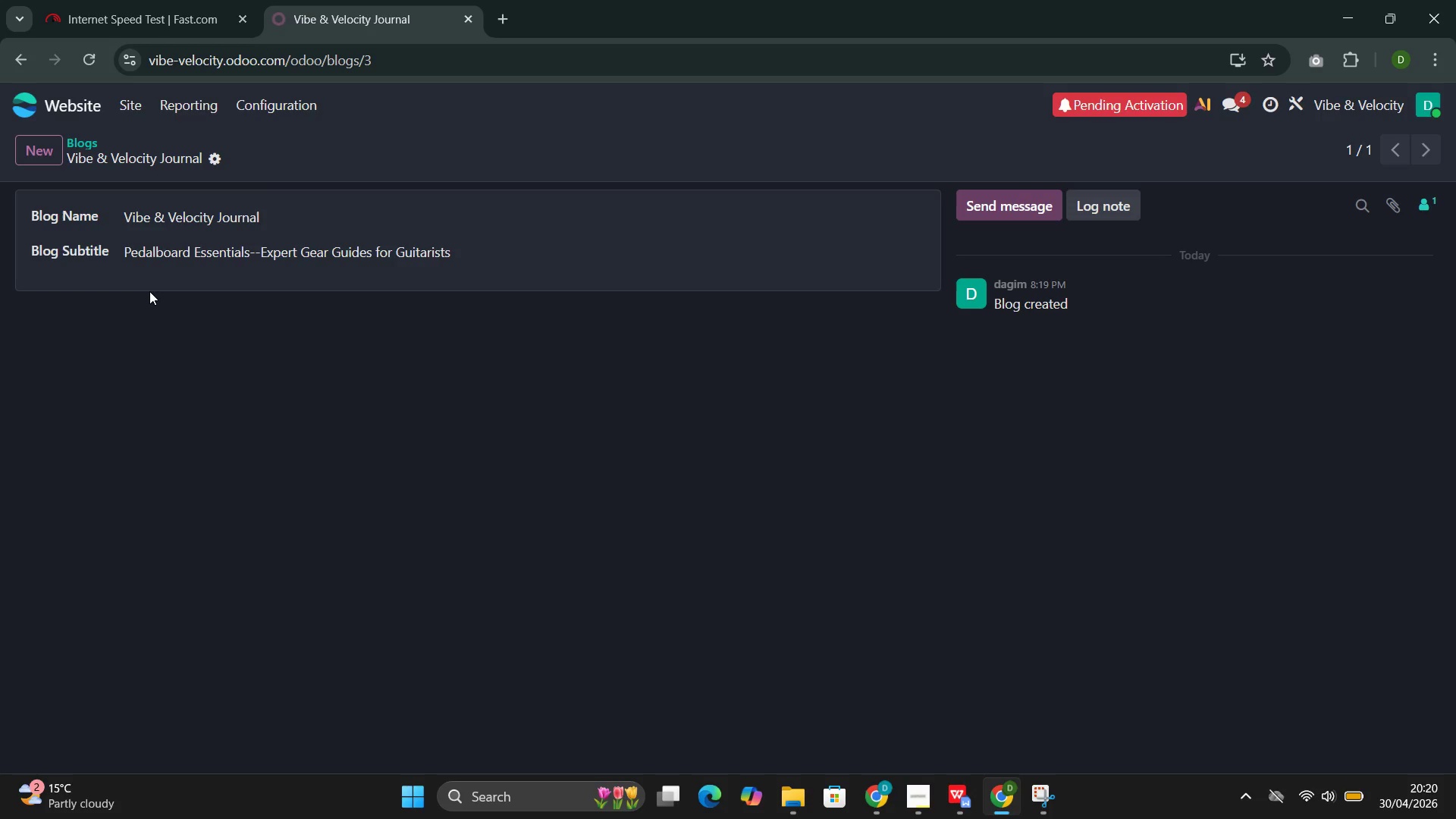 
left_click([270, 100])
 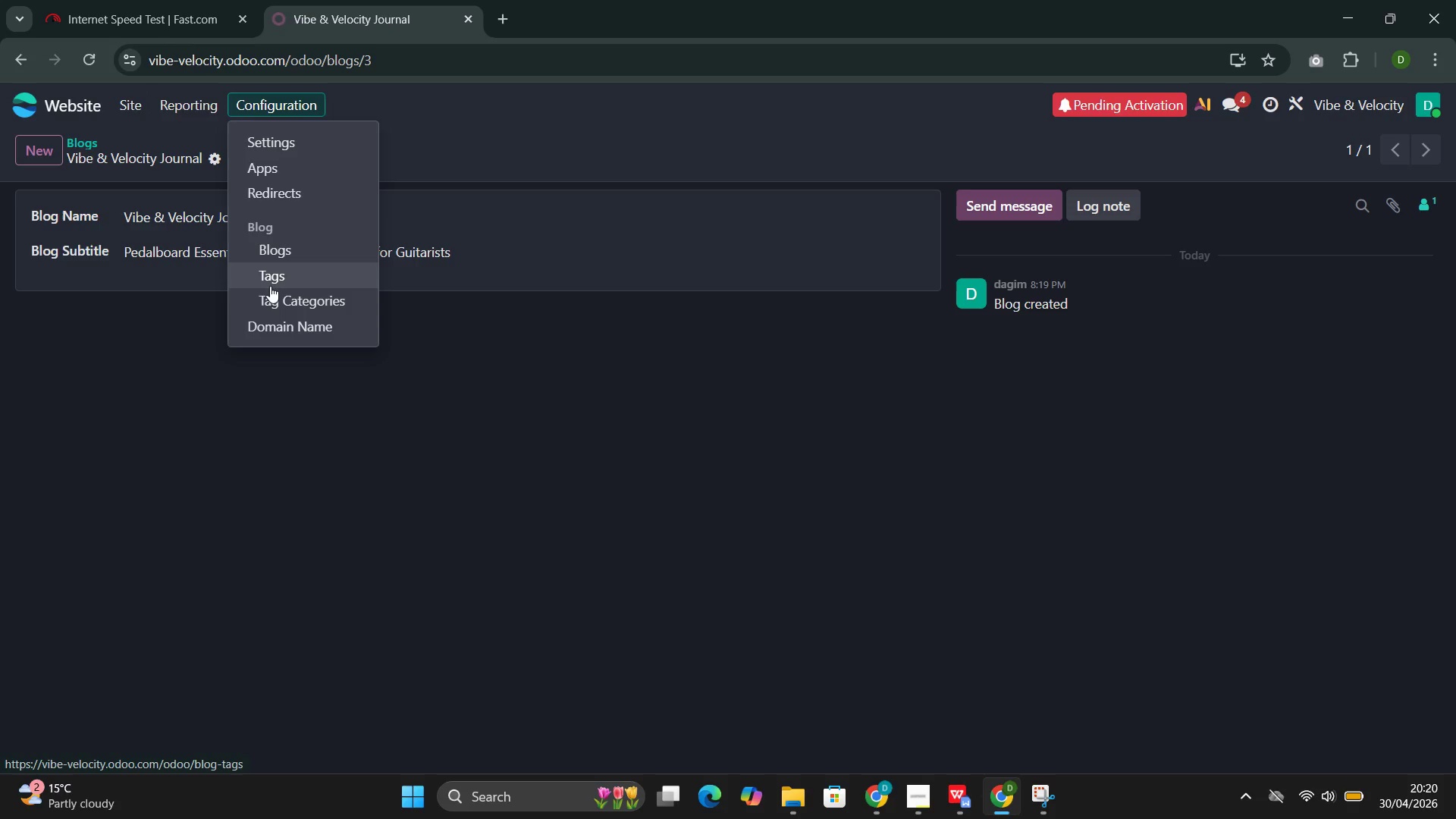 
left_click([270, 286])
 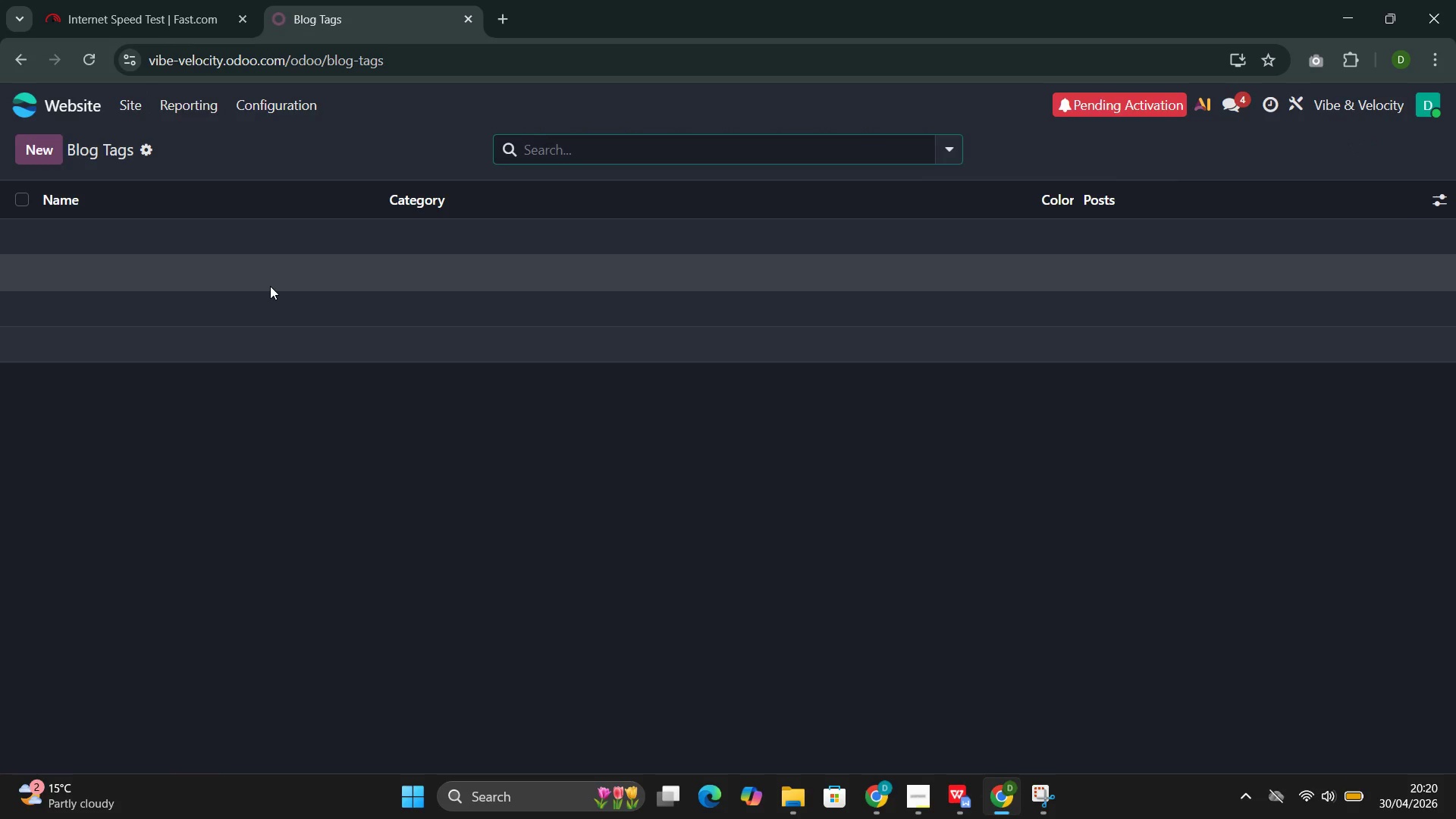 
wait(7.47)
 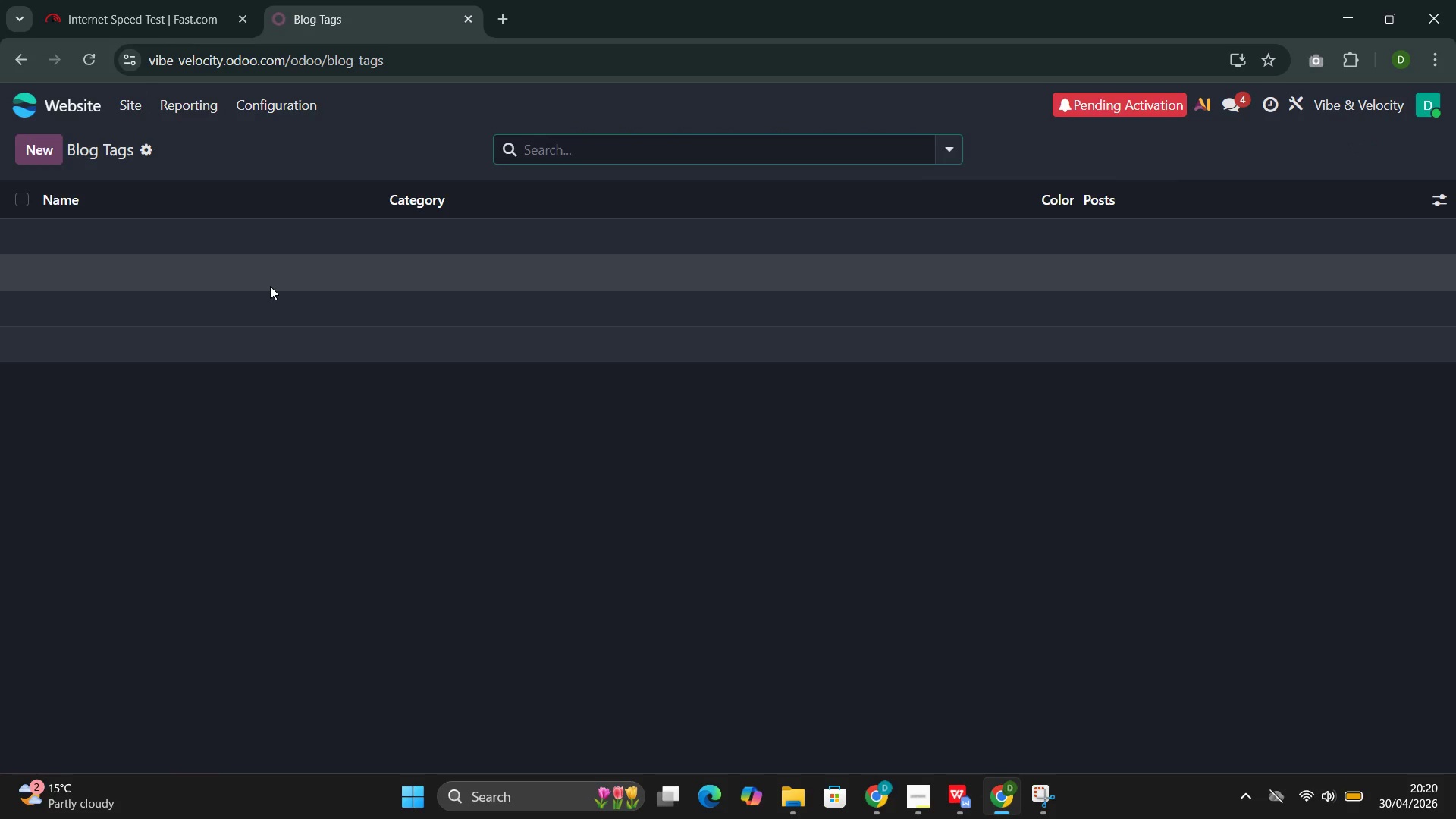 
left_click([52, 152])
 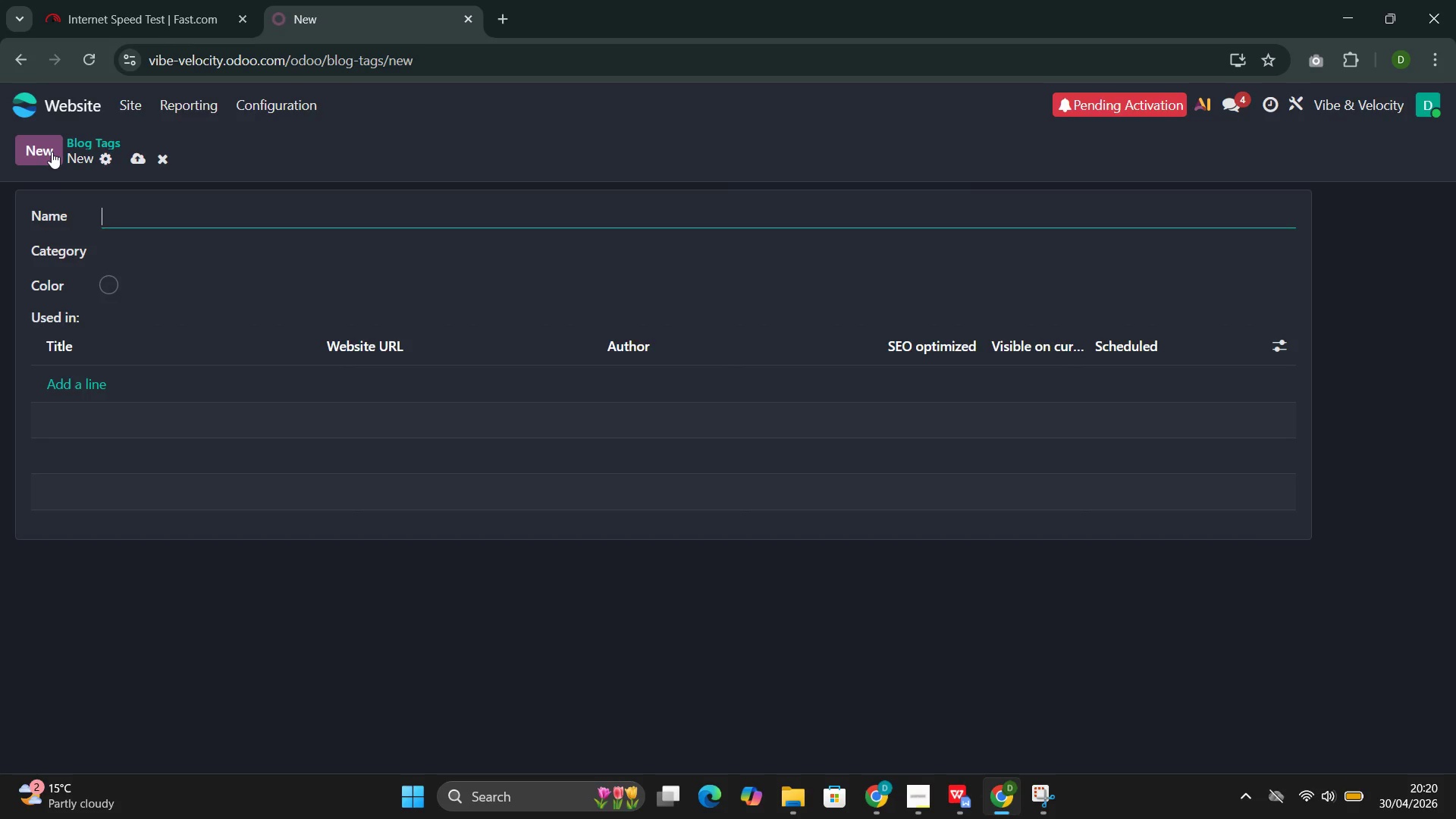 
wait(6.56)
 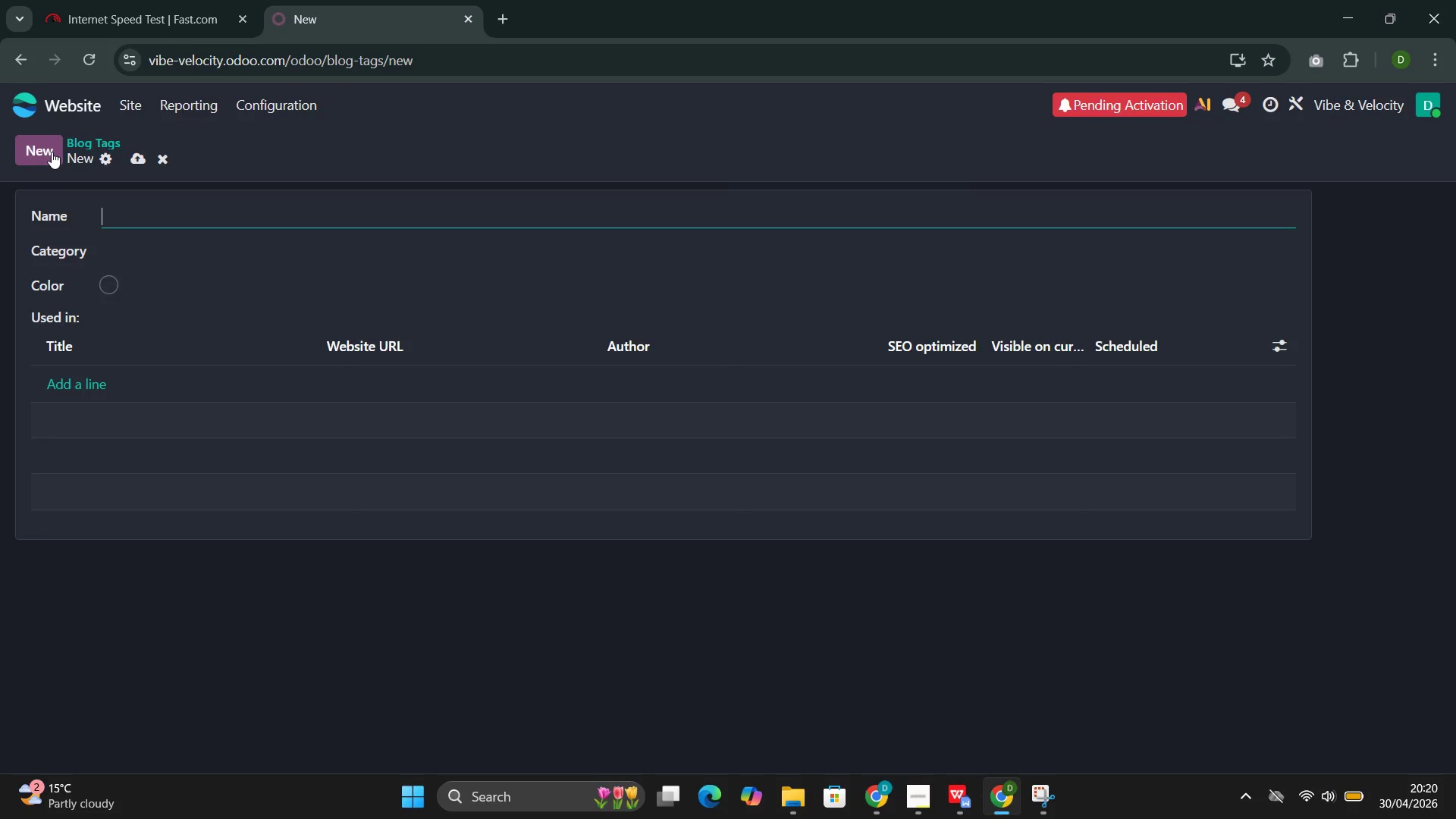 
left_click([125, 221])
 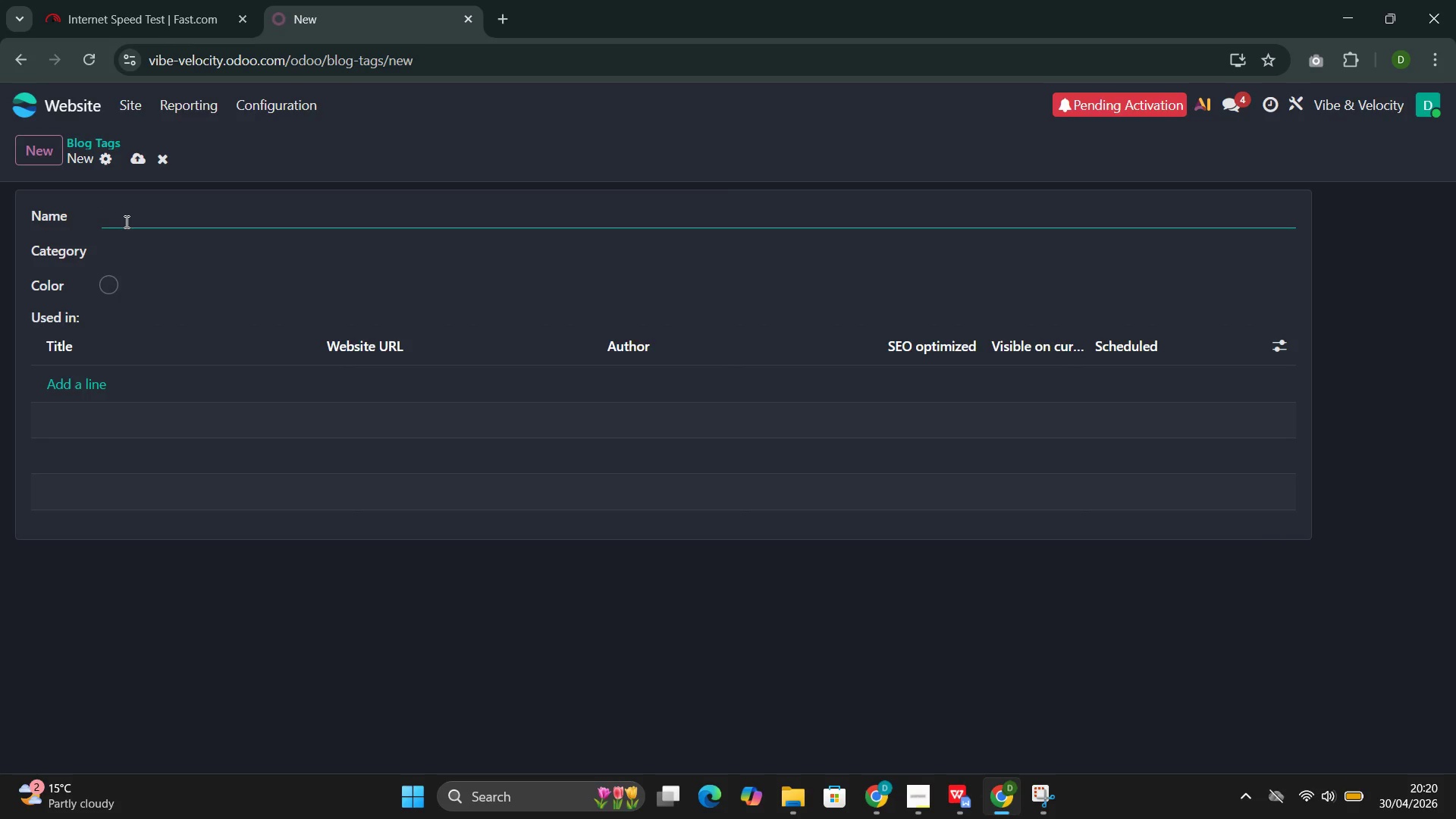 
type(Gear Guides)
 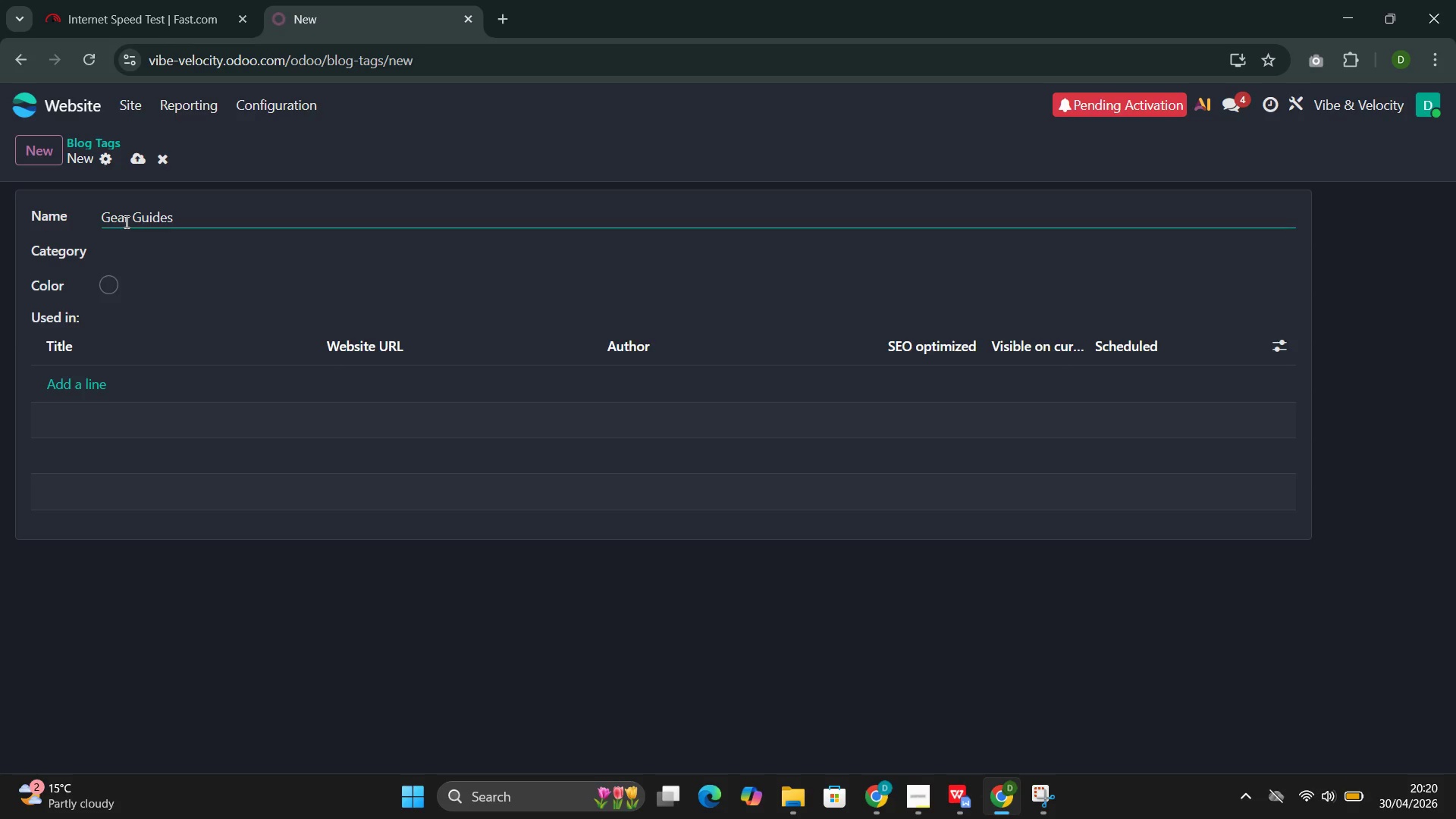 
left_click_drag(start_coordinate=[108, 298], to_coordinate=[108, 293])
 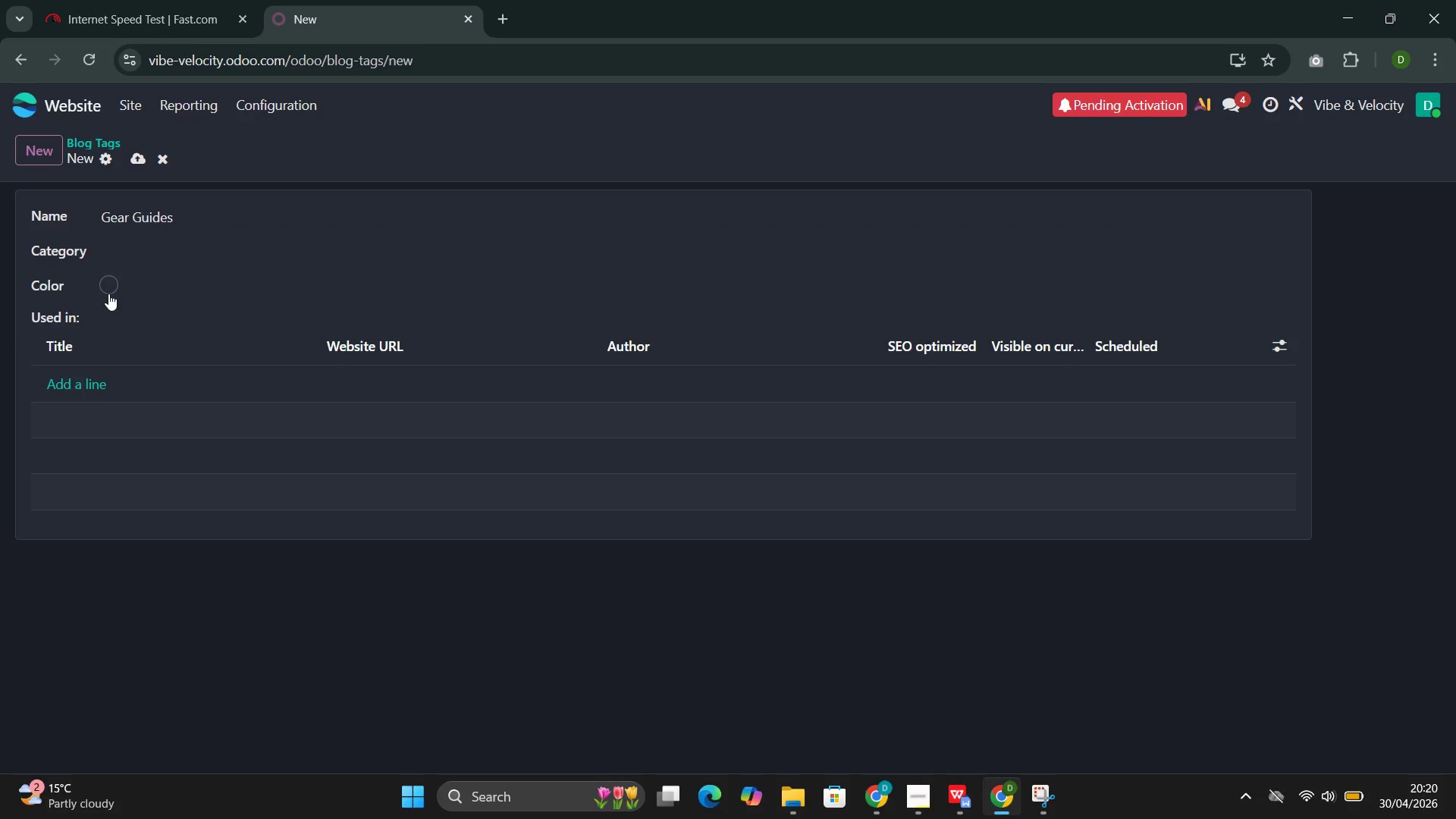 
left_click([108, 293])
 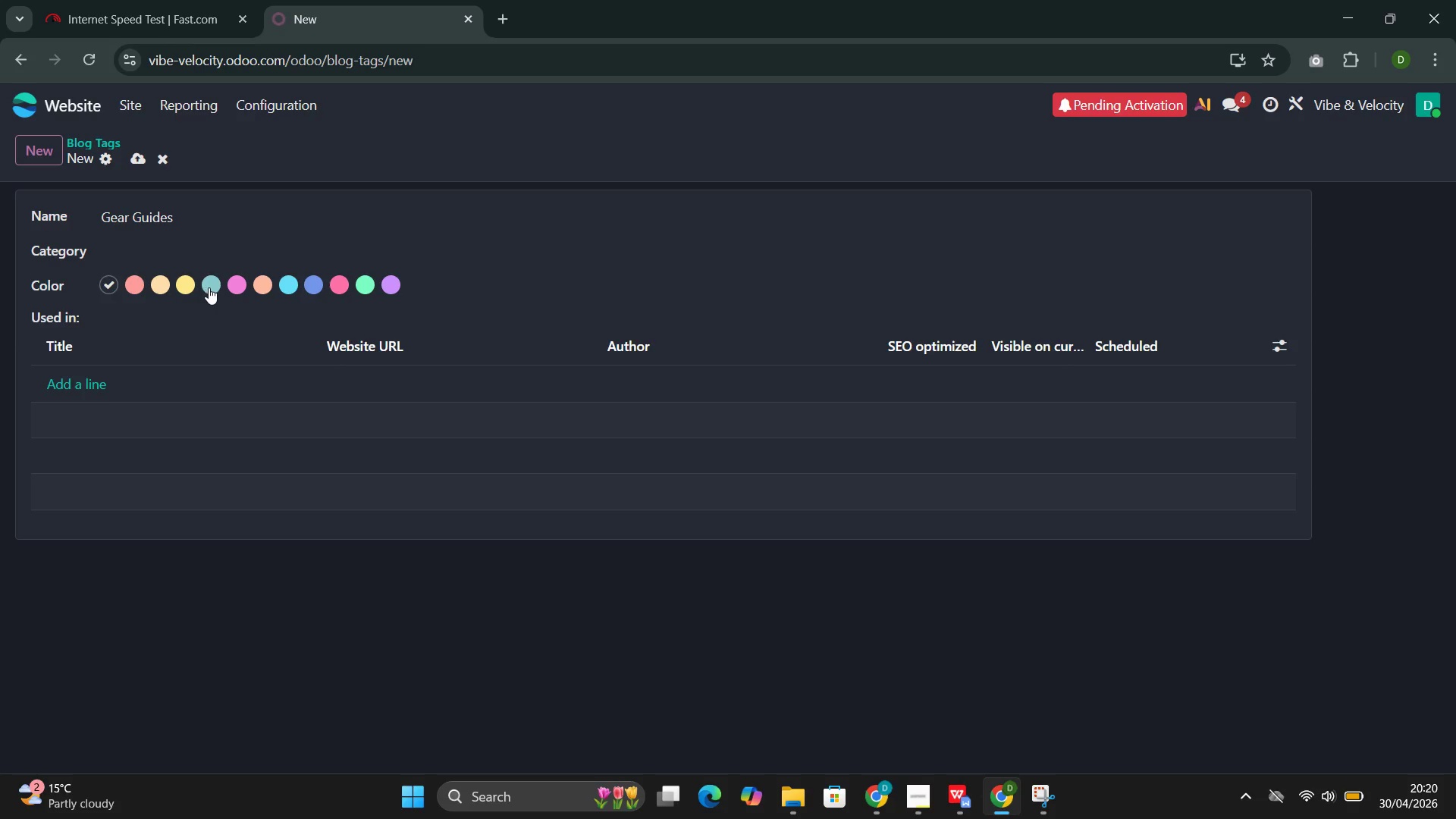 
left_click([211, 287])
 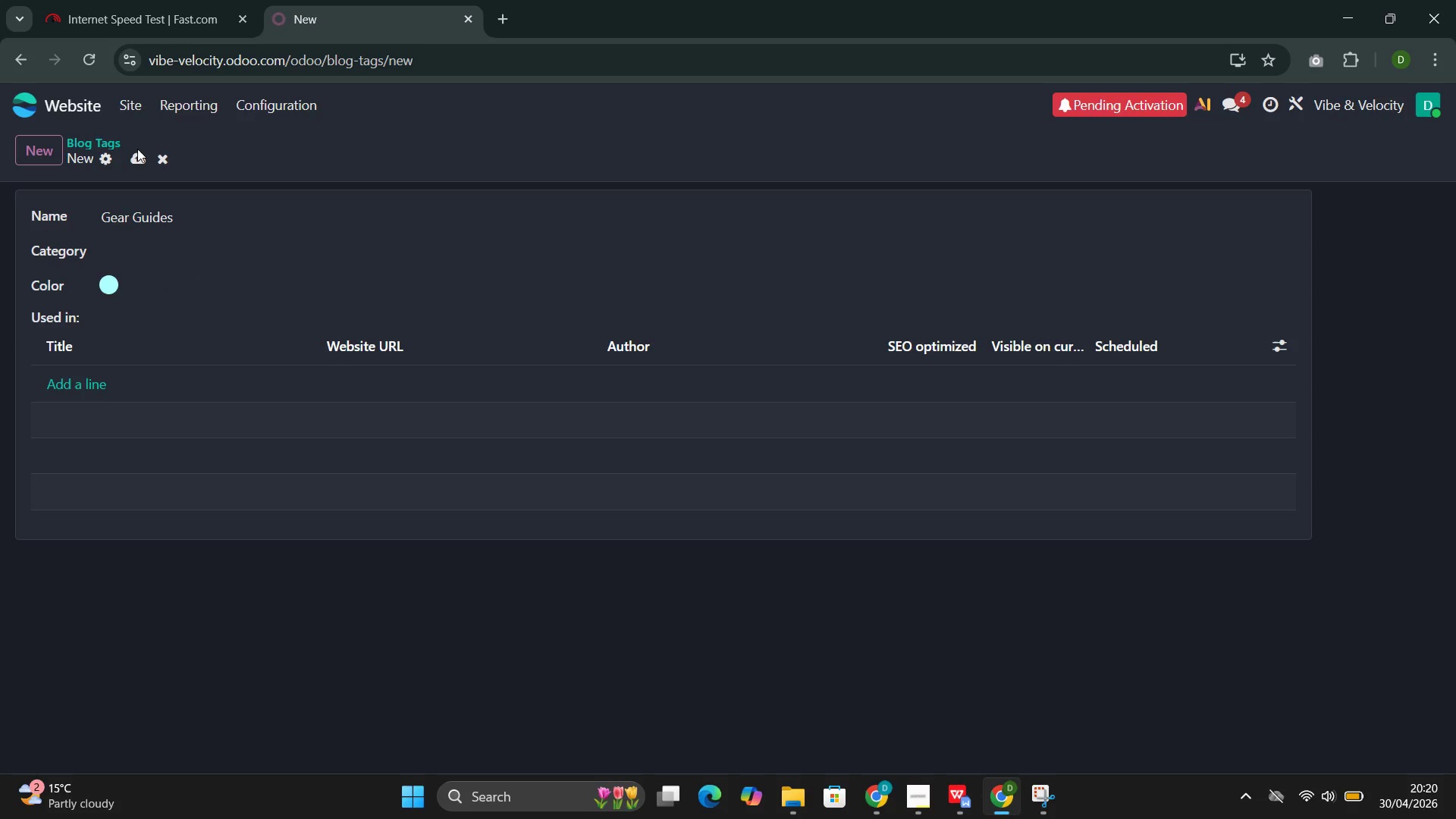 
left_click([143, 156])
 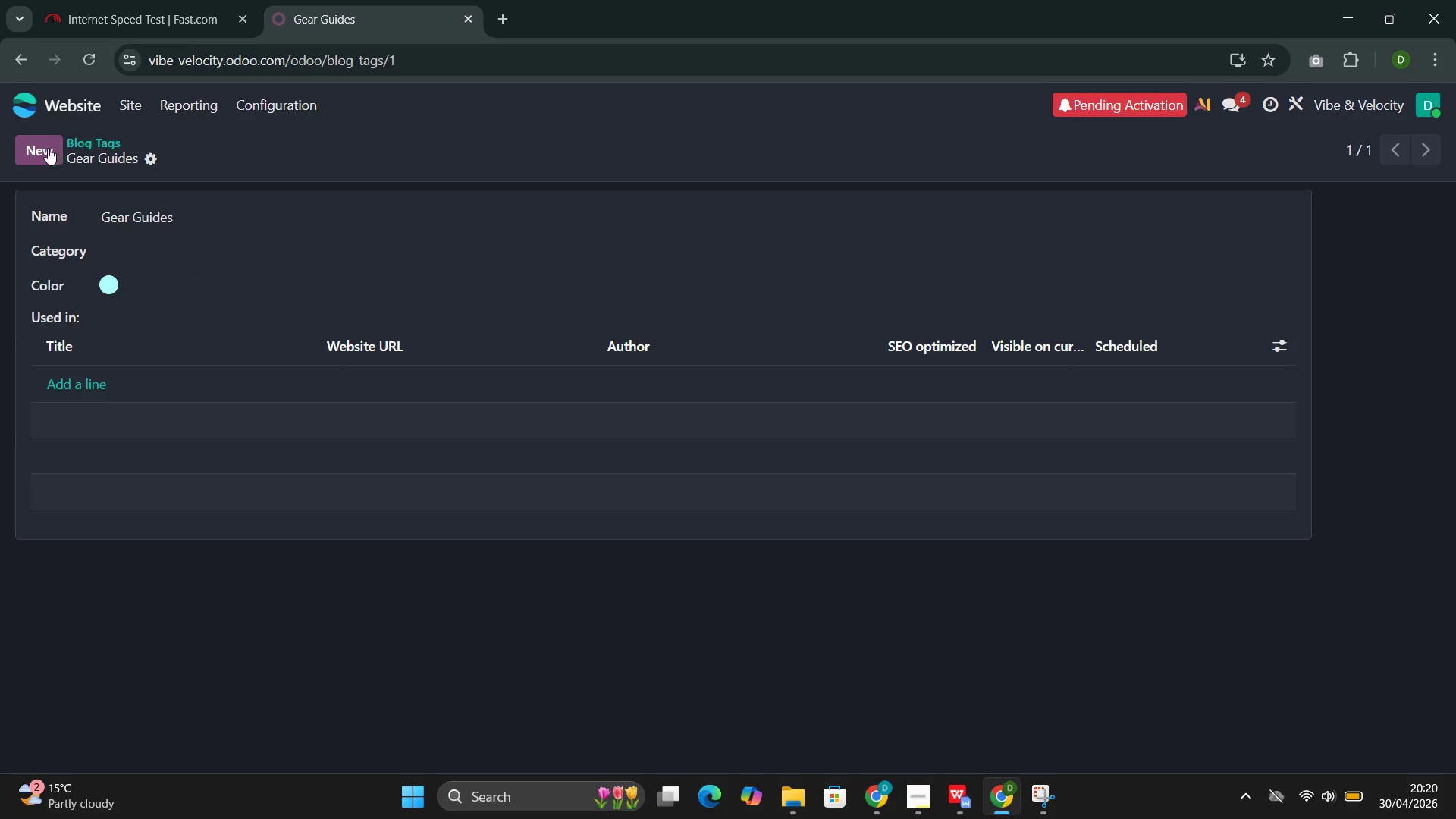 
left_click([46, 149])
 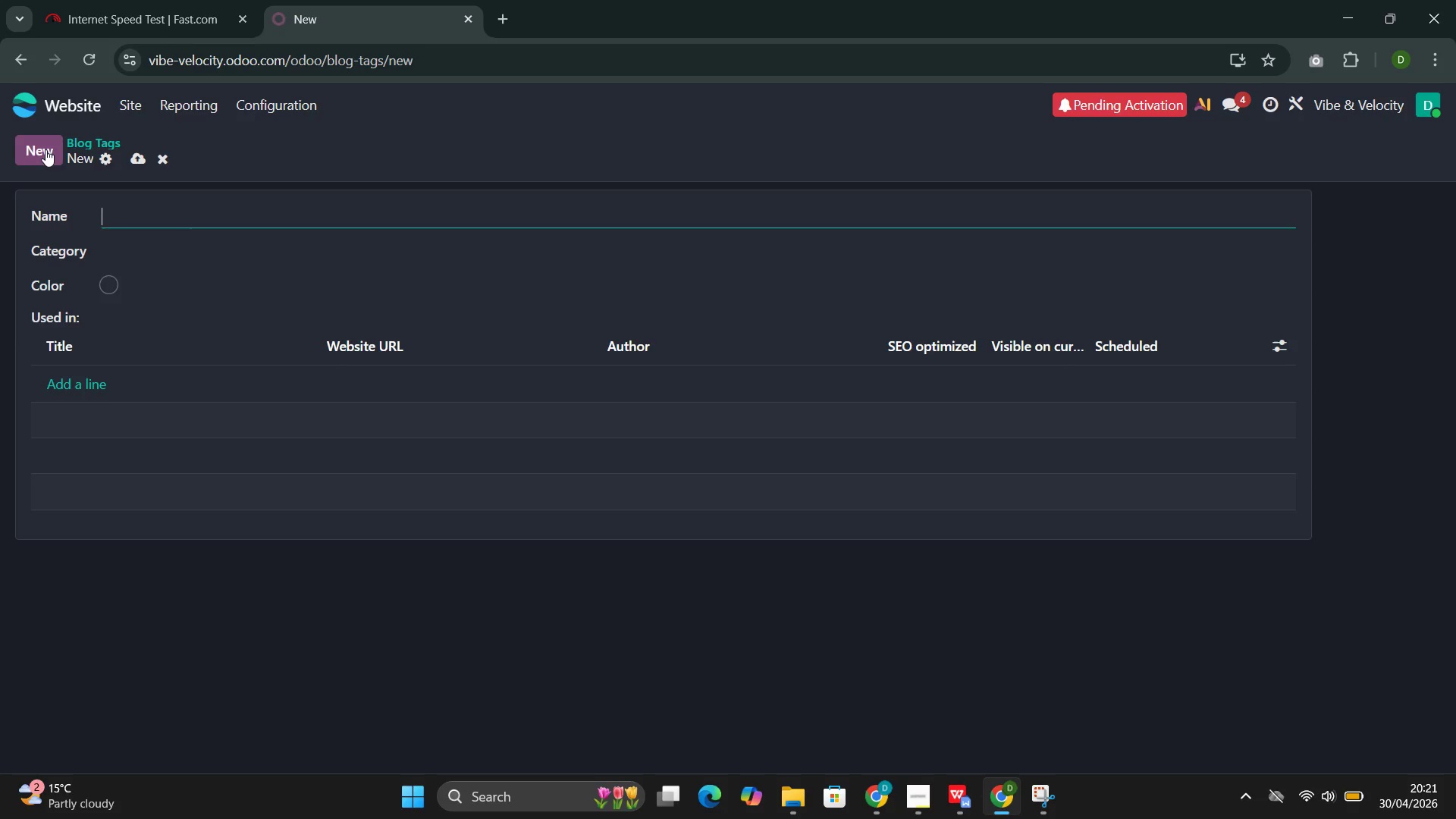 
wait(18.73)
 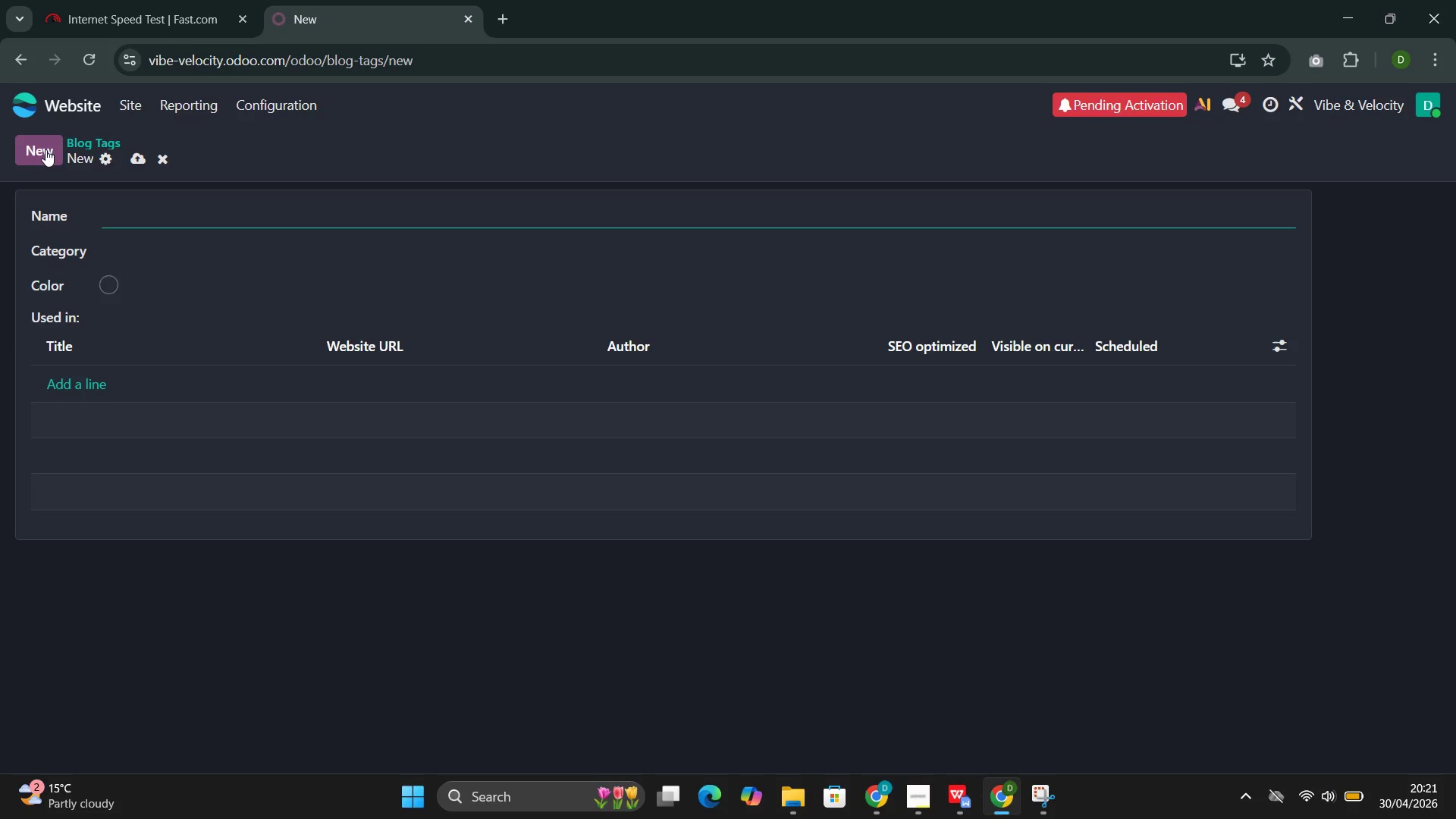 
type(Reverb)
 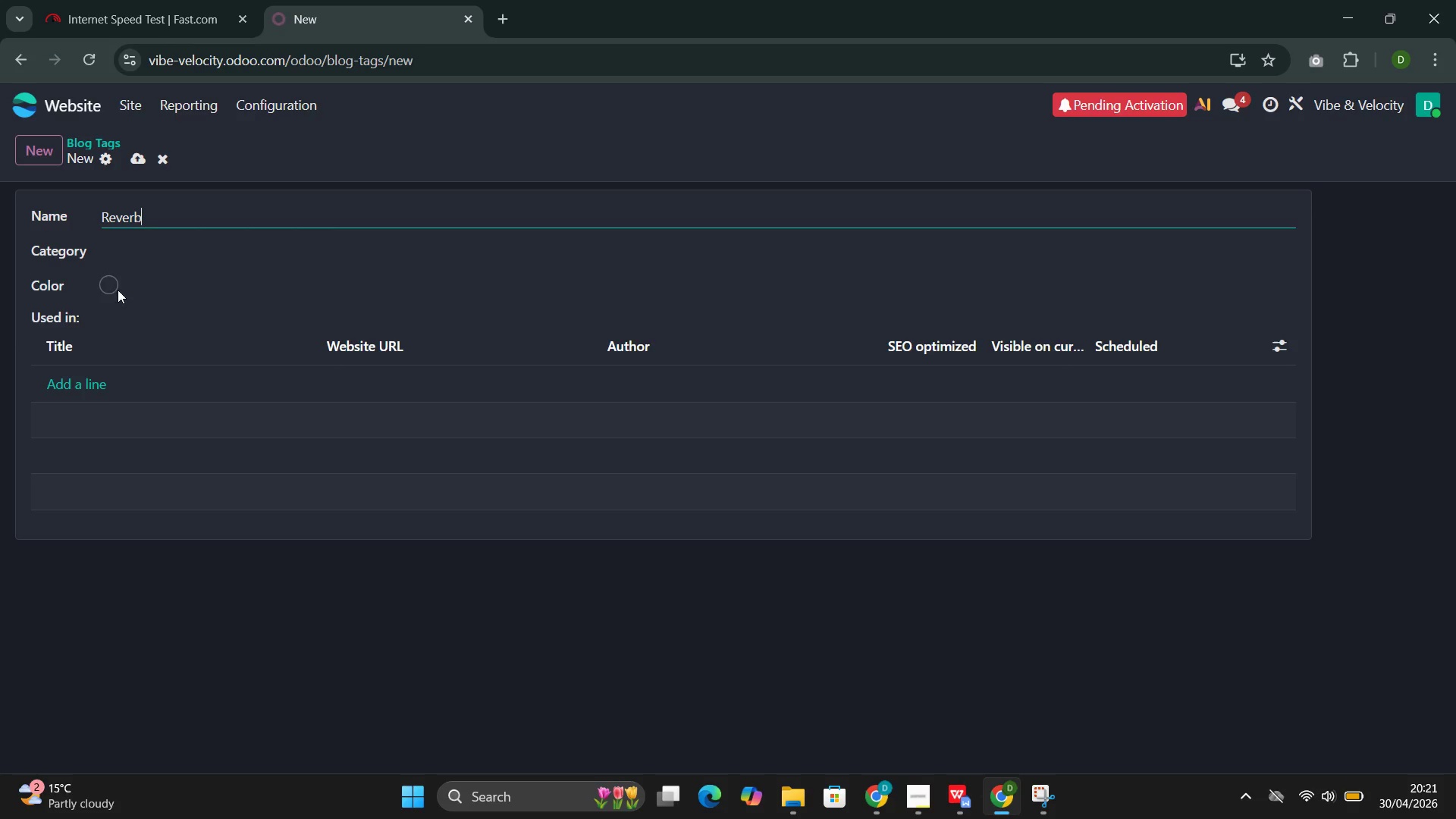 
left_click([111, 290])
 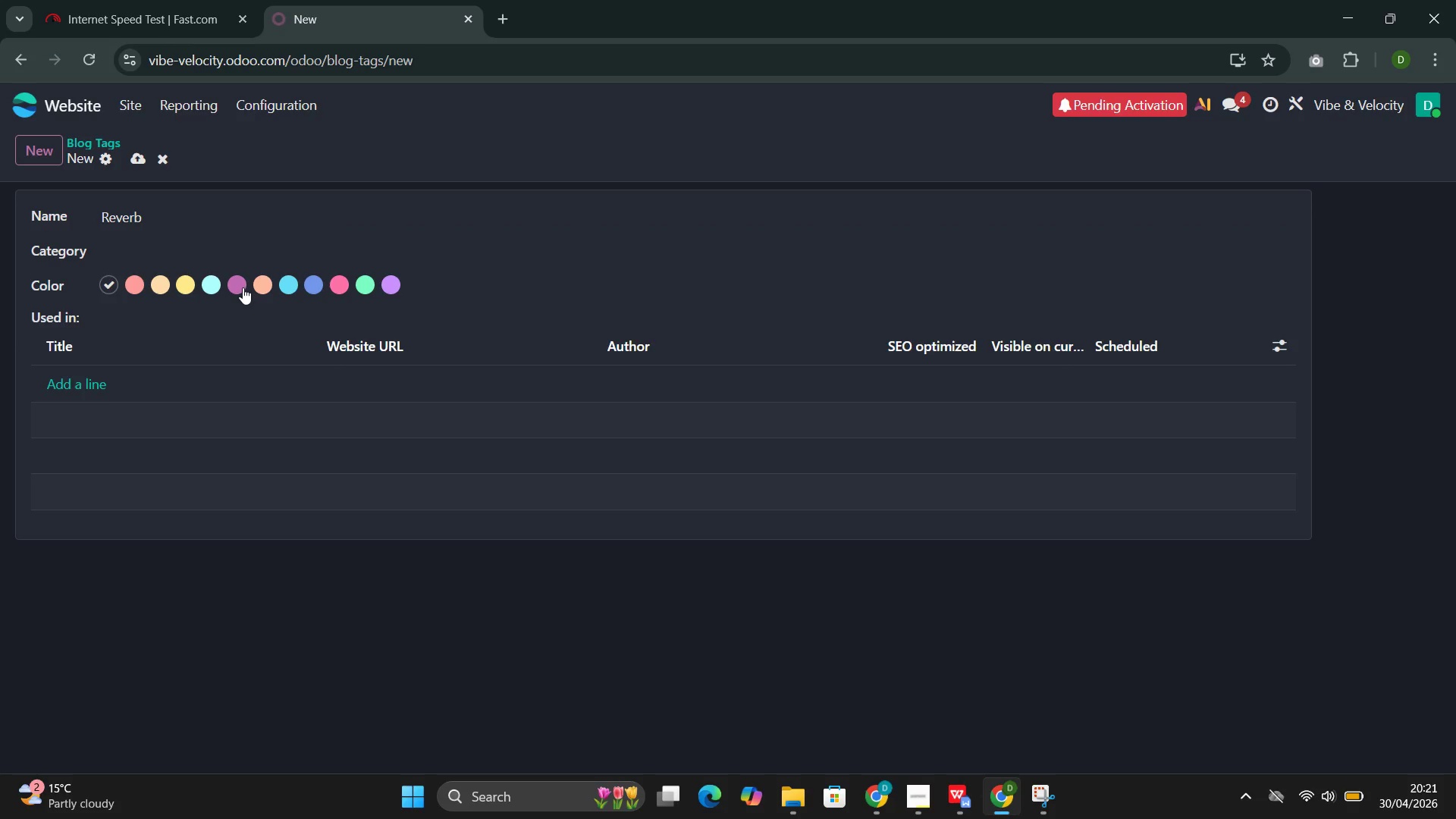 
left_click([243, 287])
 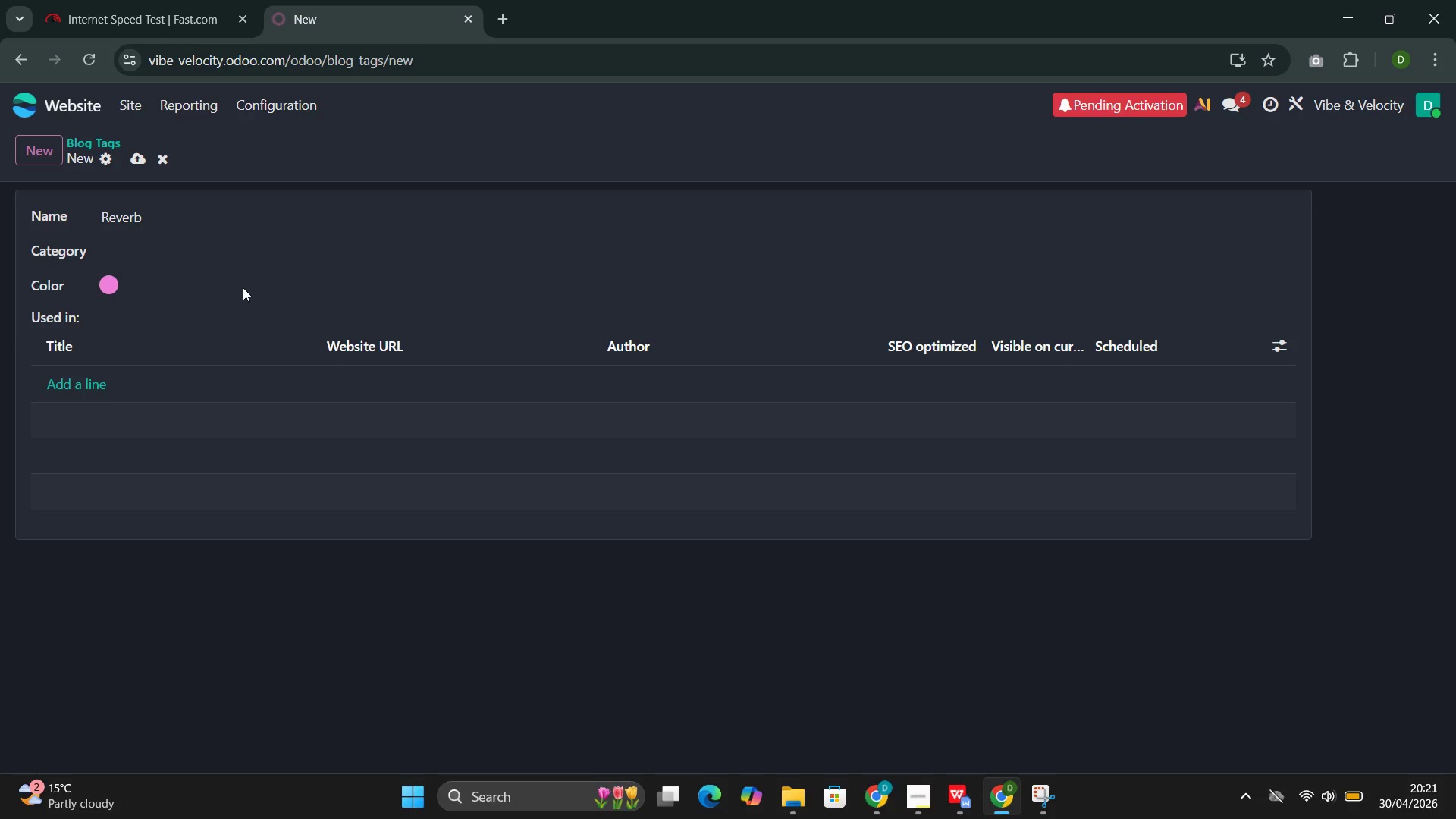 
wait(16.34)
 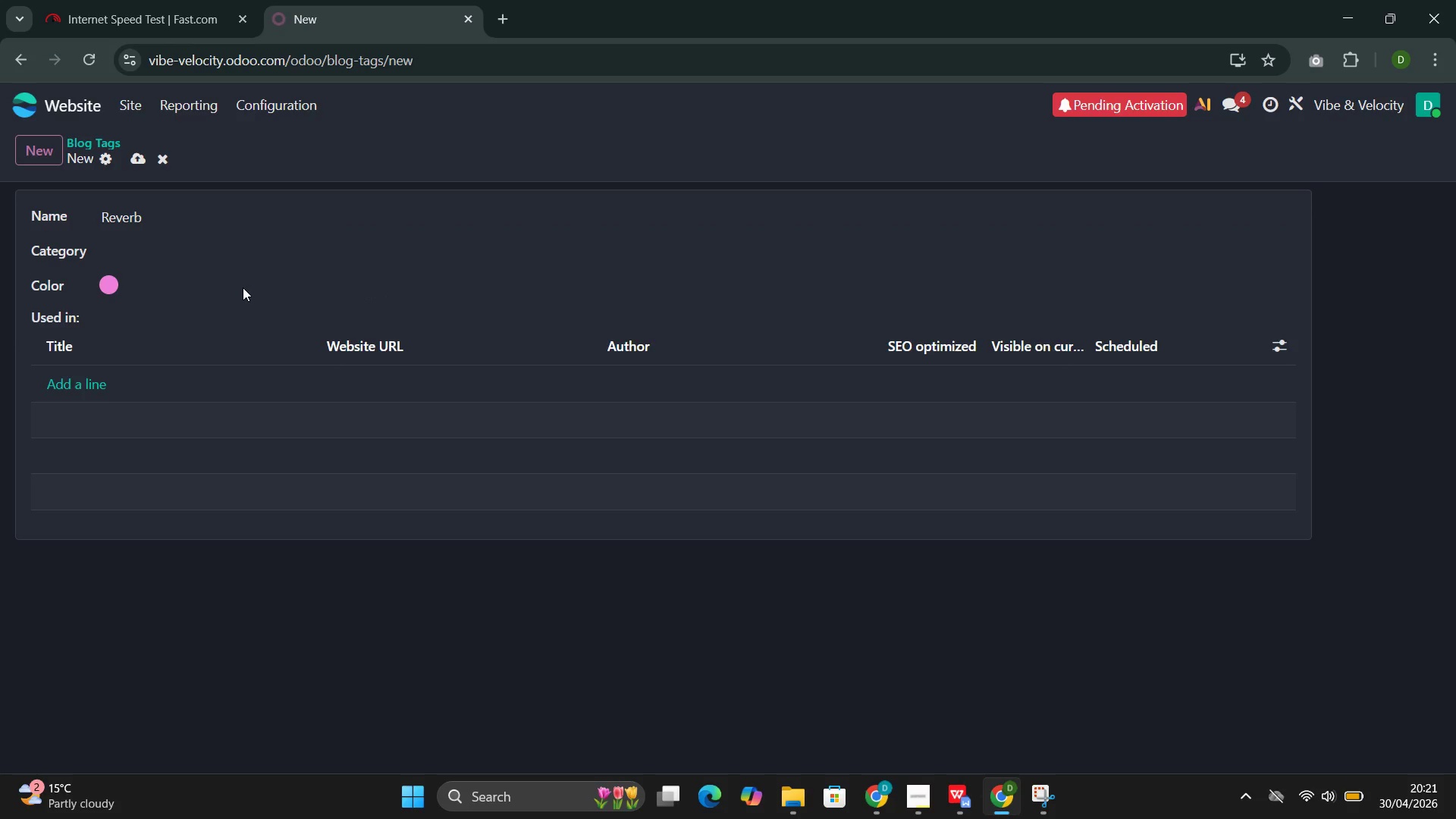 
left_click([133, 160])
 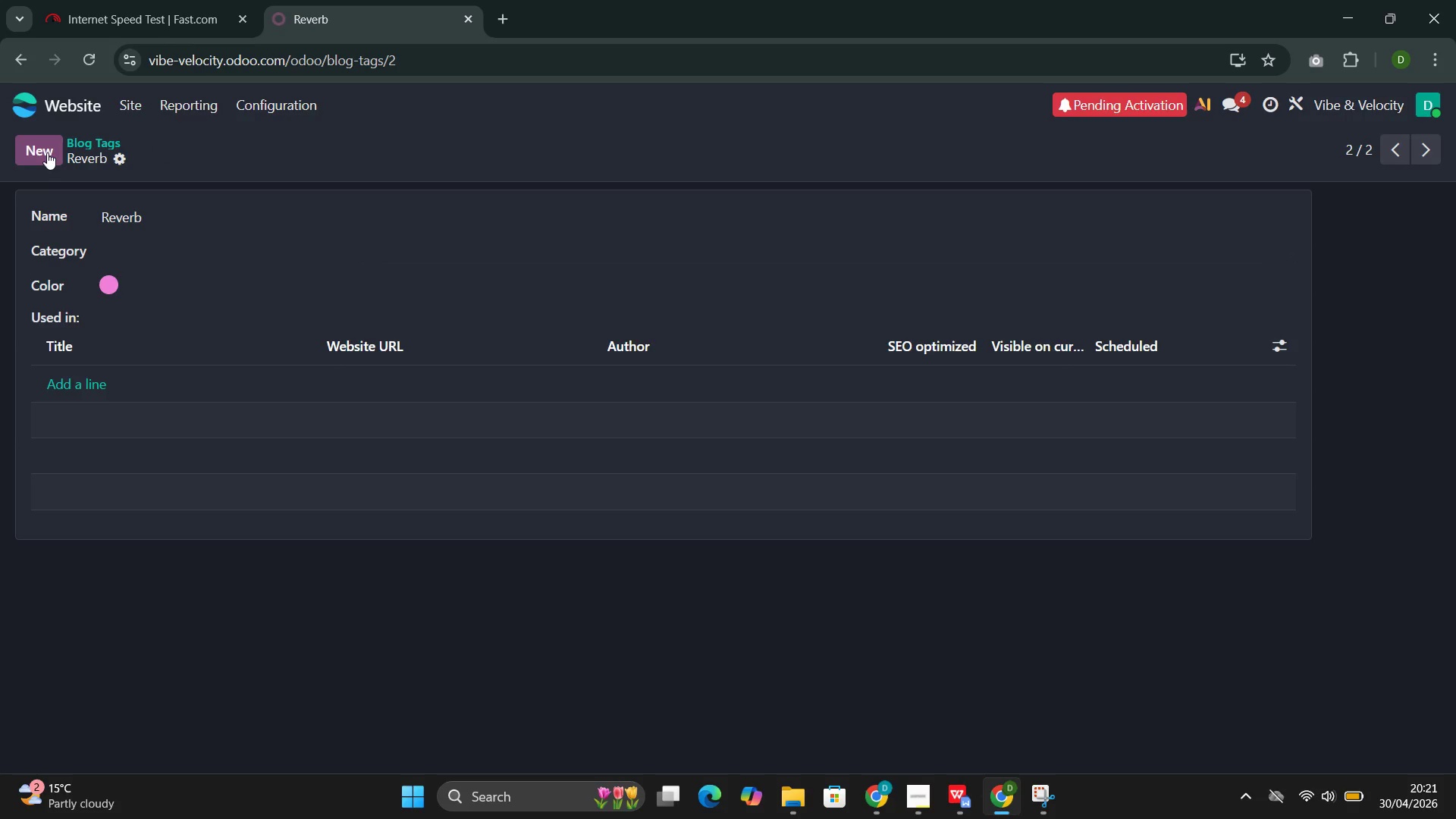 
left_click([47, 152])
 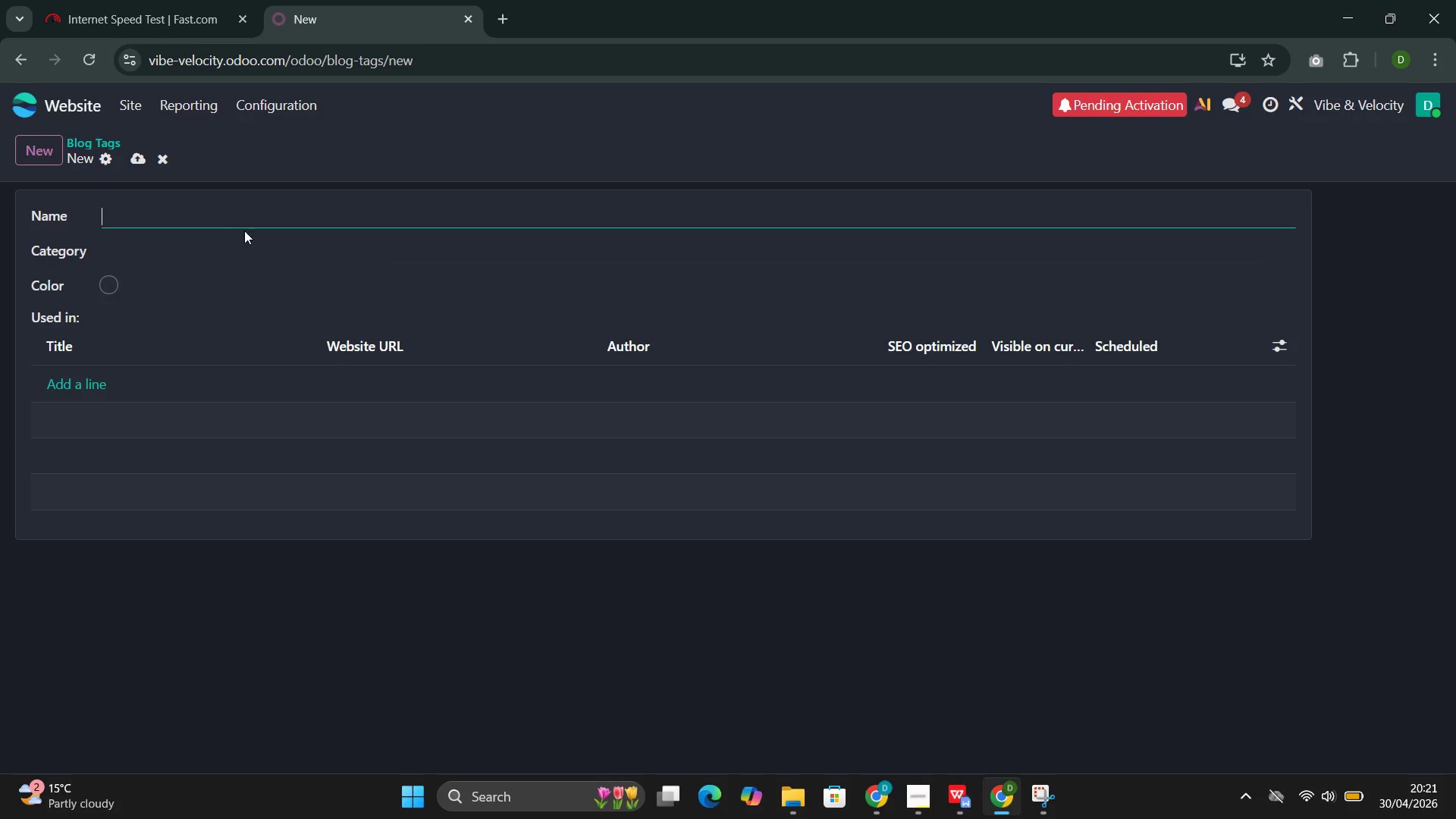 
left_click([251, 219])
 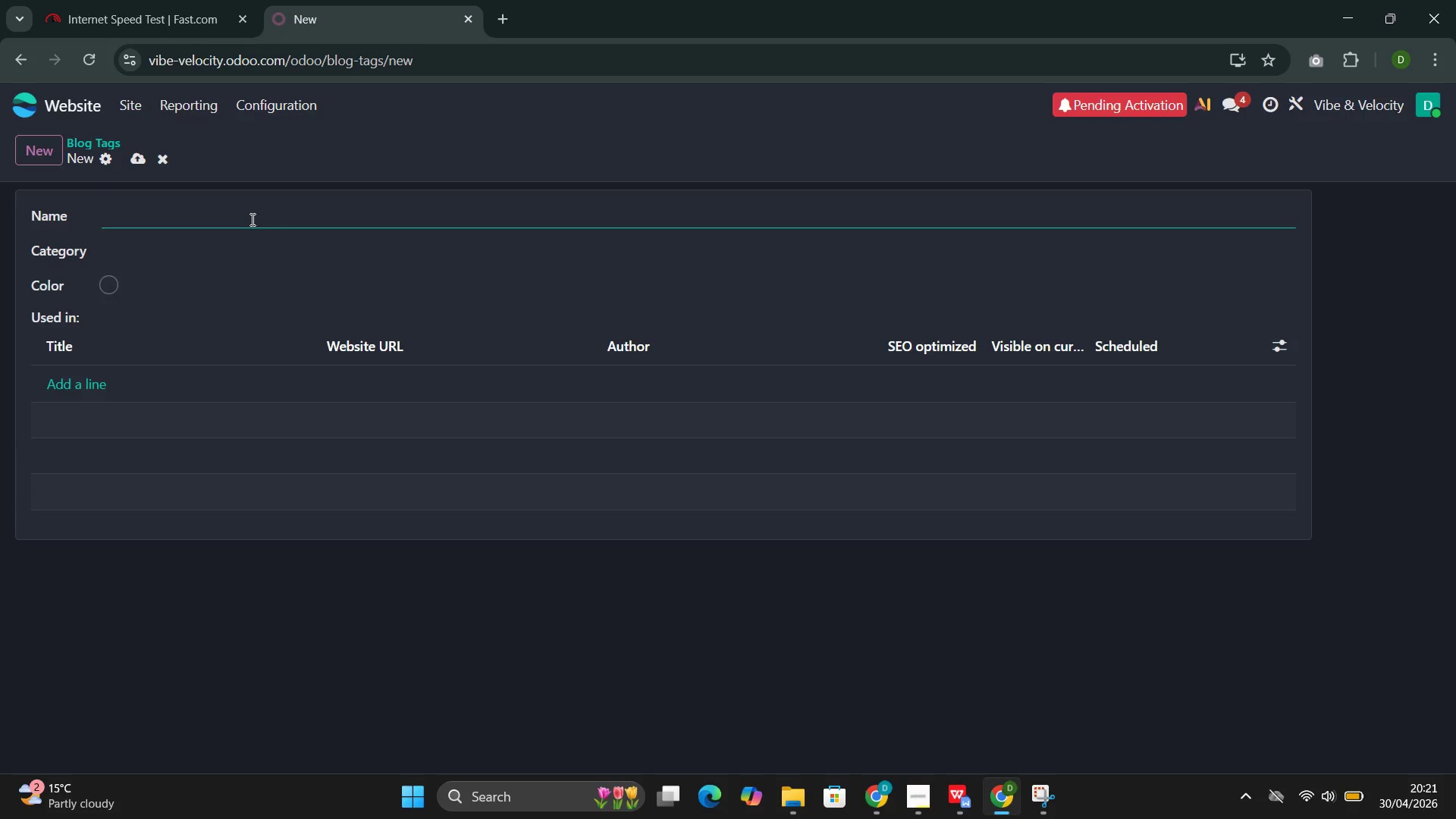 
type(Delay)
 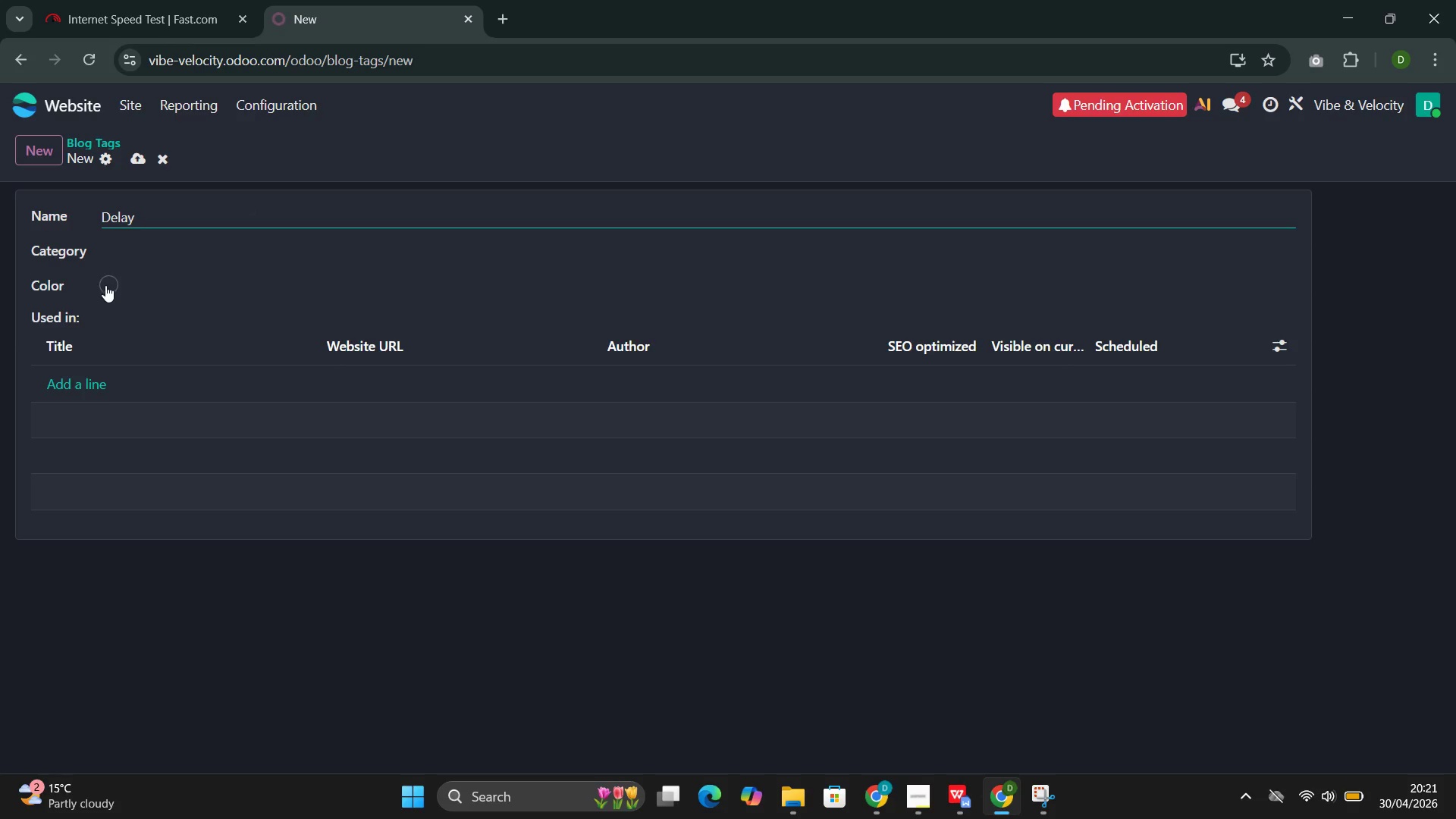 
left_click([105, 285])
 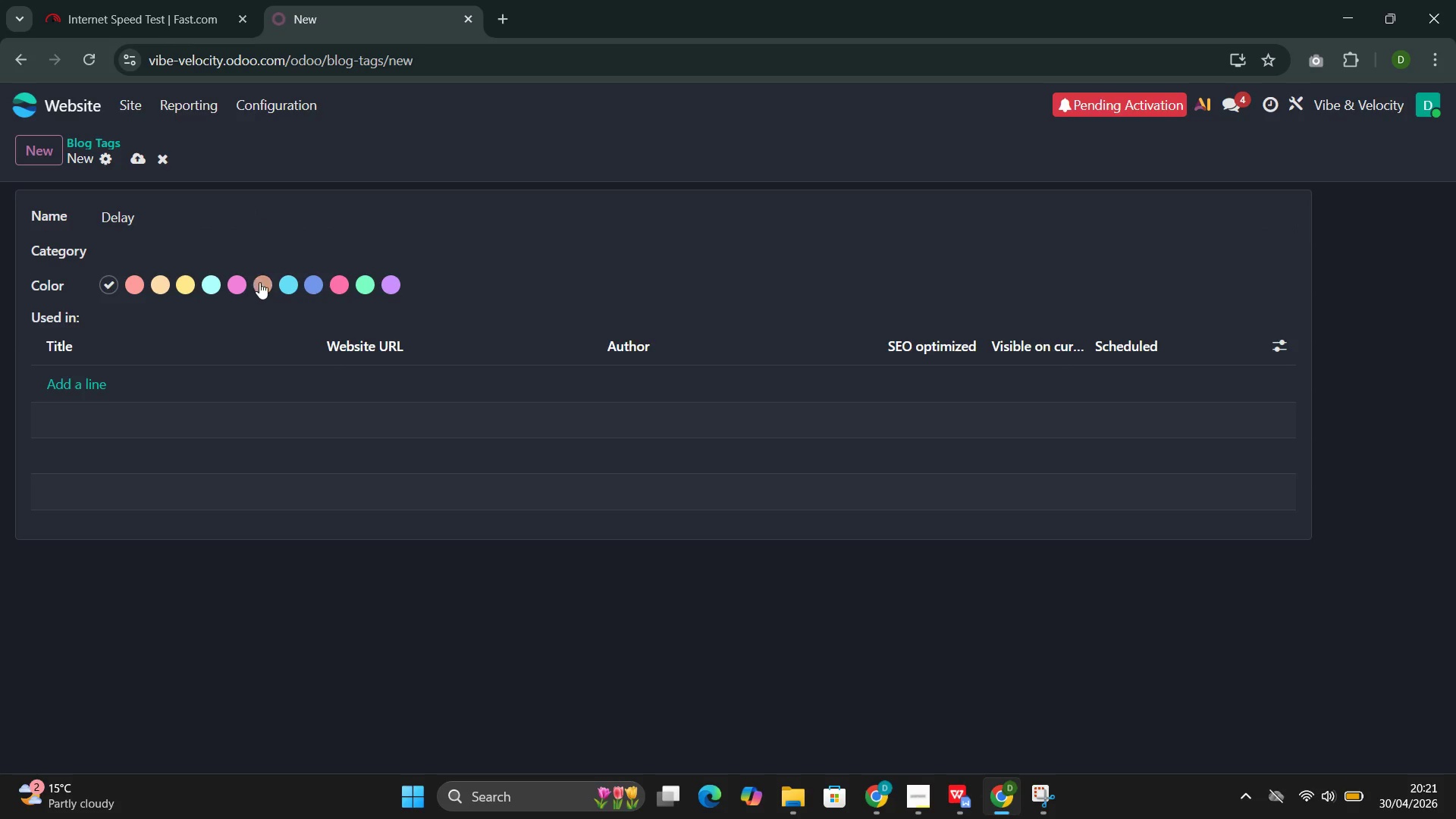 
left_click([265, 283])
 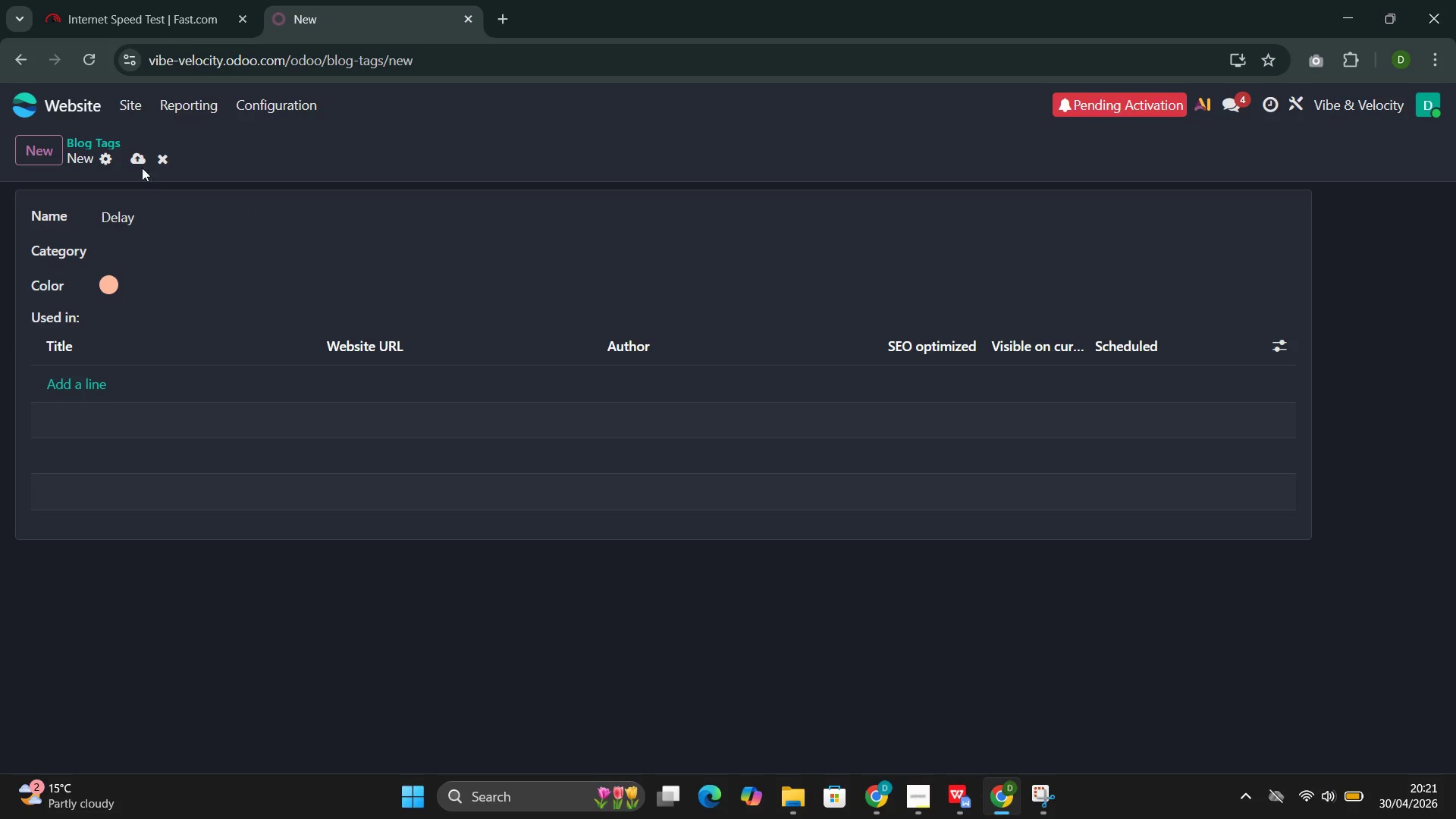 
left_click([136, 155])
 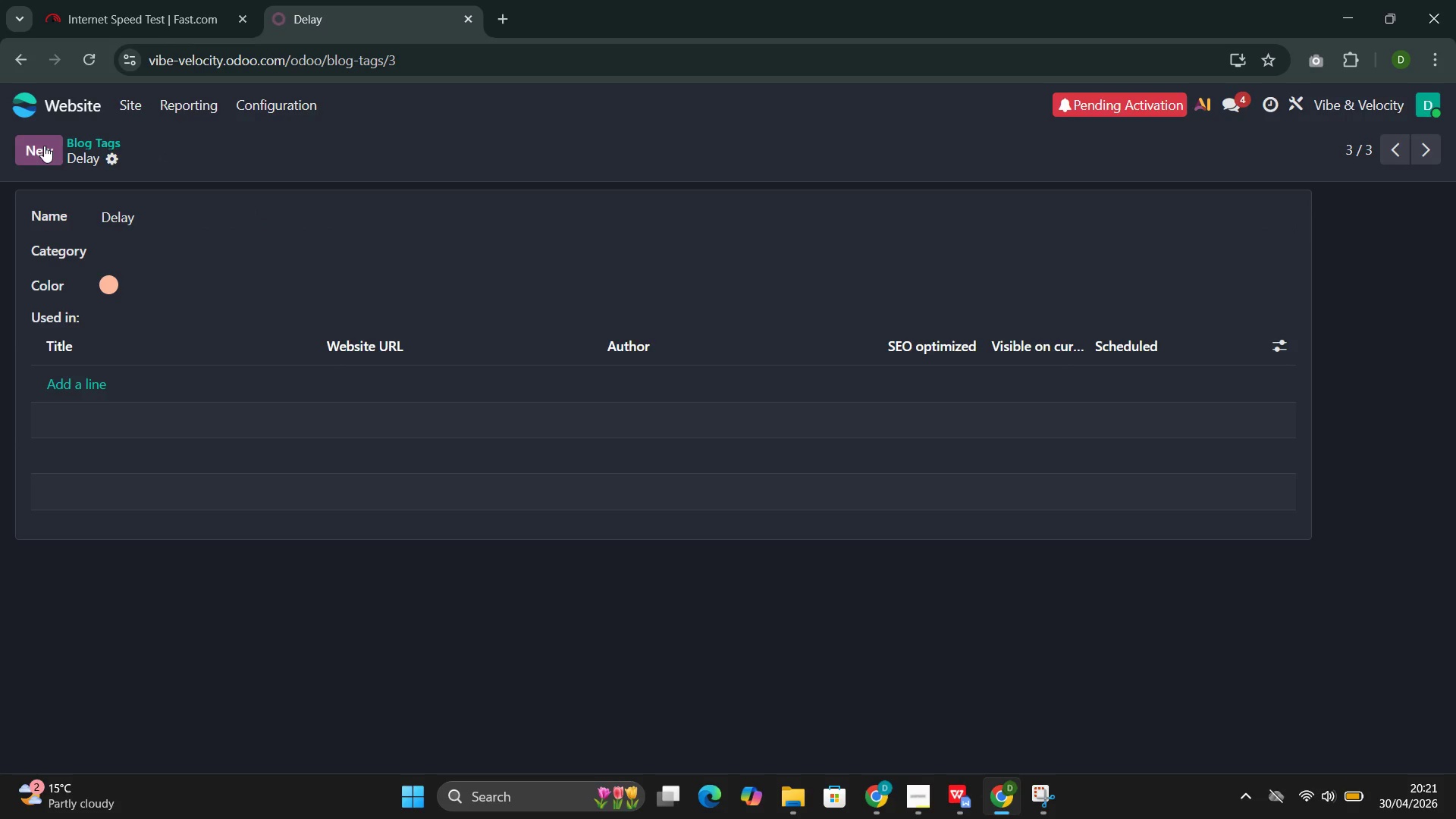 
left_click([44, 146])
 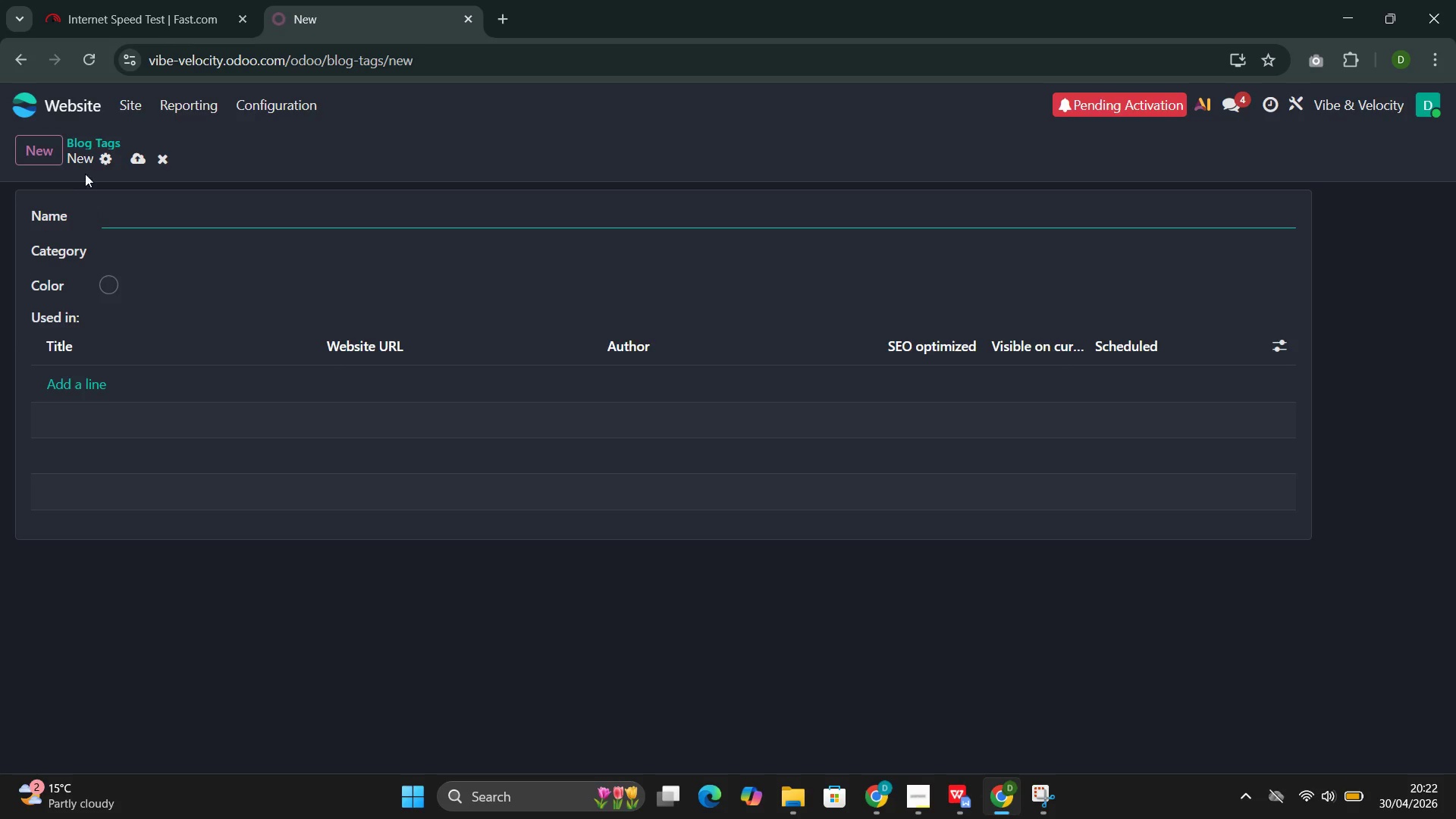 
wait(5.5)
 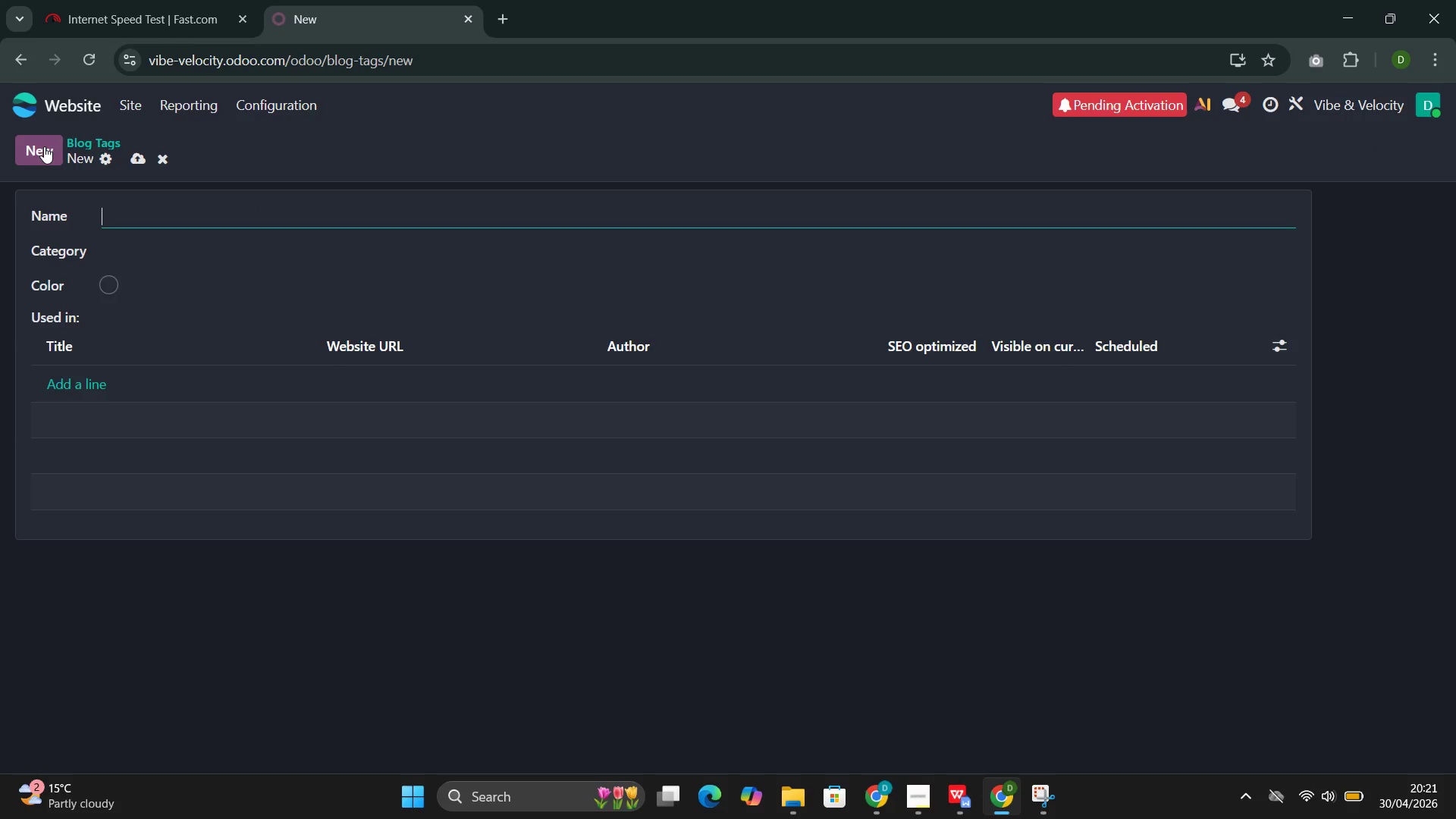 
type(Over)
 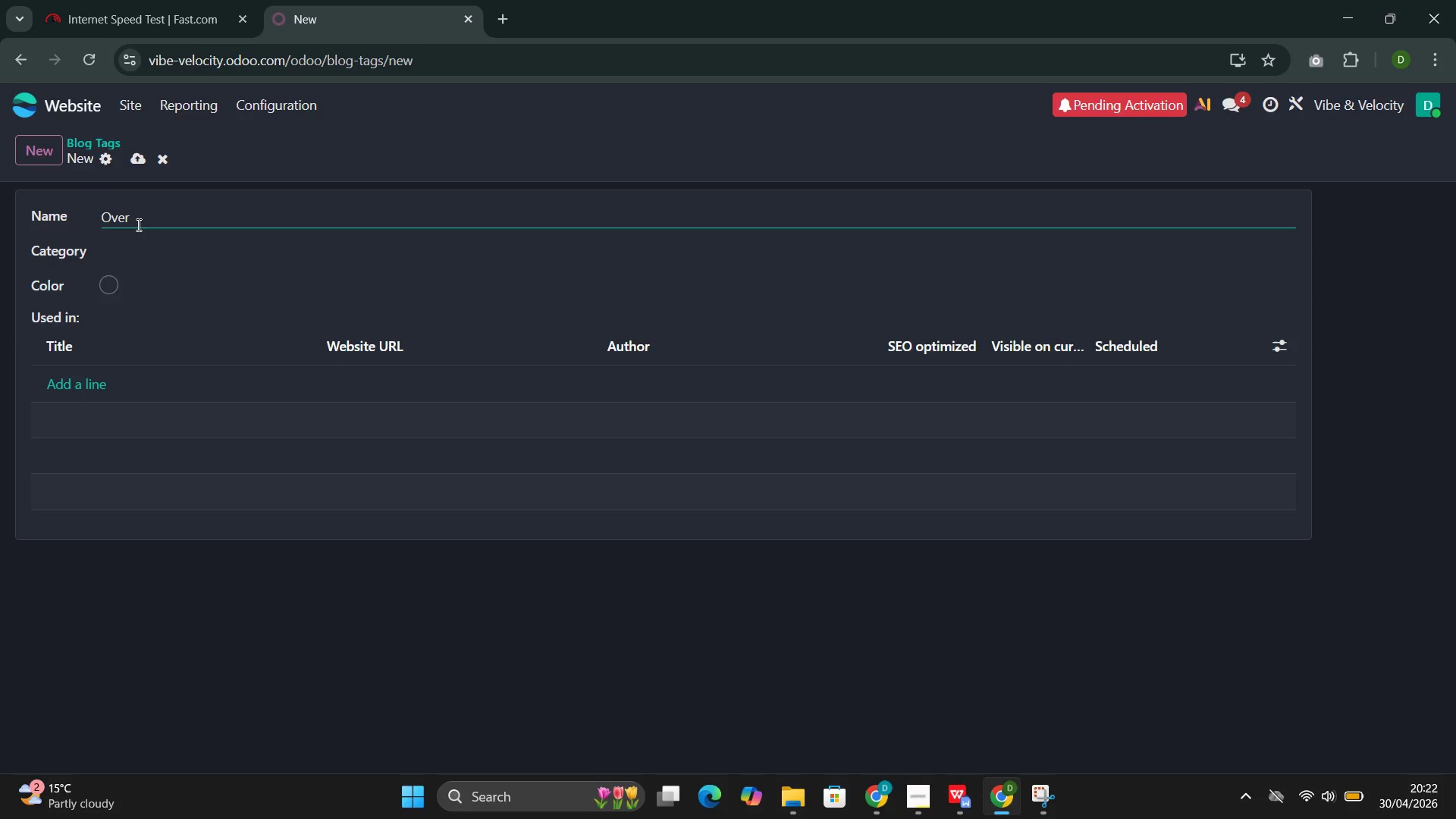 
type(drive)
 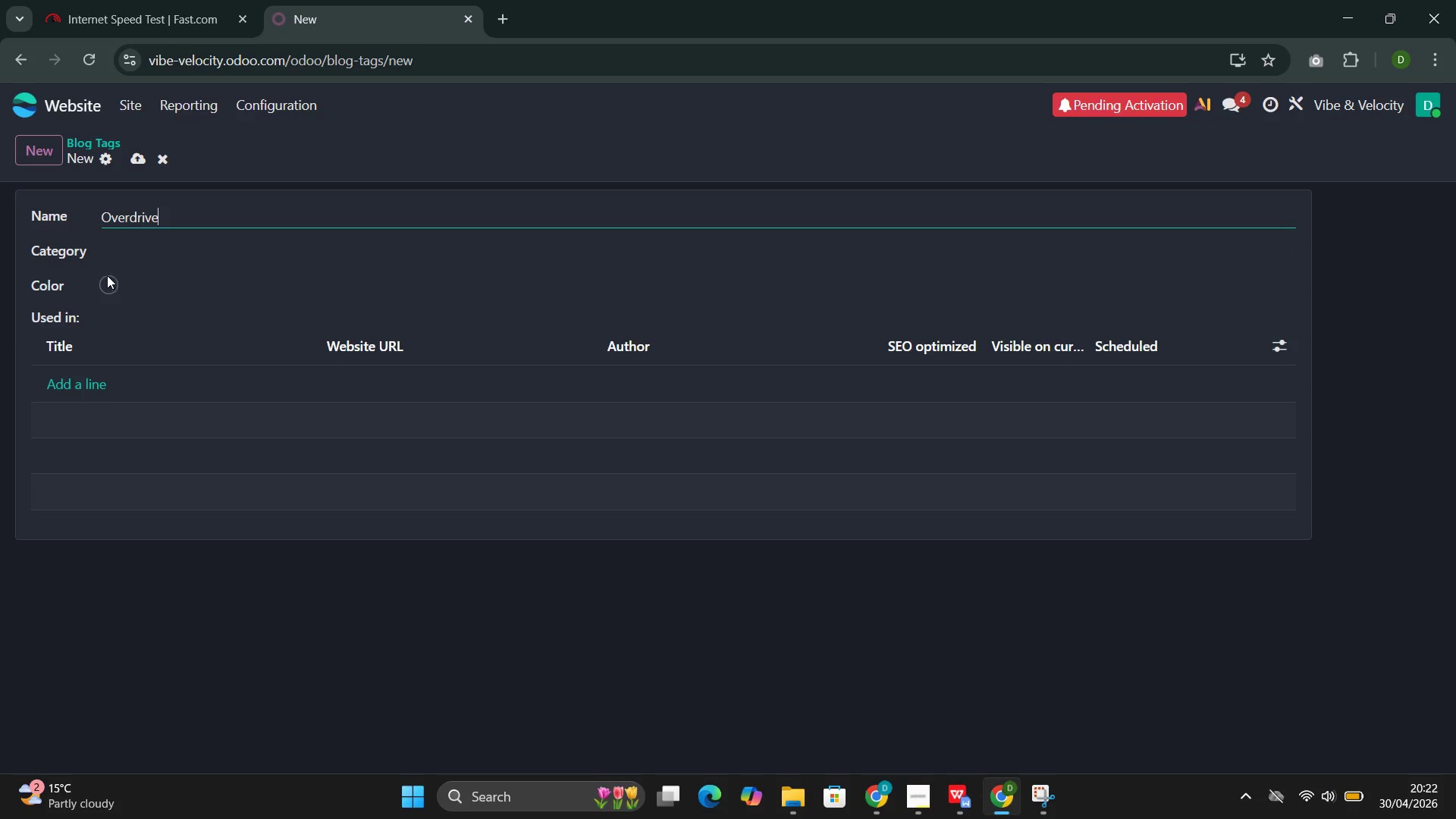 
left_click([105, 282])
 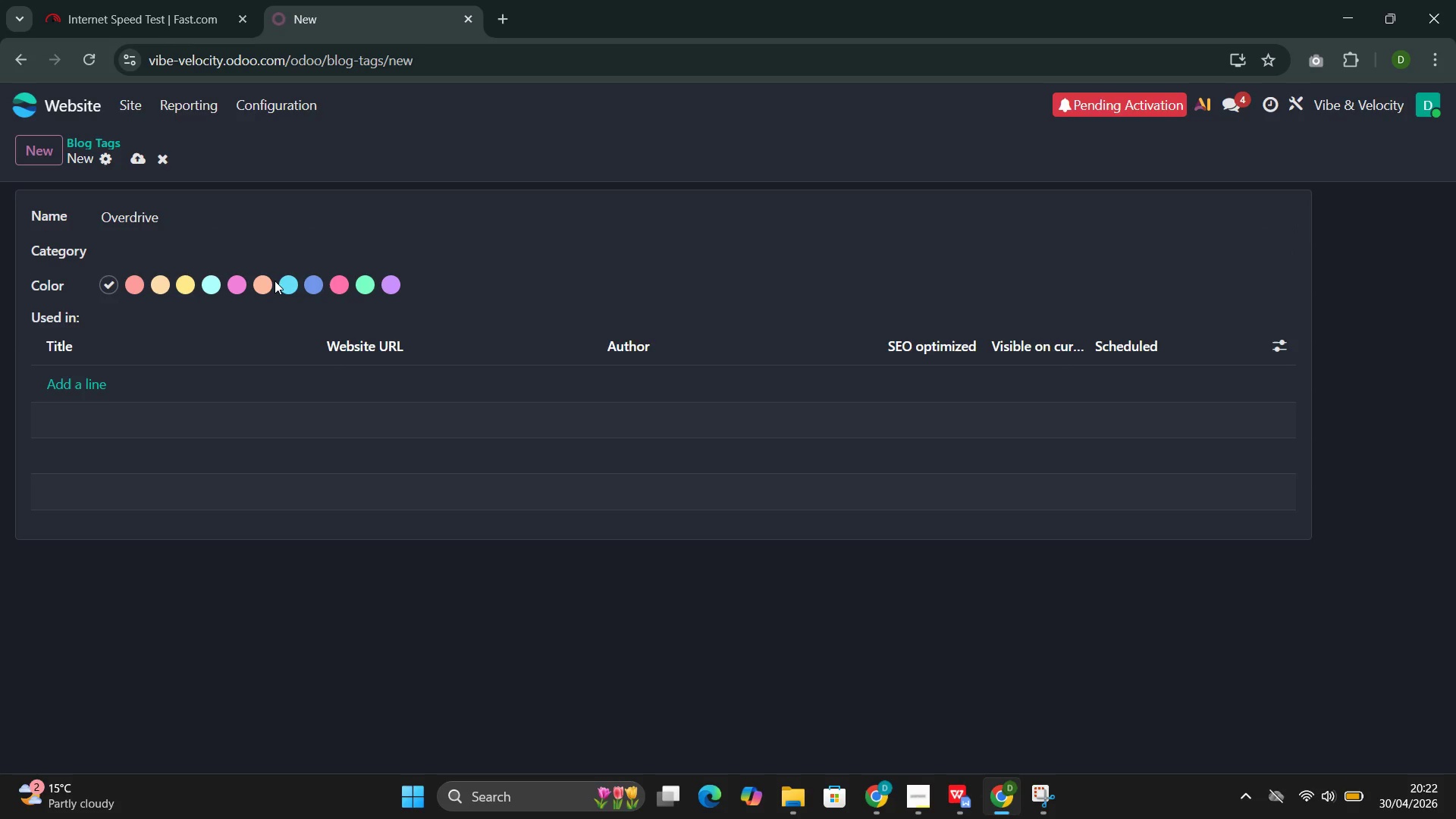 
left_click([288, 286])
 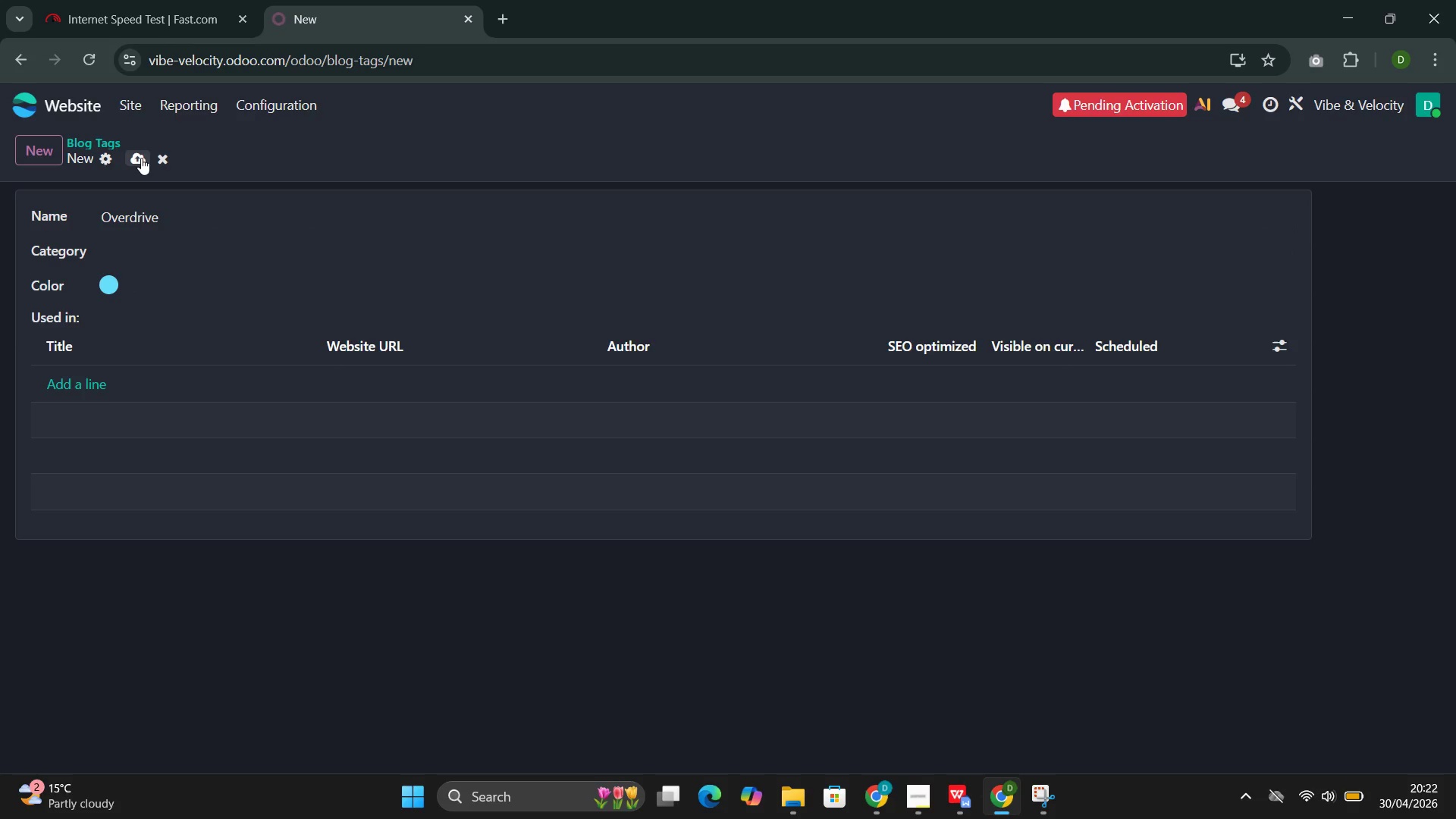 
left_click([137, 161])
 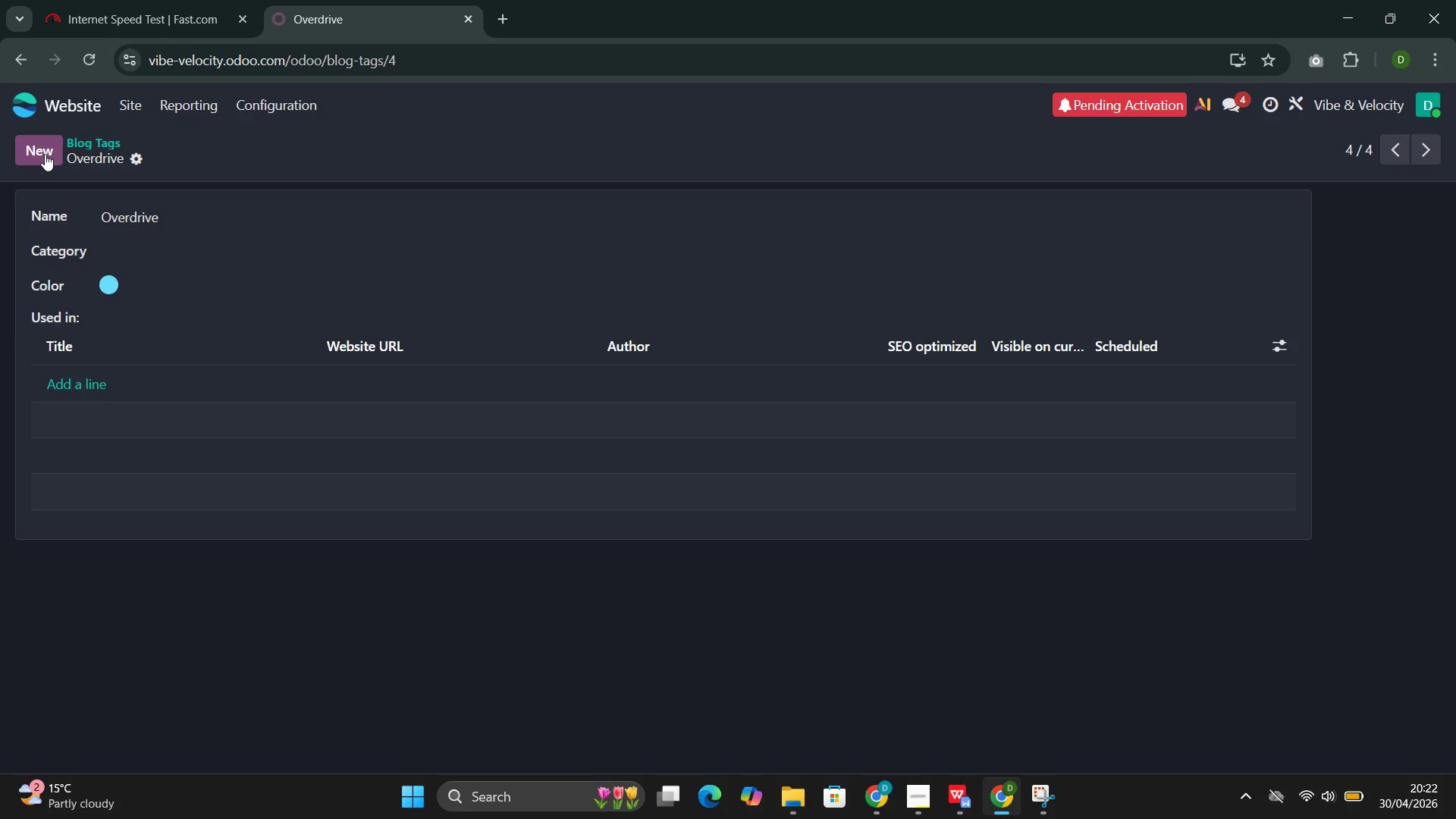 
left_click([46, 154])
 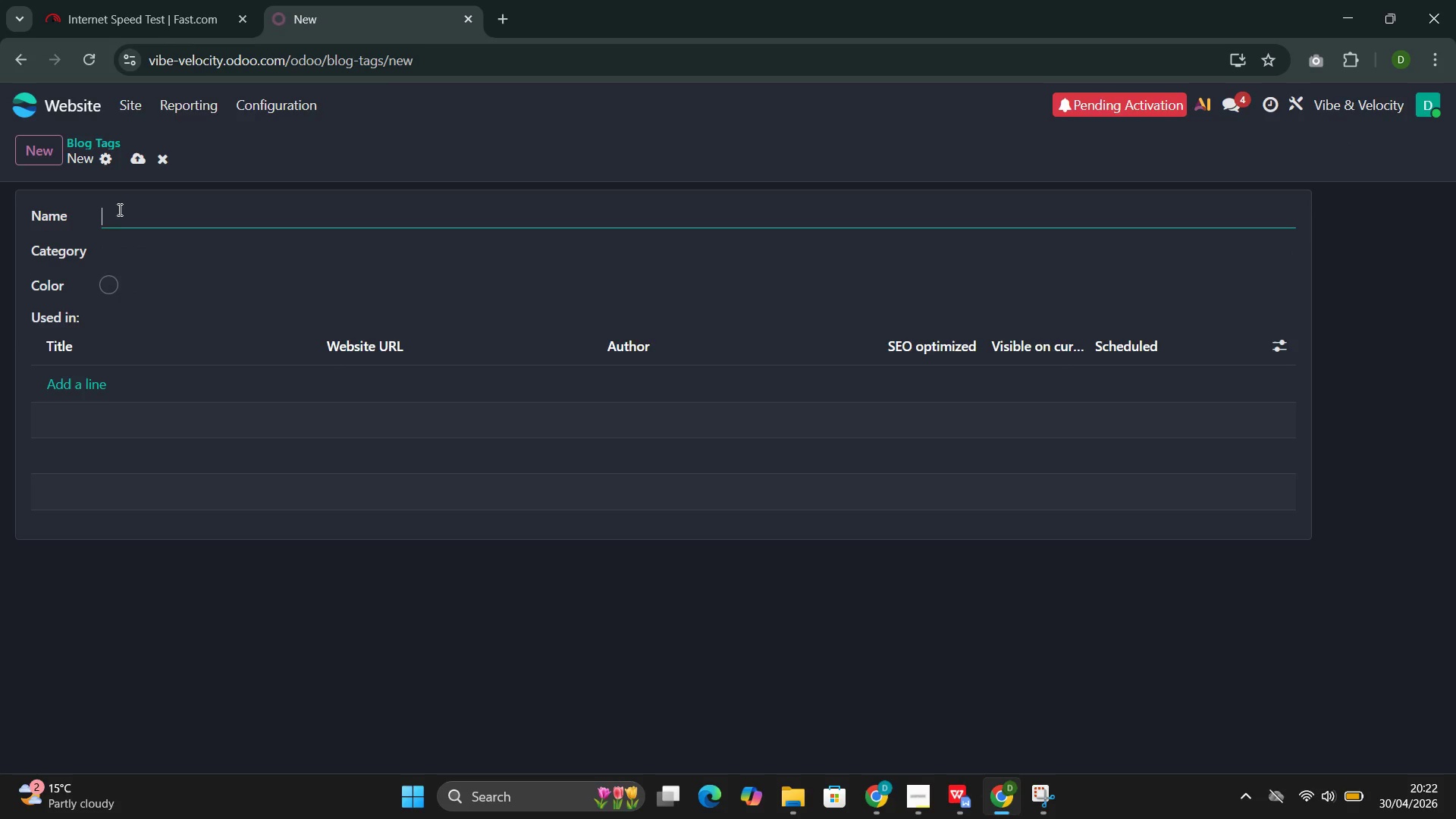 
left_click([118, 219])
 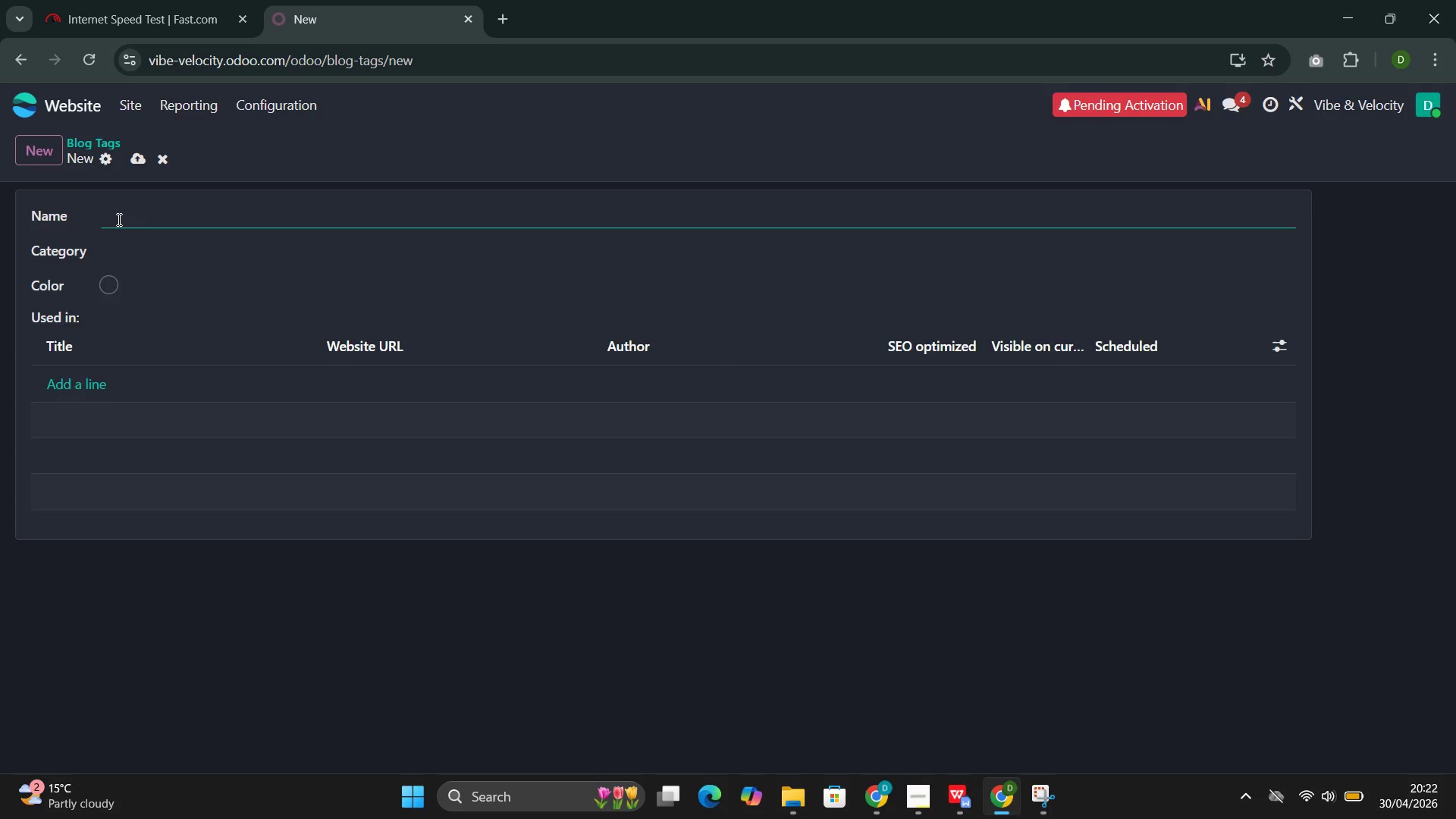 
type(Compression)
 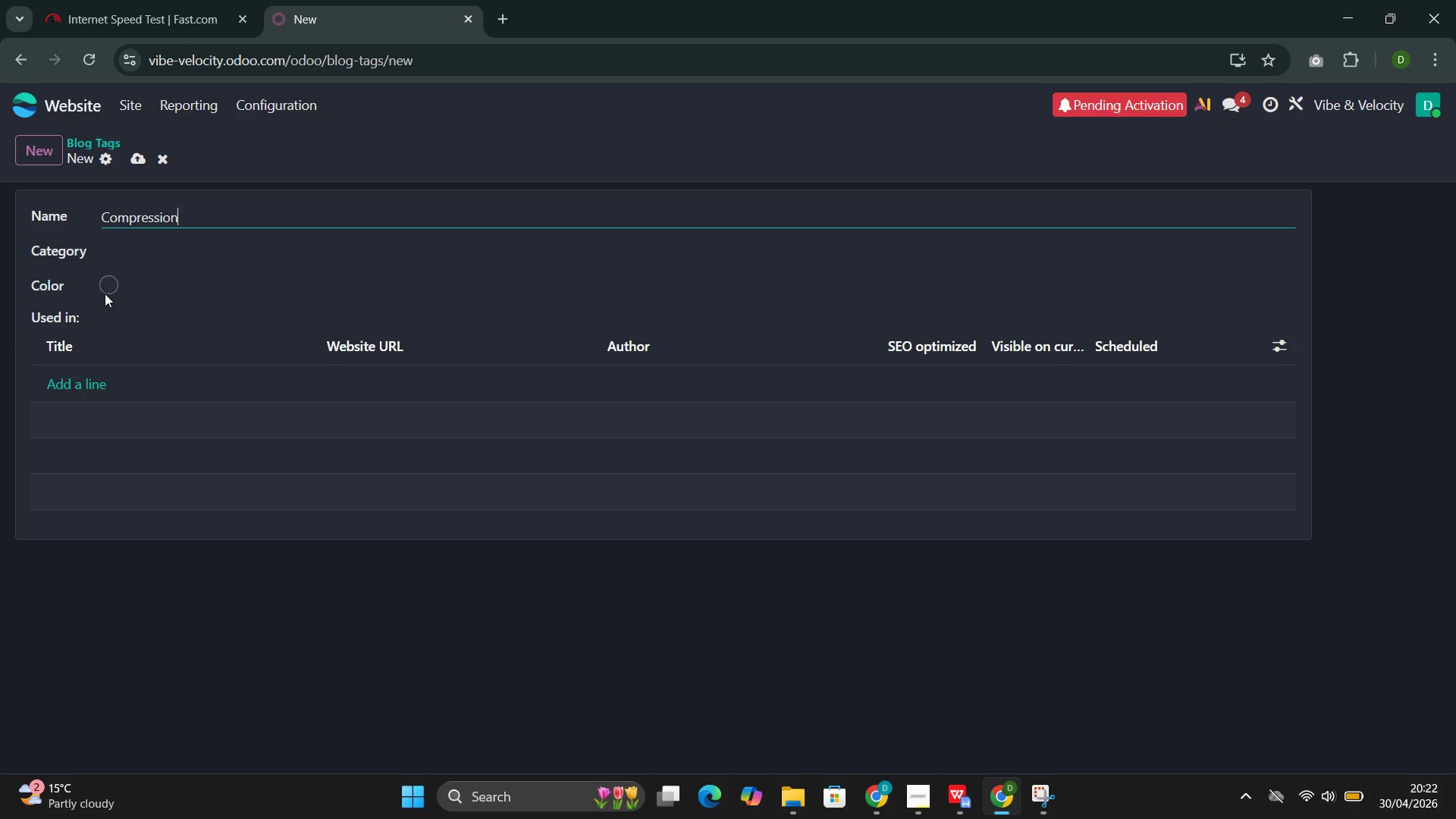 
left_click([108, 286])
 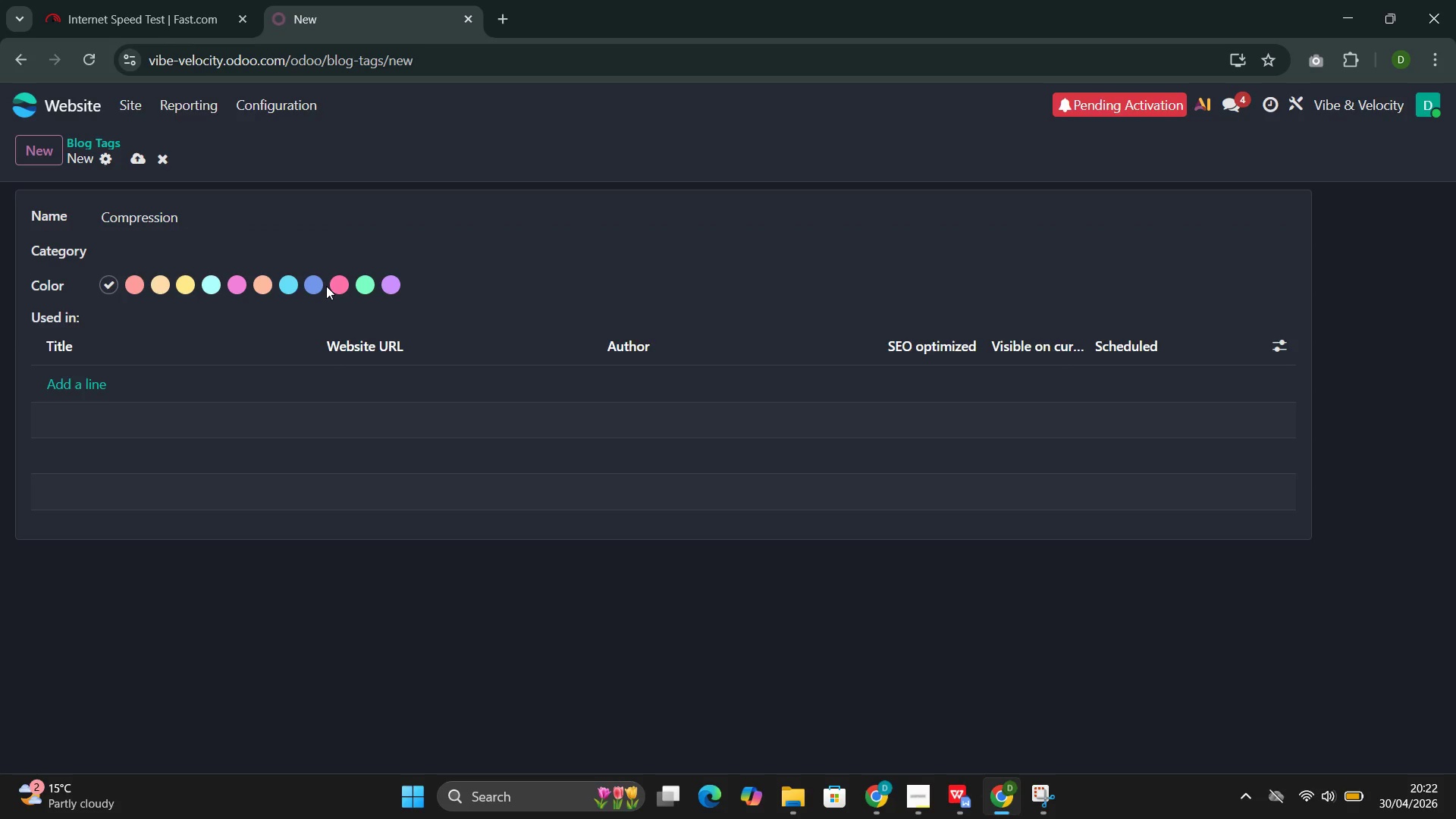 
left_click([317, 288])
 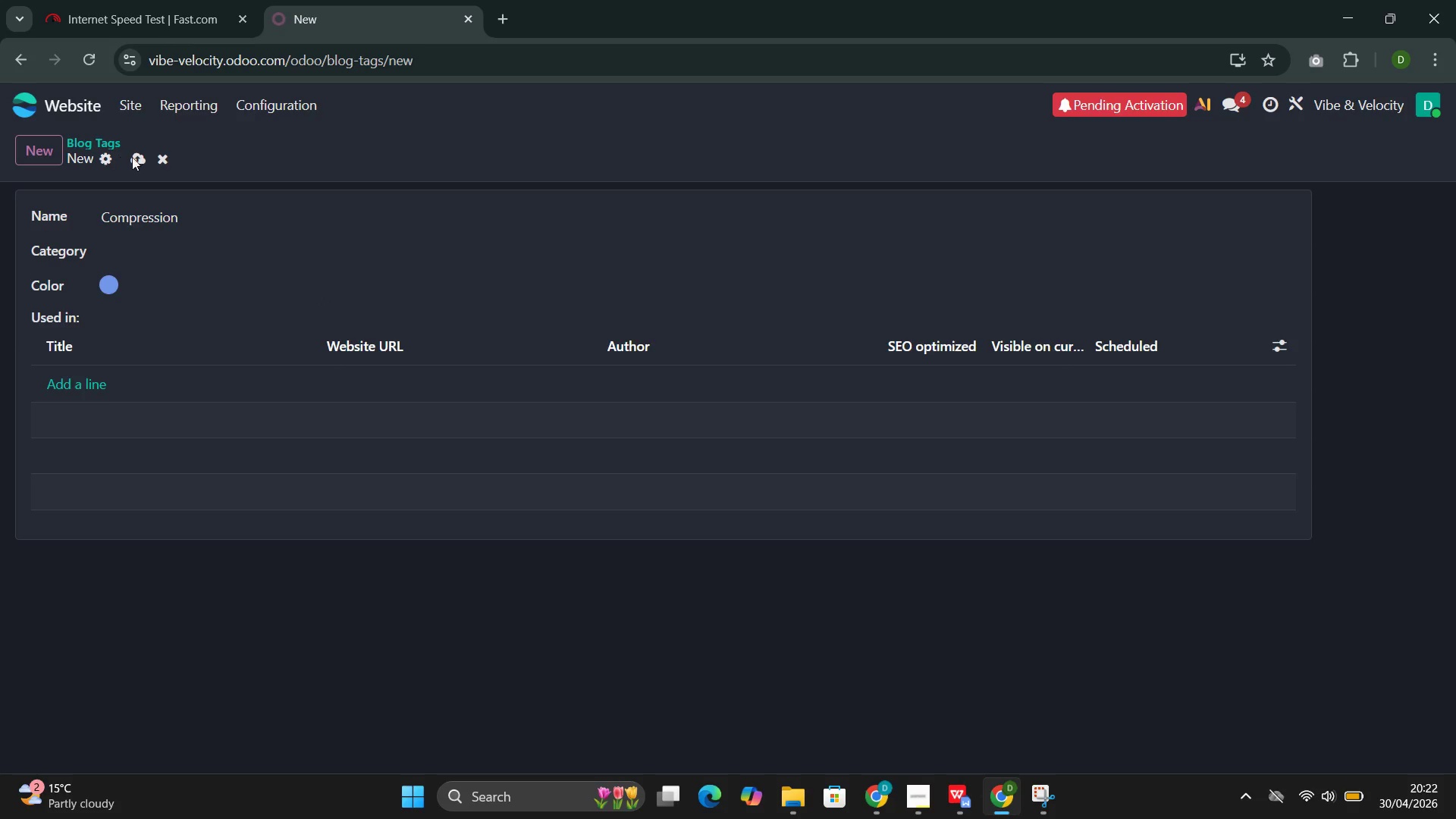 
left_click([140, 157])
 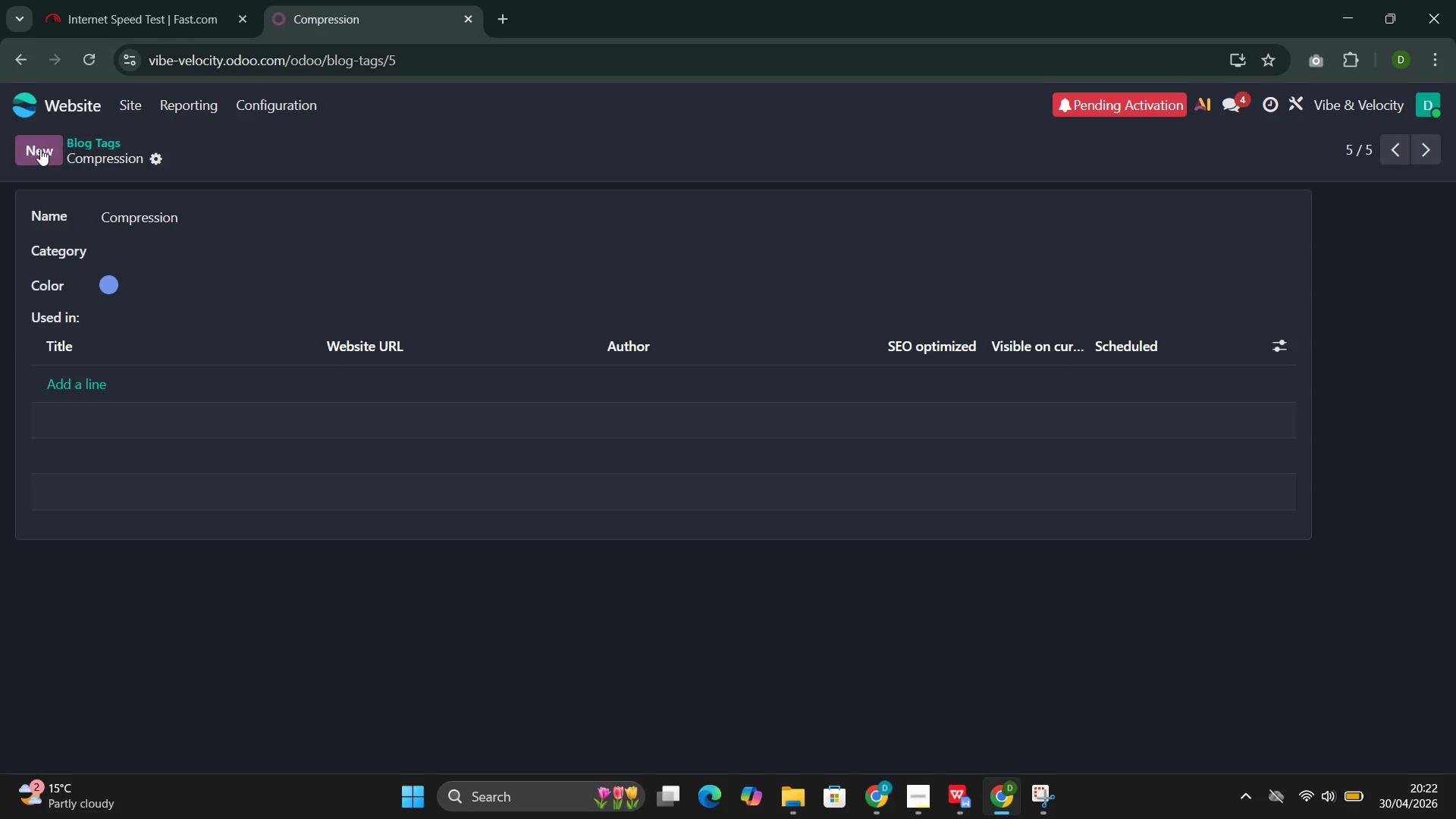 
left_click([33, 150])
 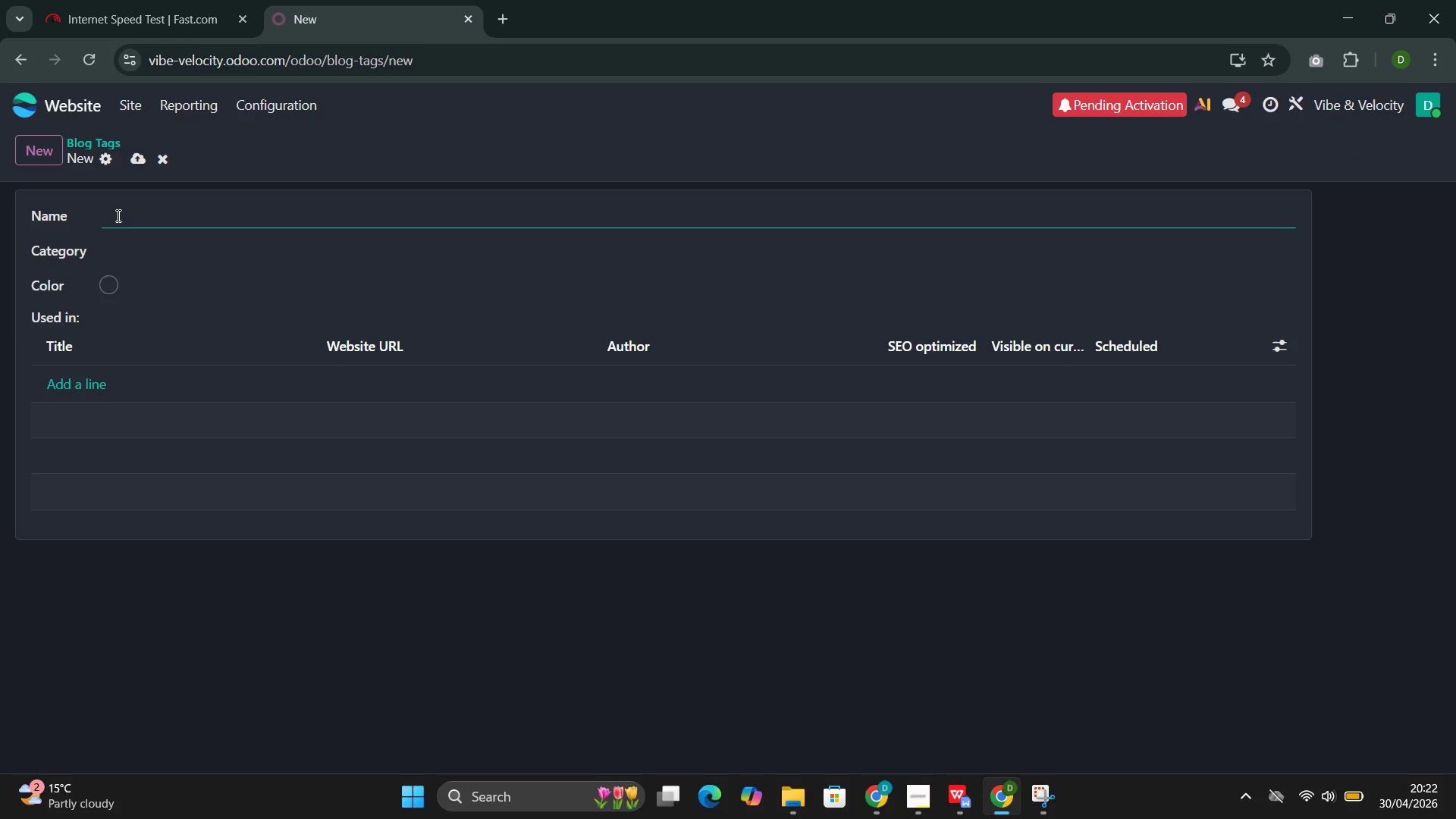 
left_click([117, 215])
 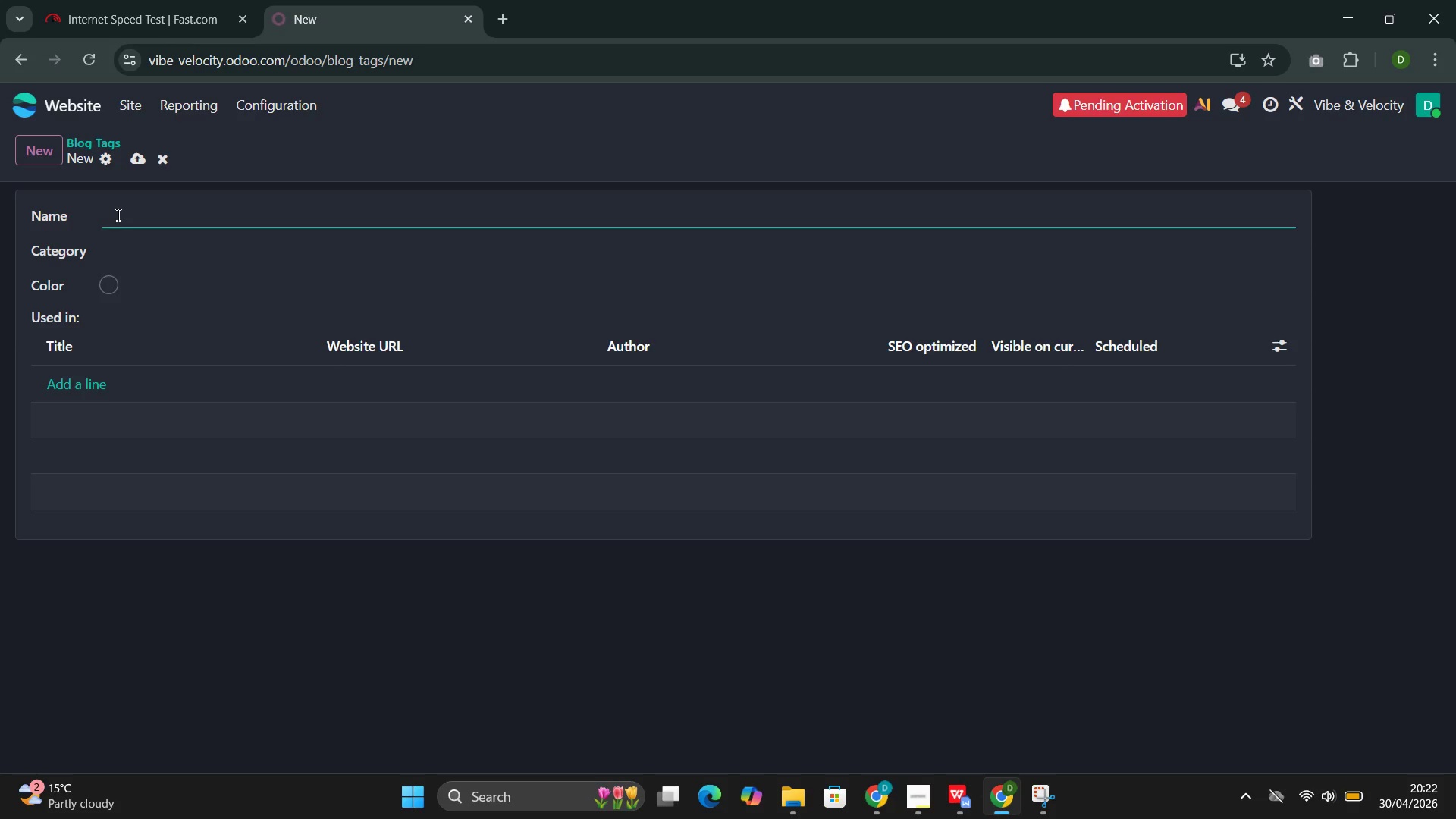 
wait(15.89)
 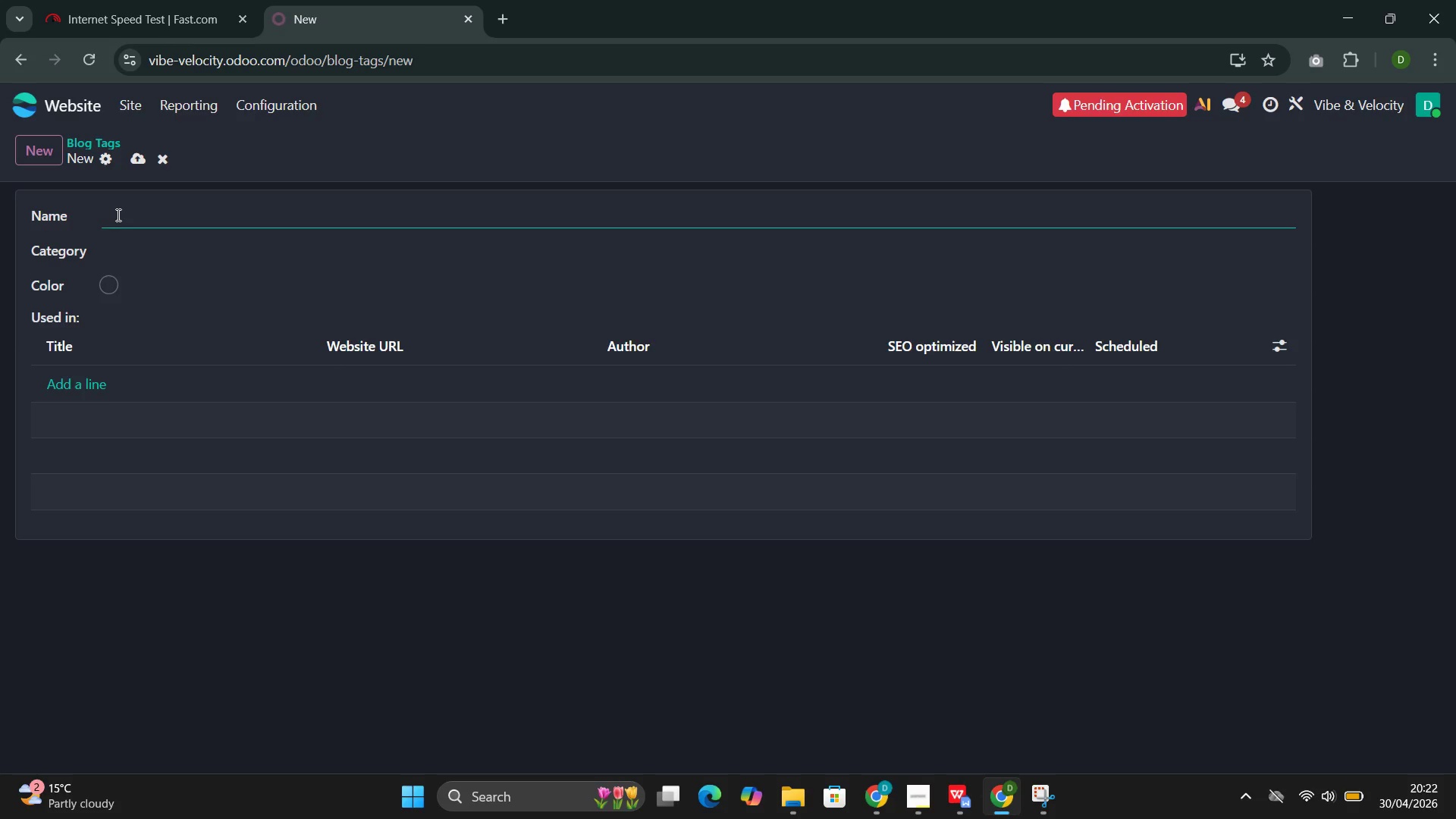 
key(S)
 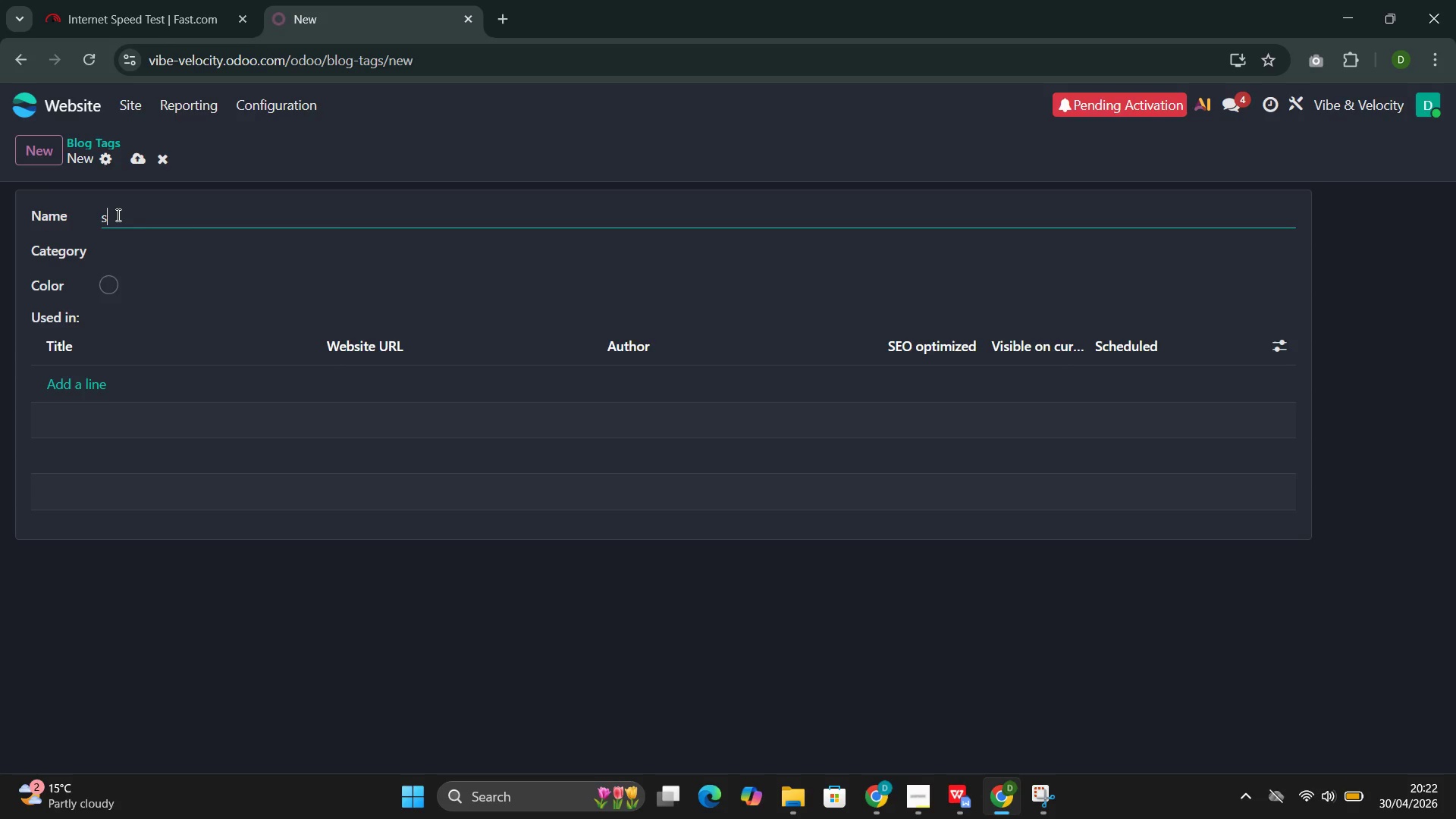 
key(Backspace)
 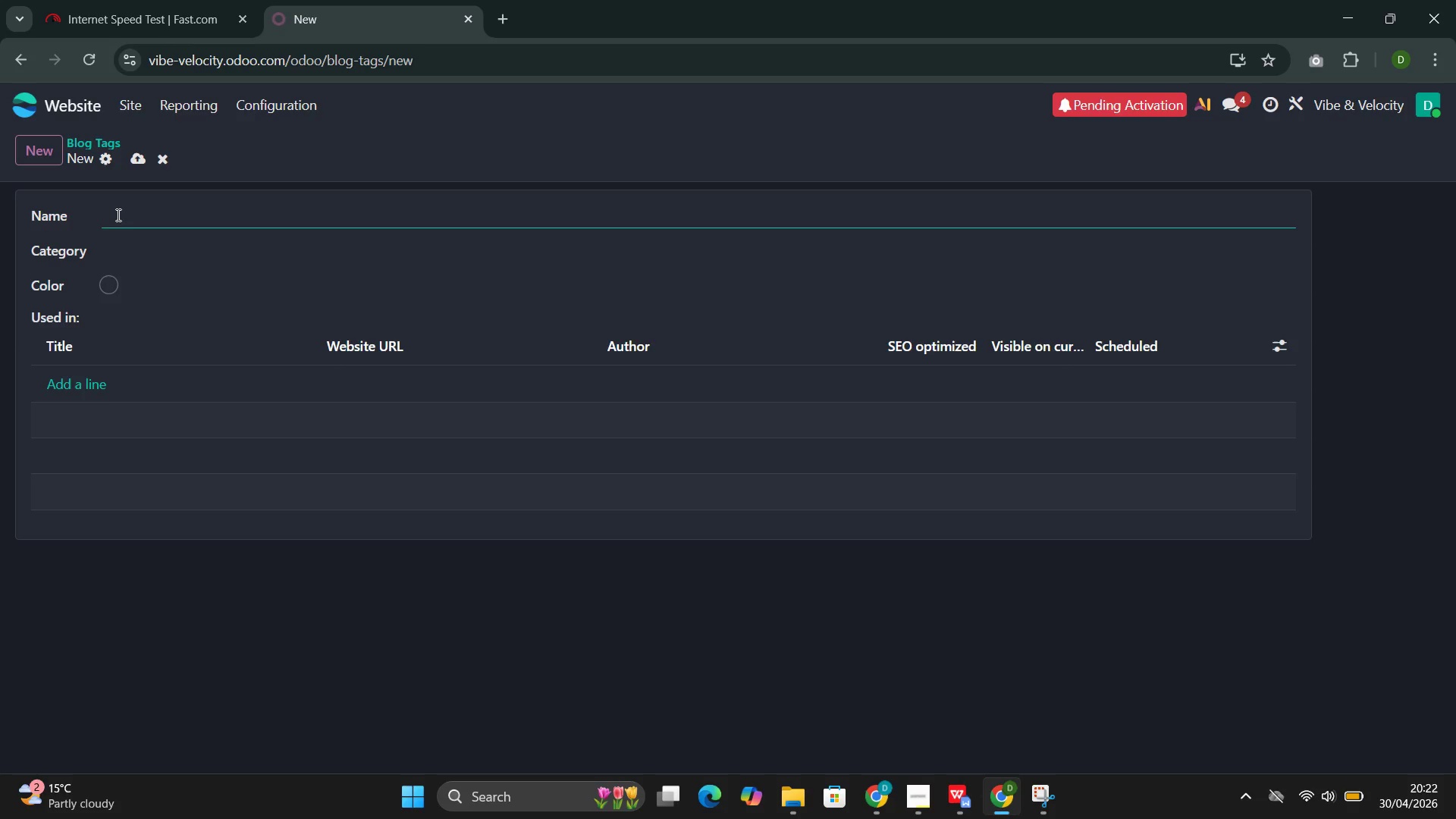 
key(Shift+ShiftLeft)
 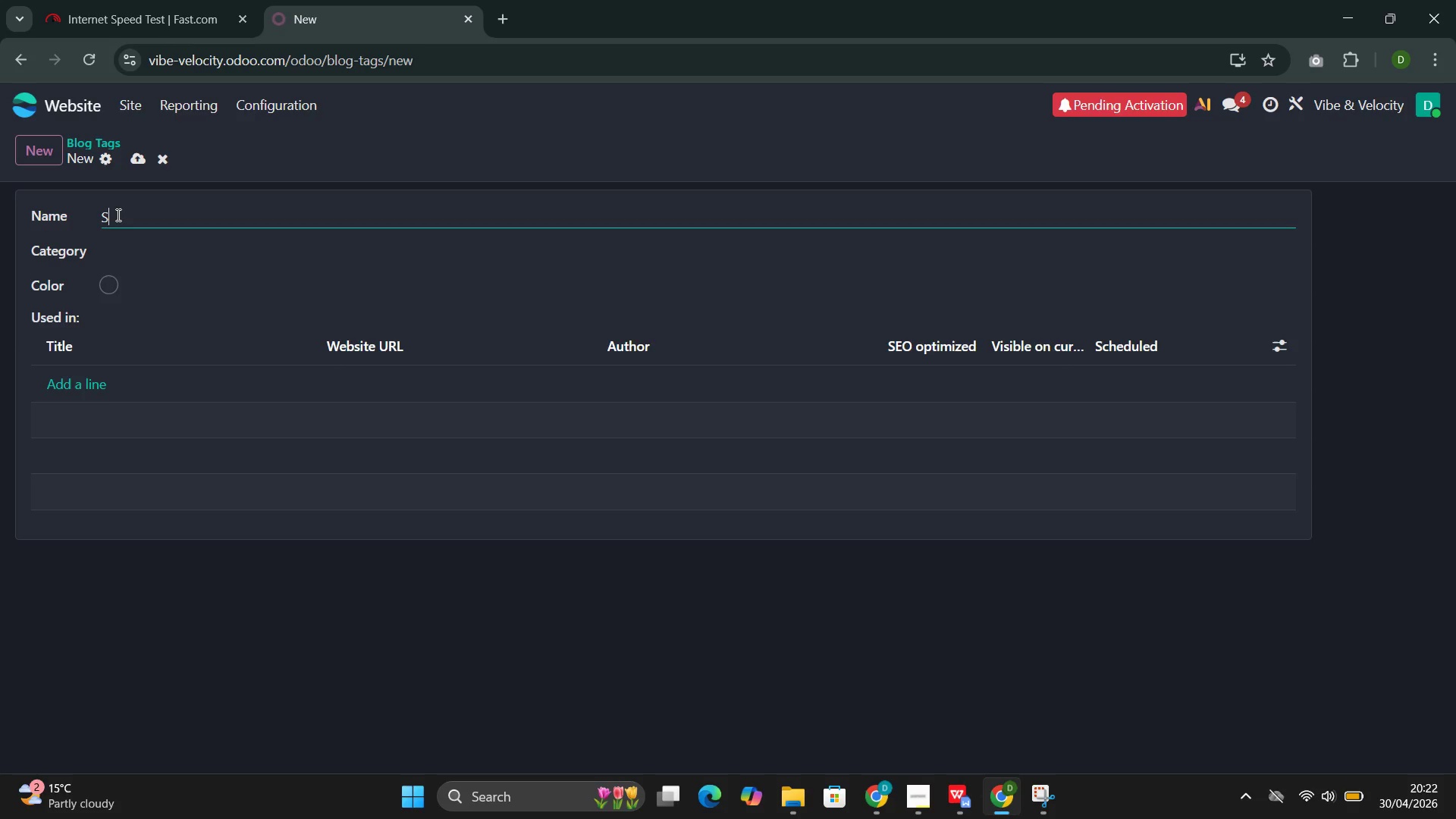 
key(Shift+S)
 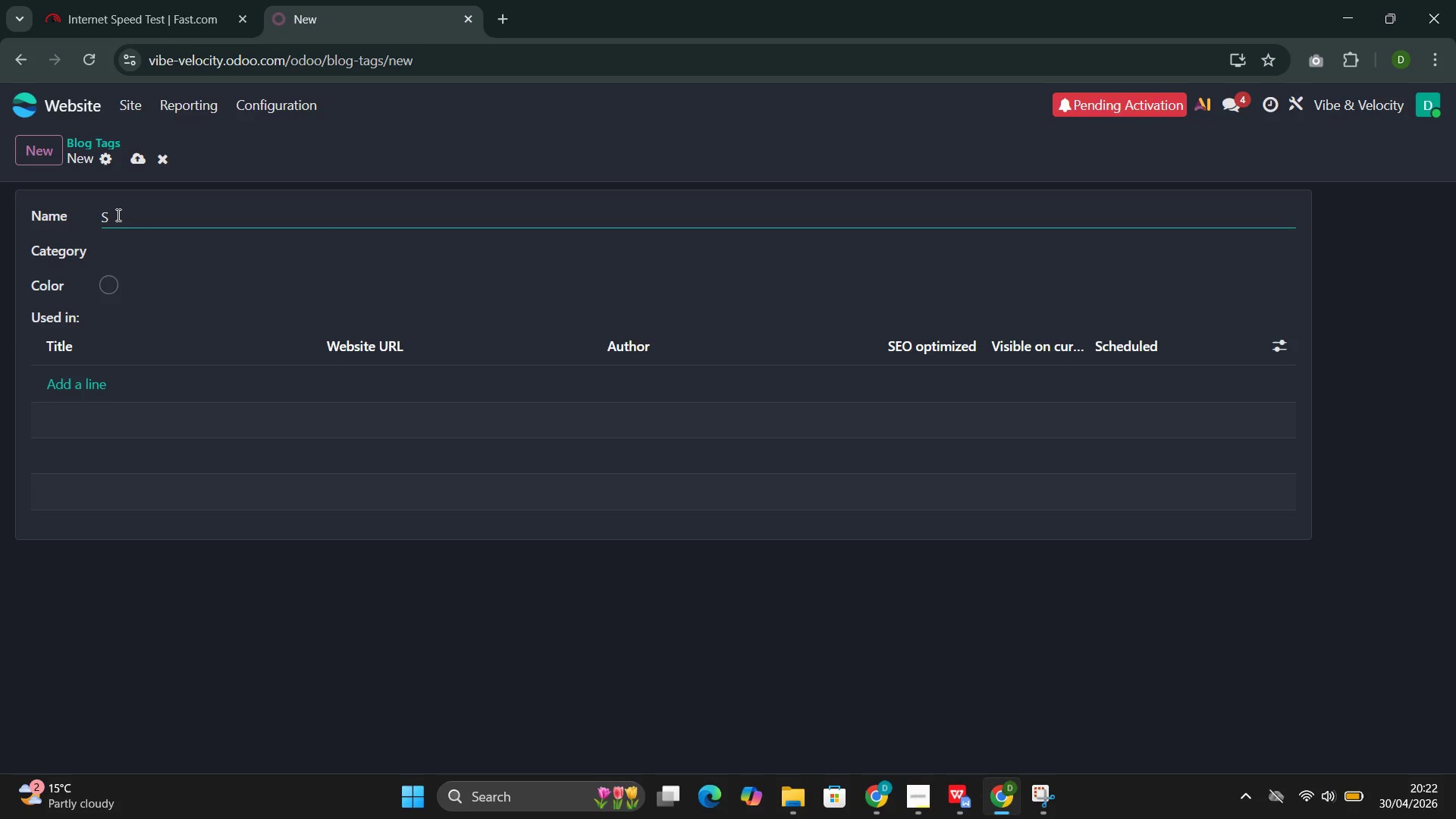 
type(try)
 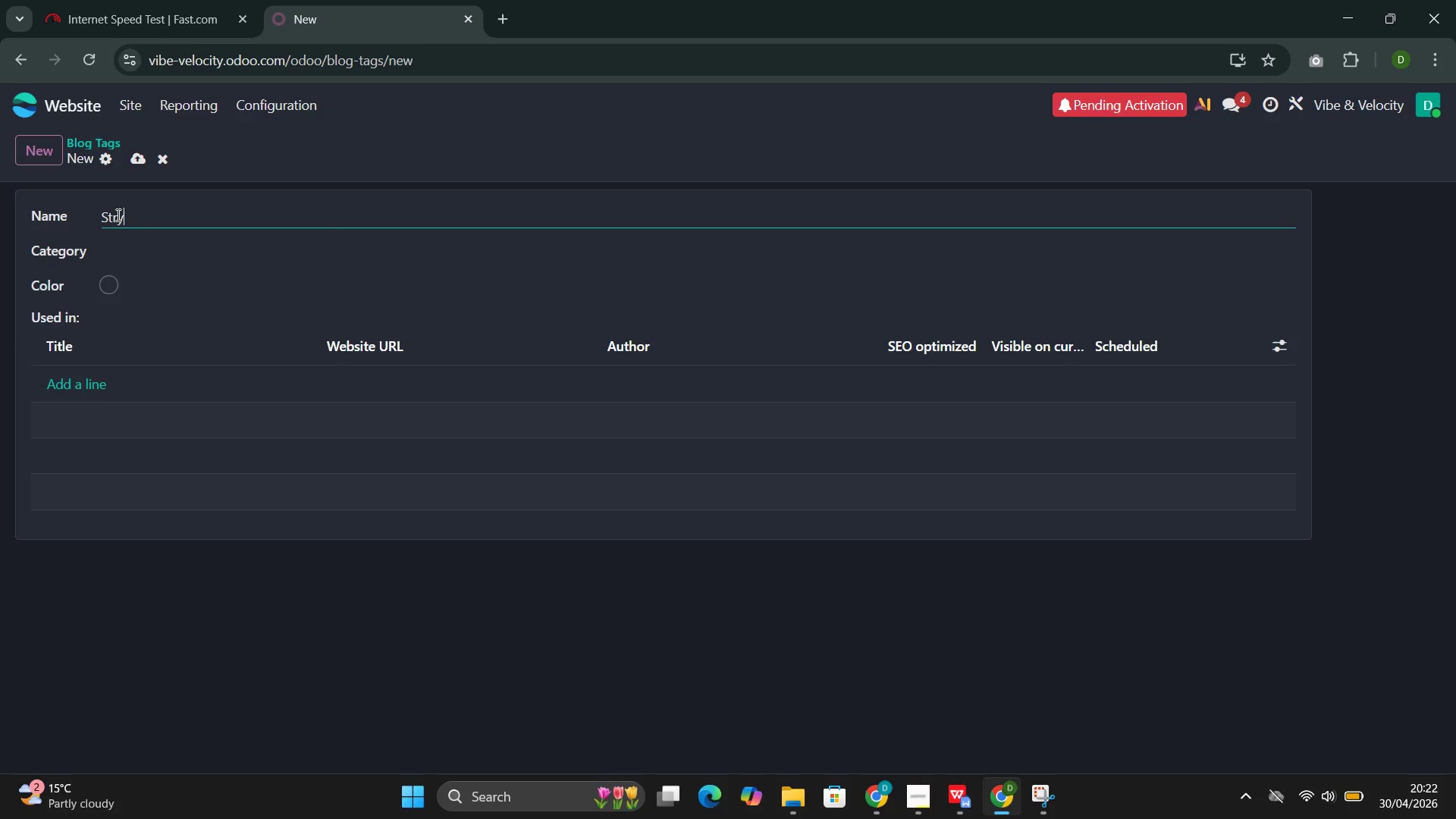 
type(mon)
 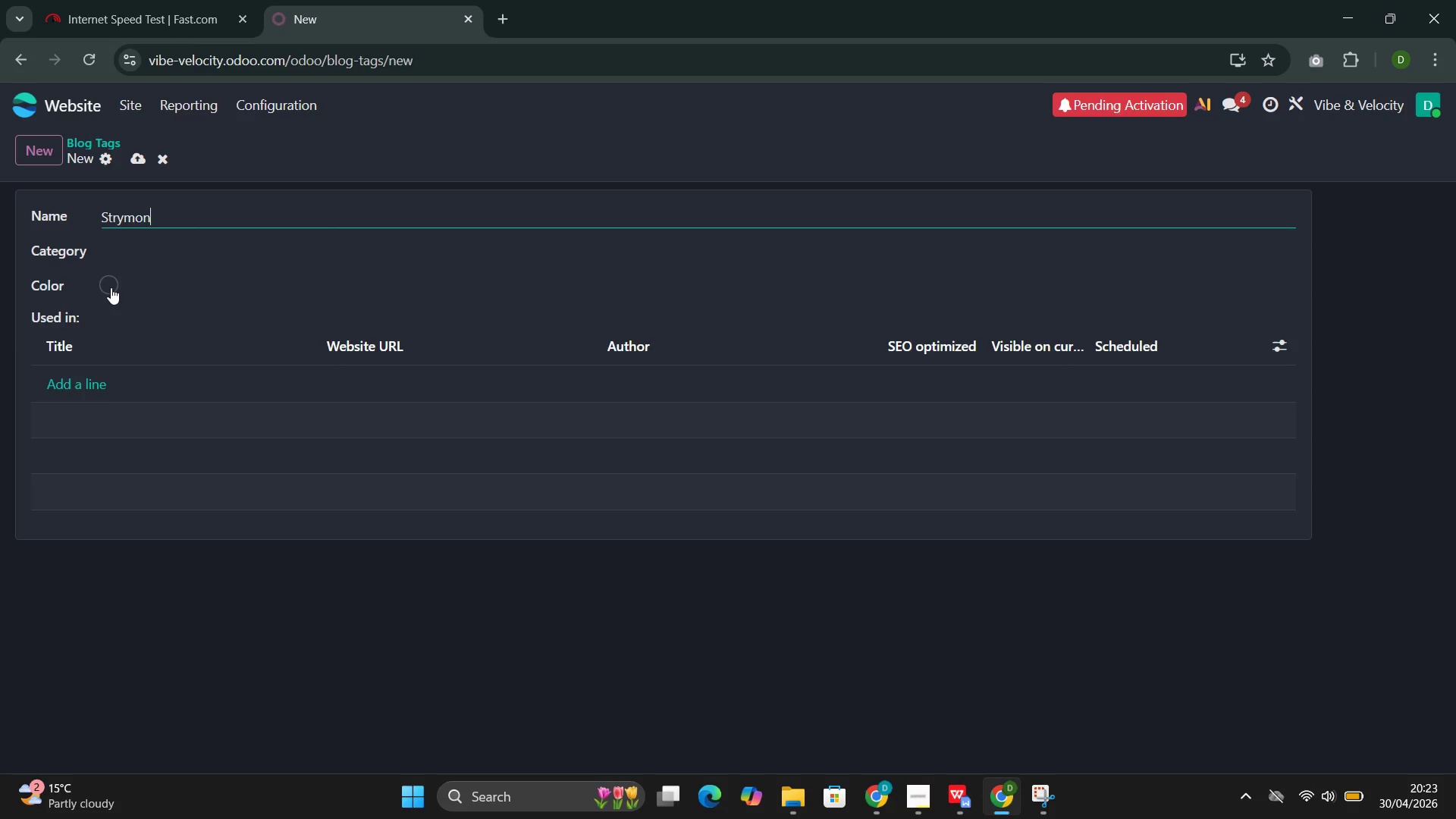 
left_click([114, 287])
 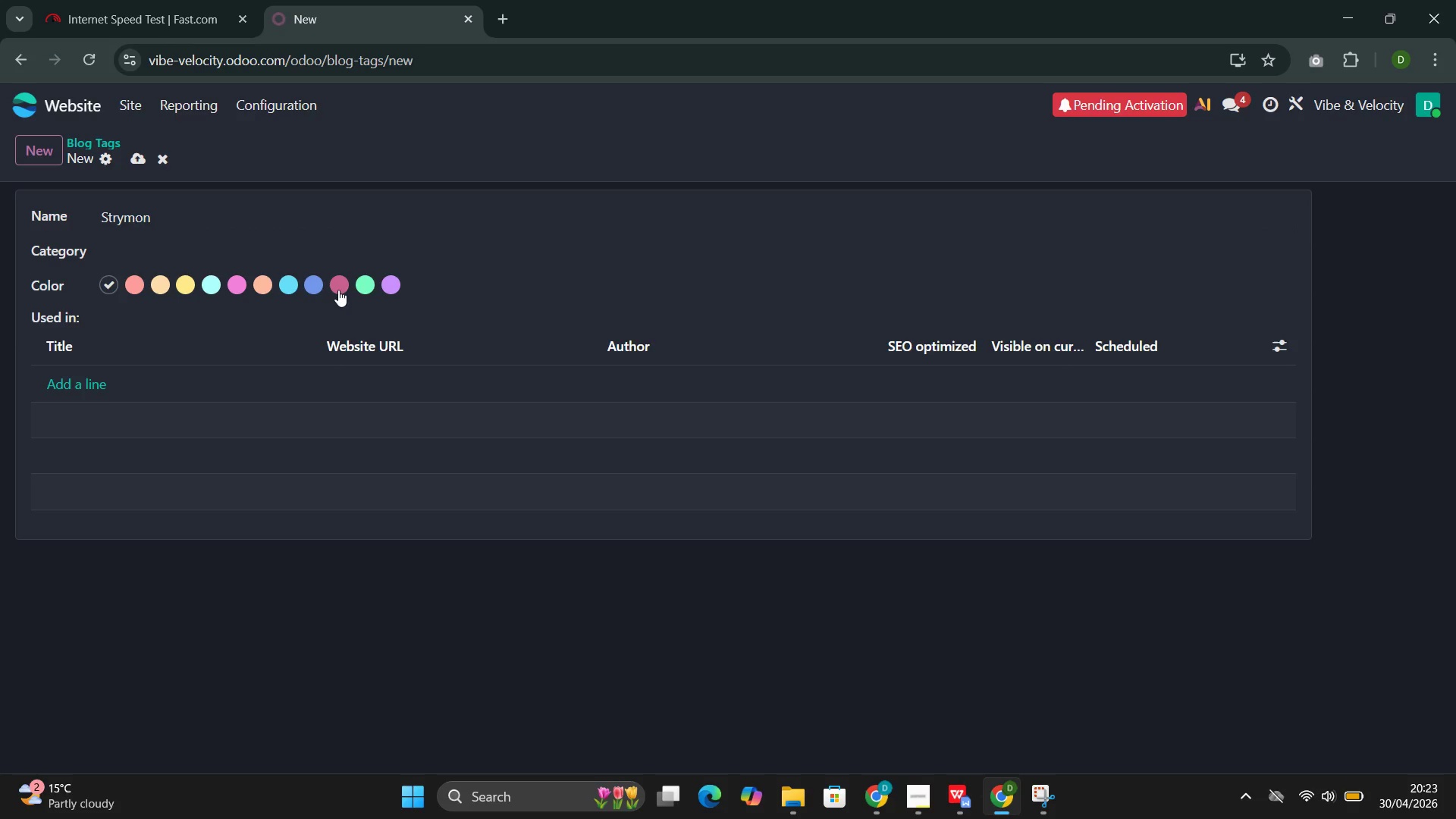 
left_click([346, 288])
 